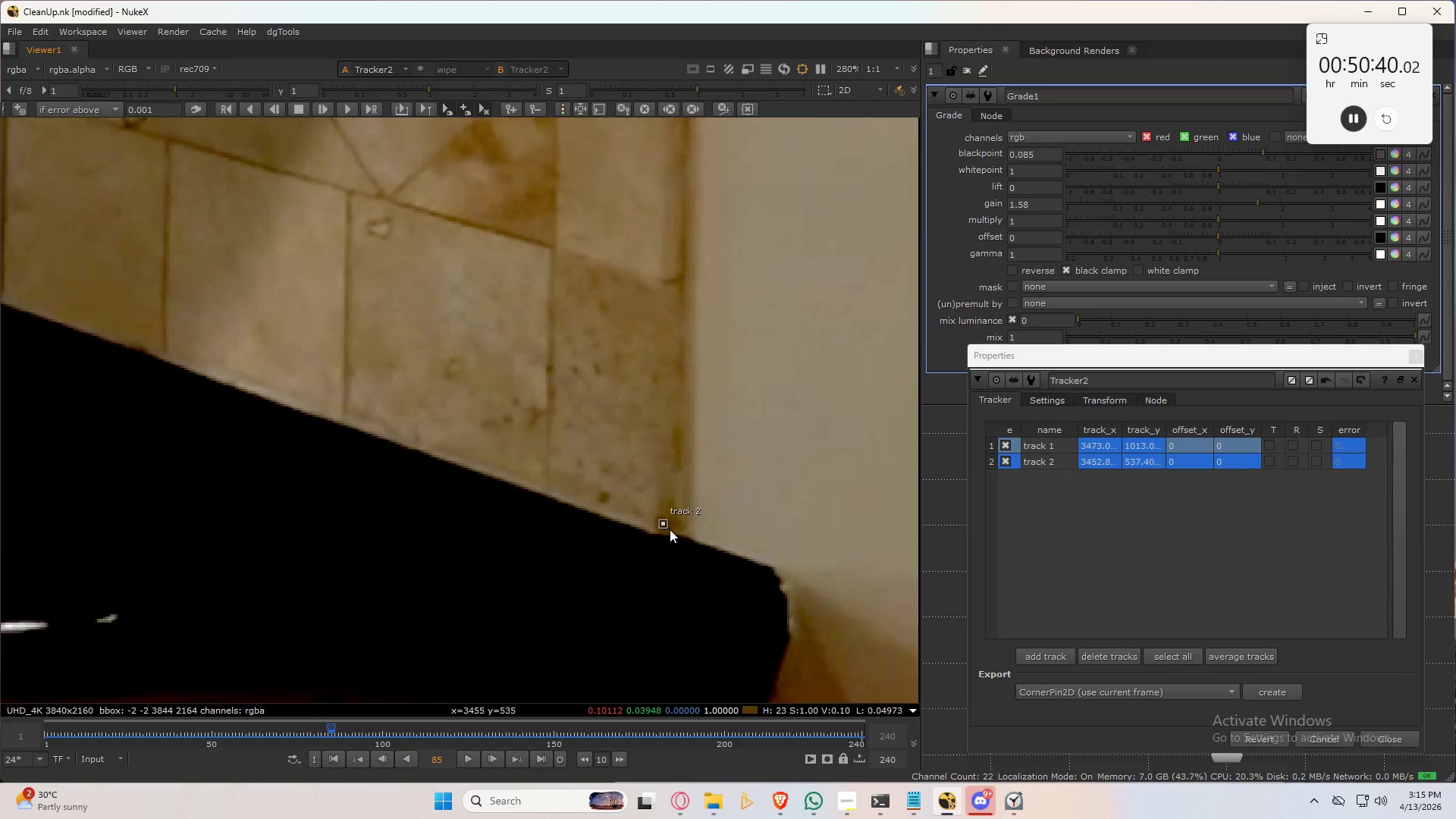 
left_click([664, 522])
 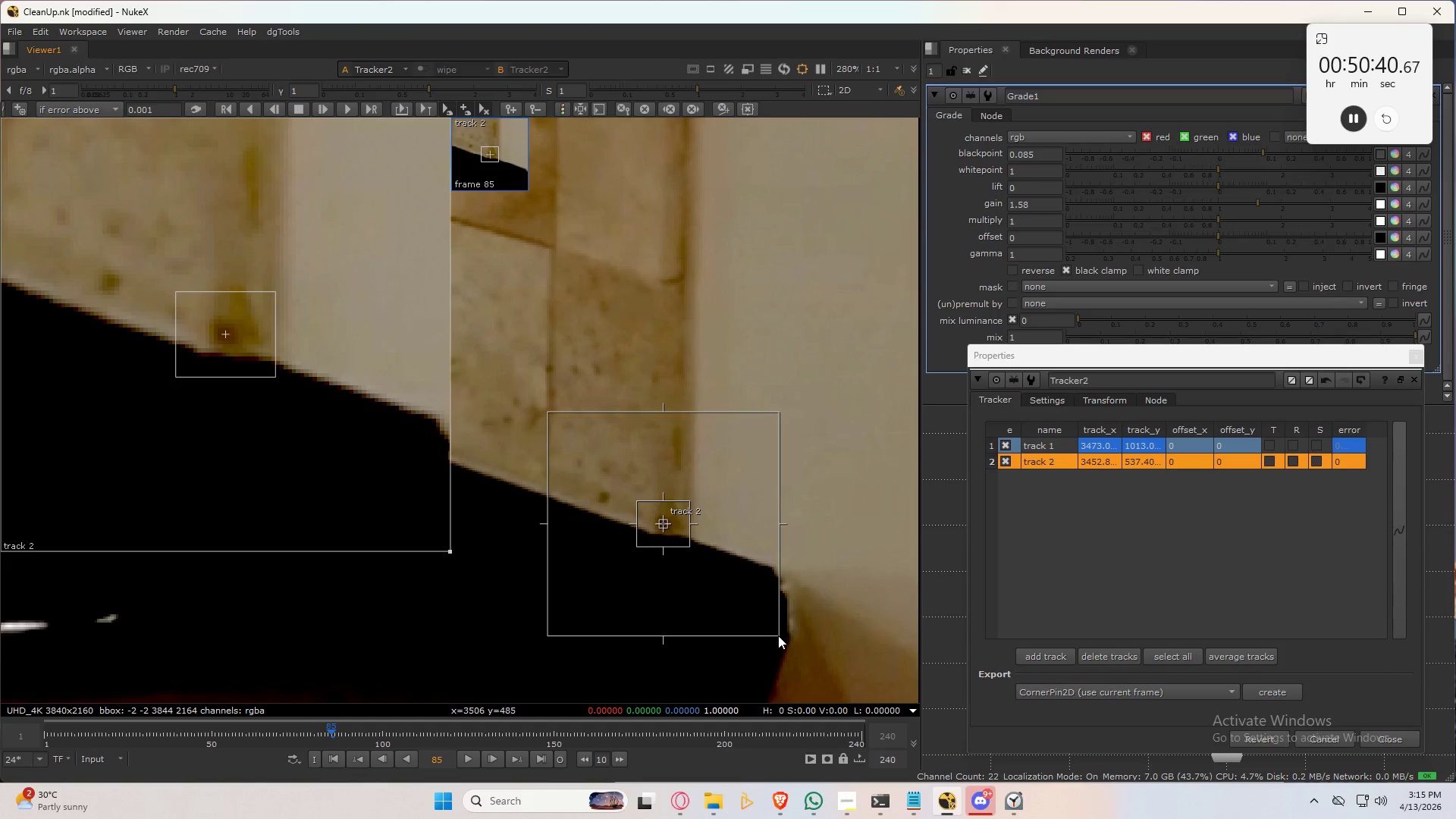 
left_click_drag(start_coordinate=[779, 635], to_coordinate=[736, 584])
 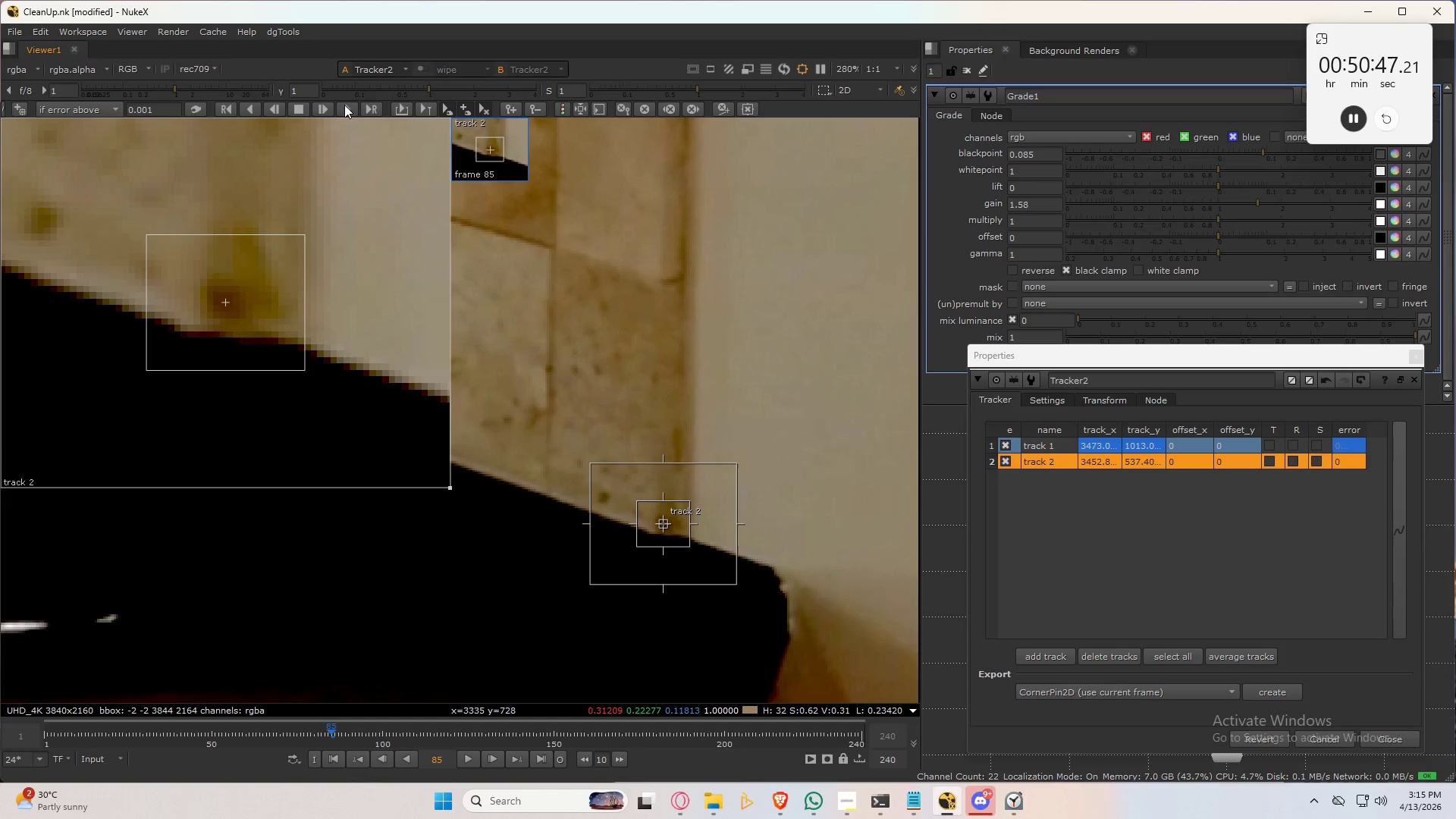 
left_click([346, 107])
 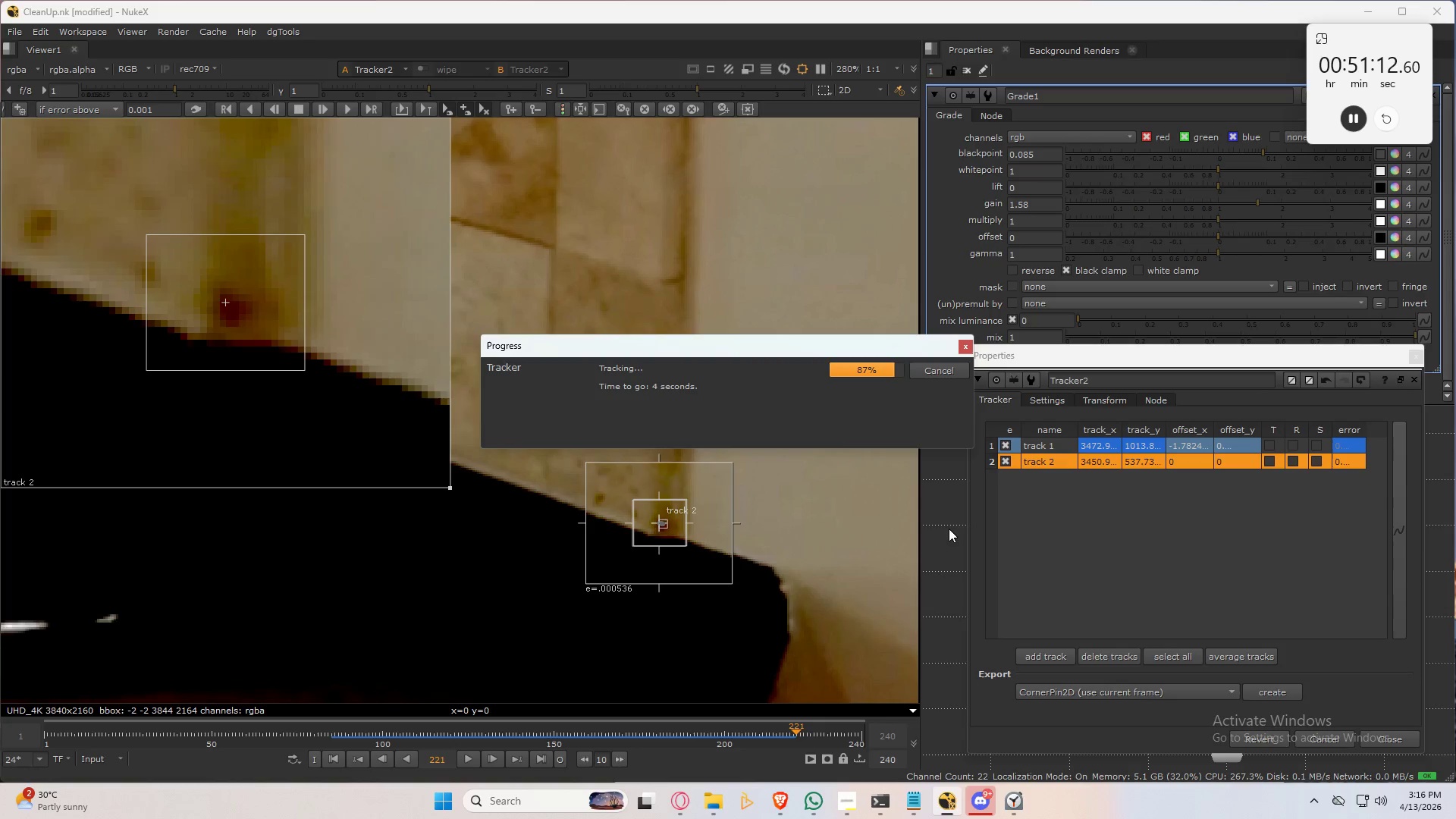 
wait(29.64)
 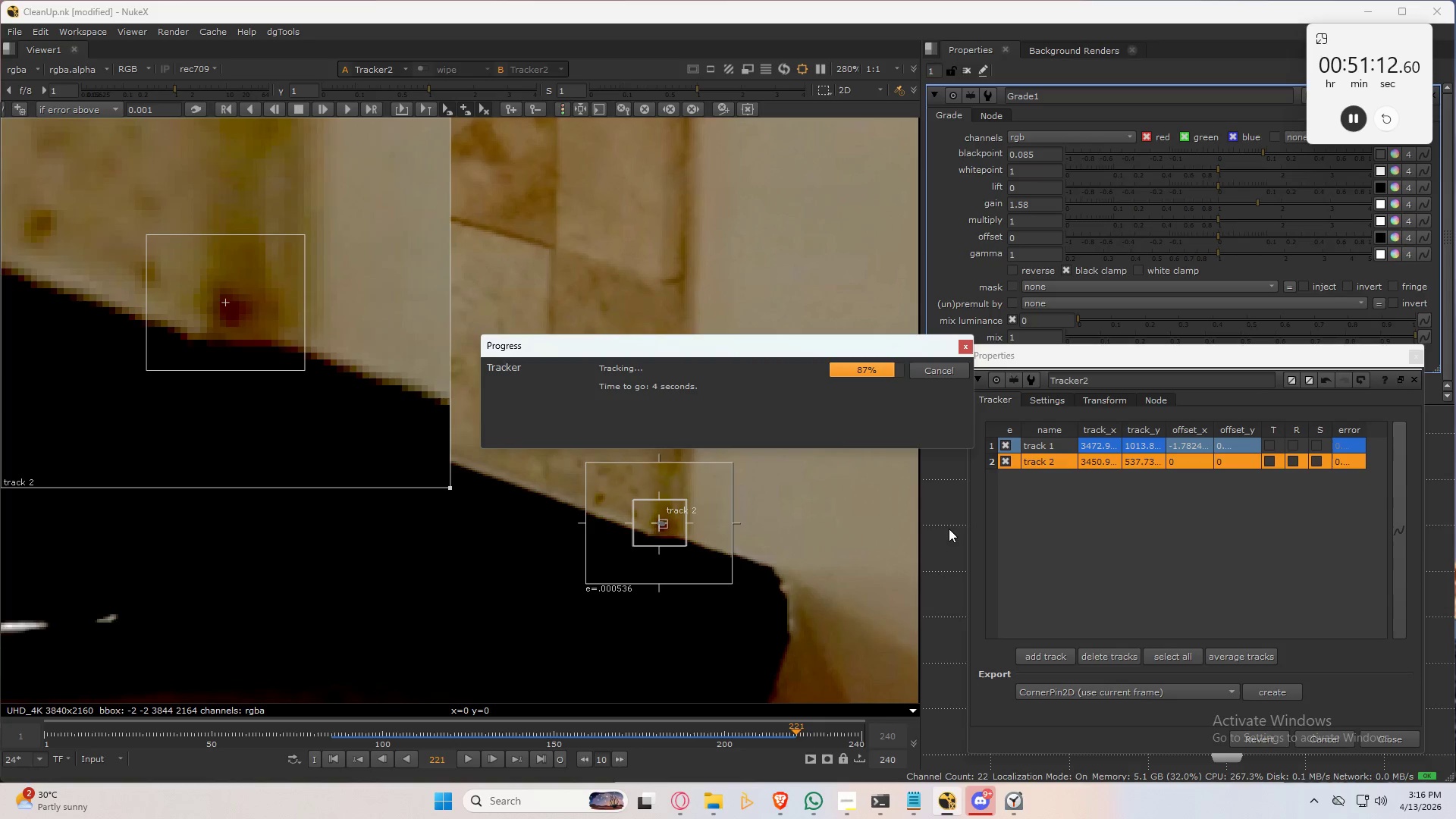 
left_click([330, 734])
 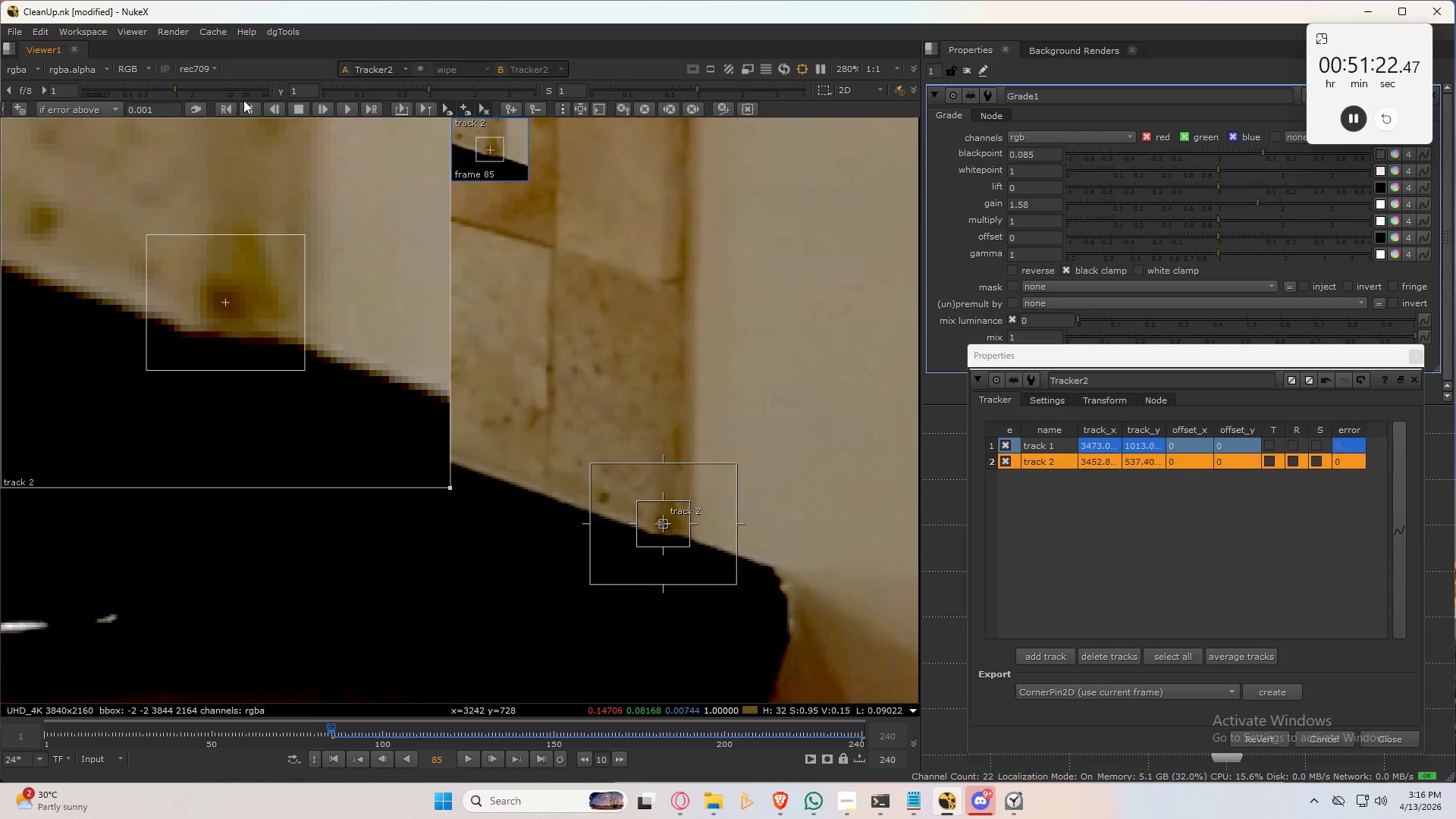 
wait(6.47)
 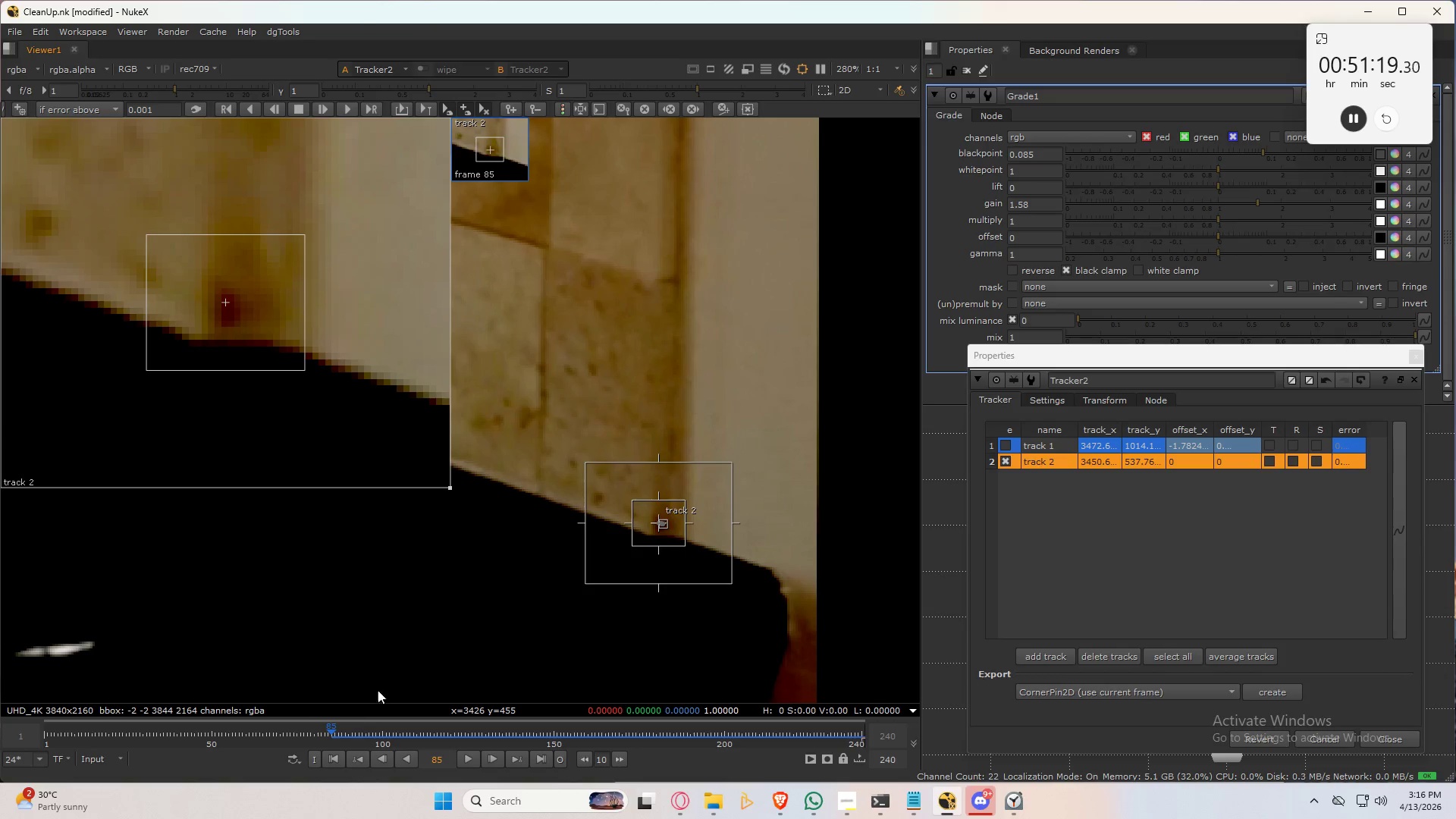 
left_click([249, 108])
 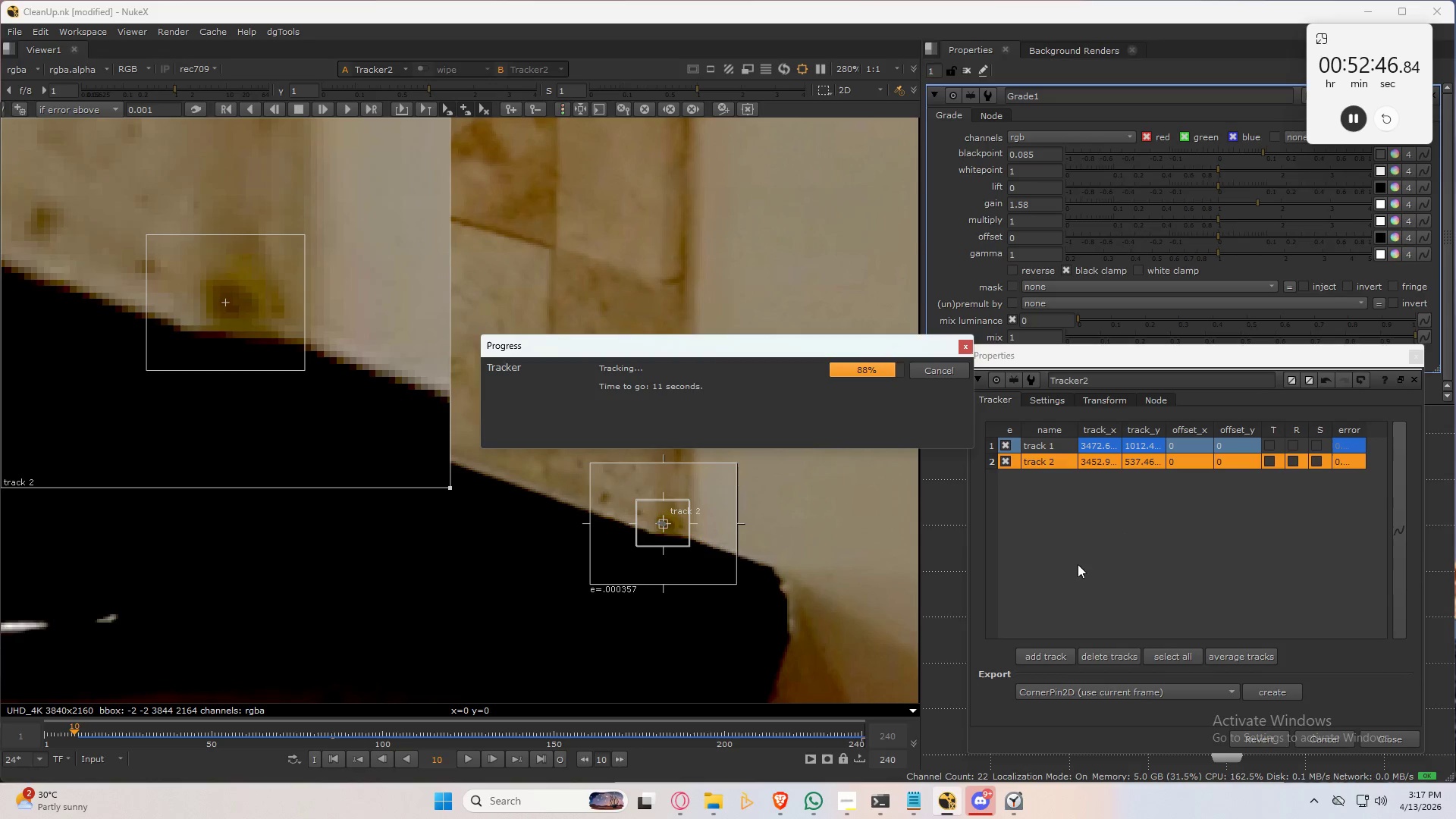 
wait(87.69)
 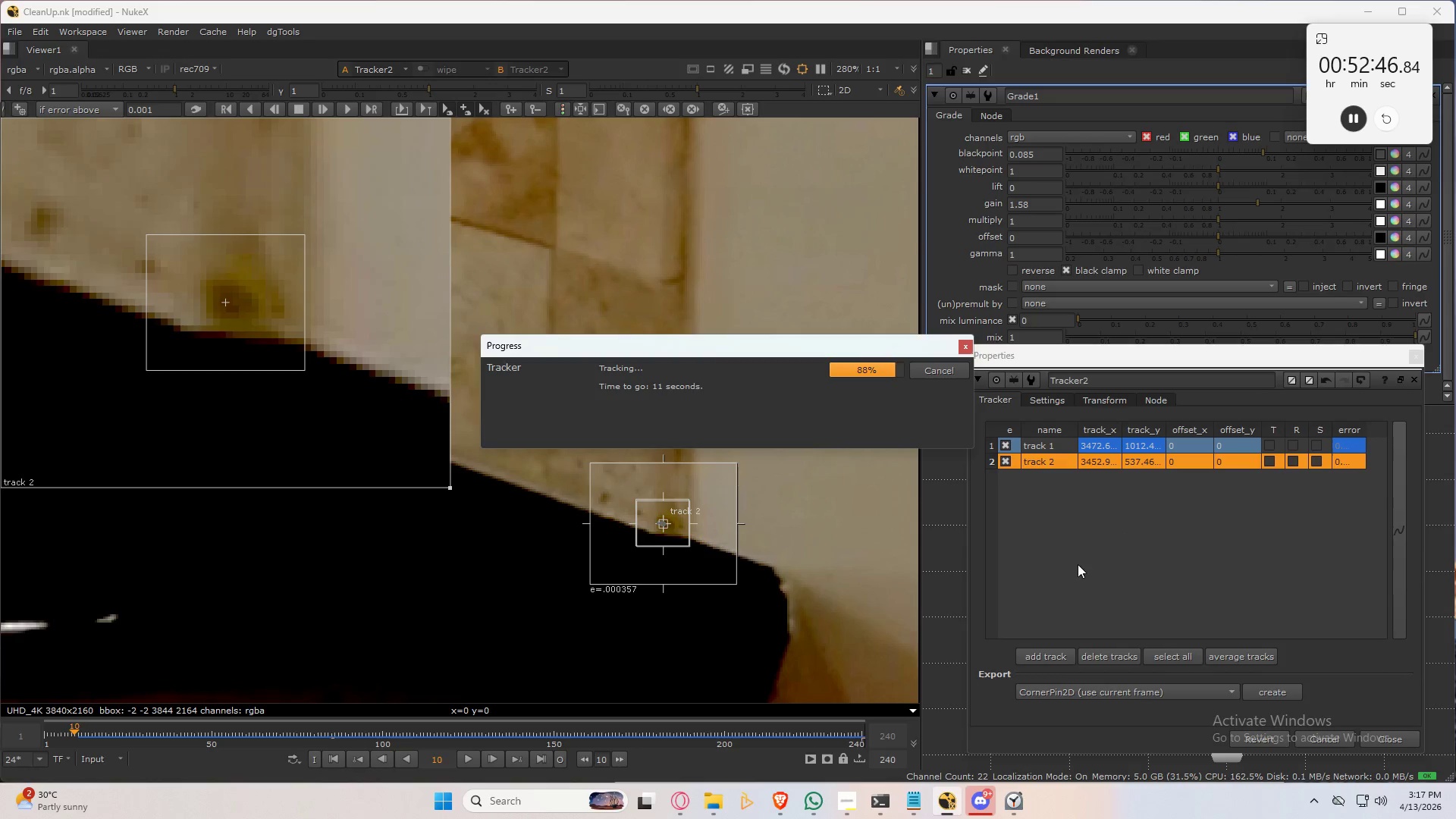 
scroll: coordinate [615, 400], scroll_direction: down, amount: 7.0
 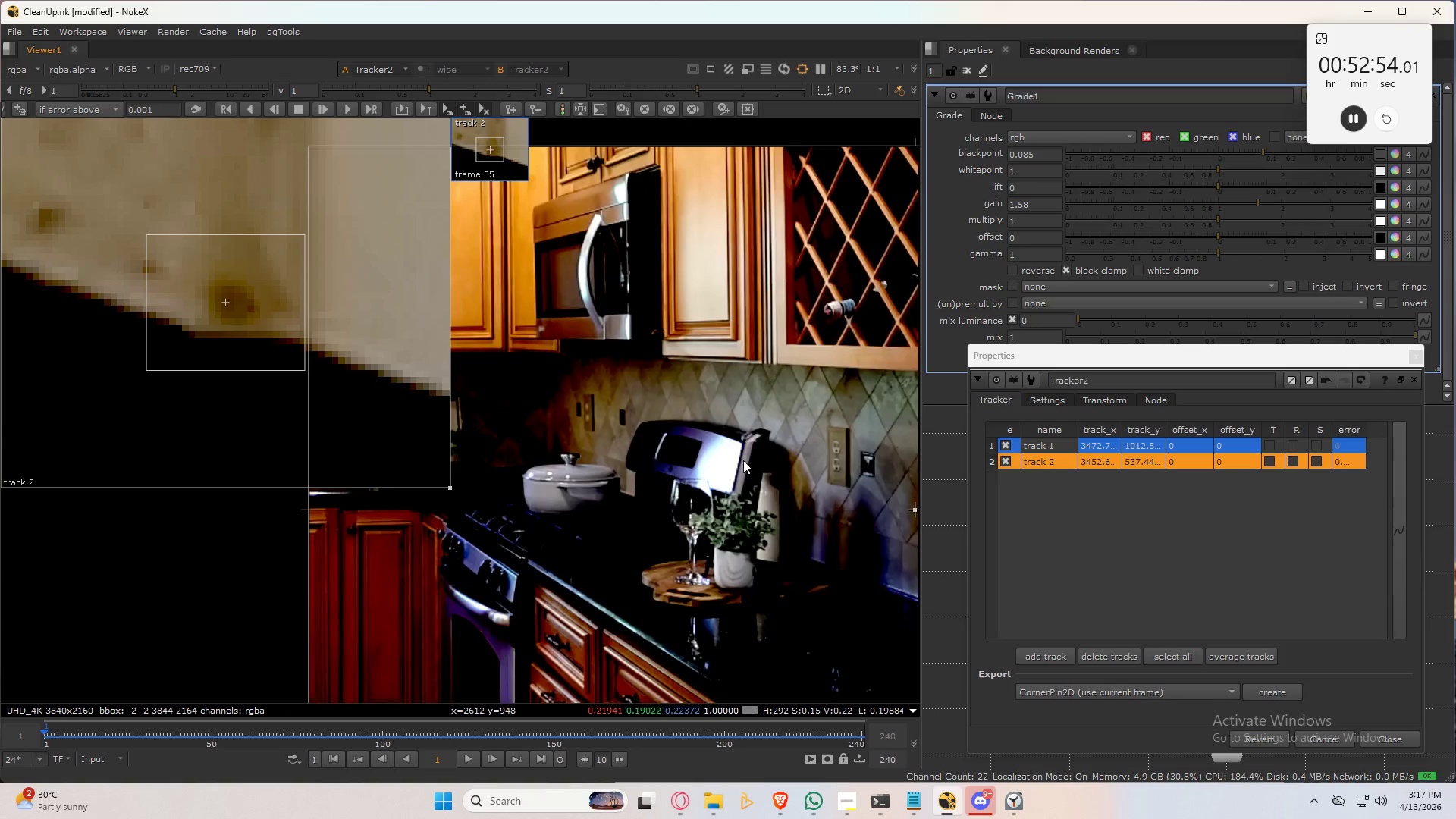 
scroll: coordinate [689, 425], scroll_direction: up, amount: 14.0
 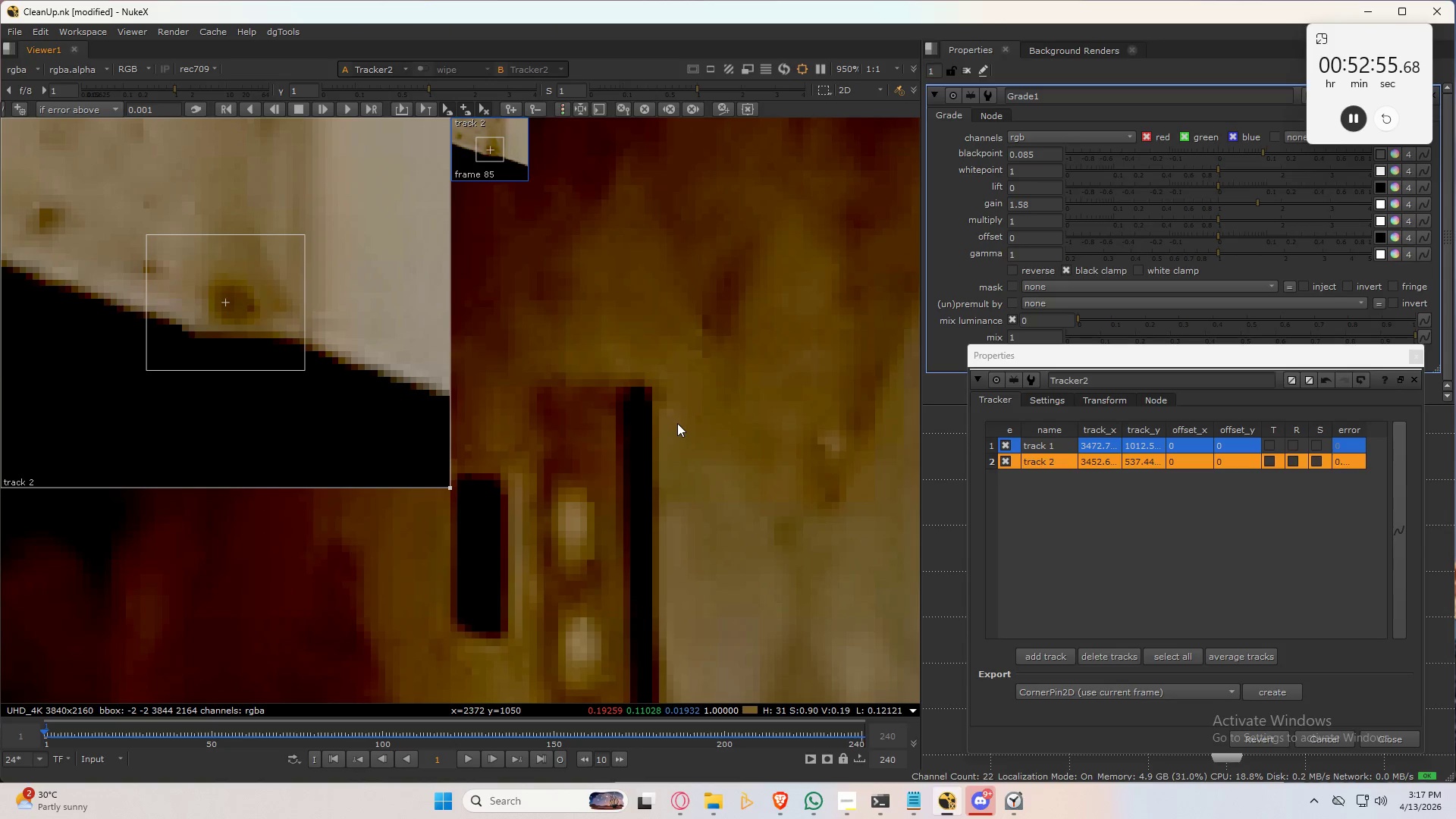 
scroll: coordinate [659, 426], scroll_direction: down, amount: 9.0
 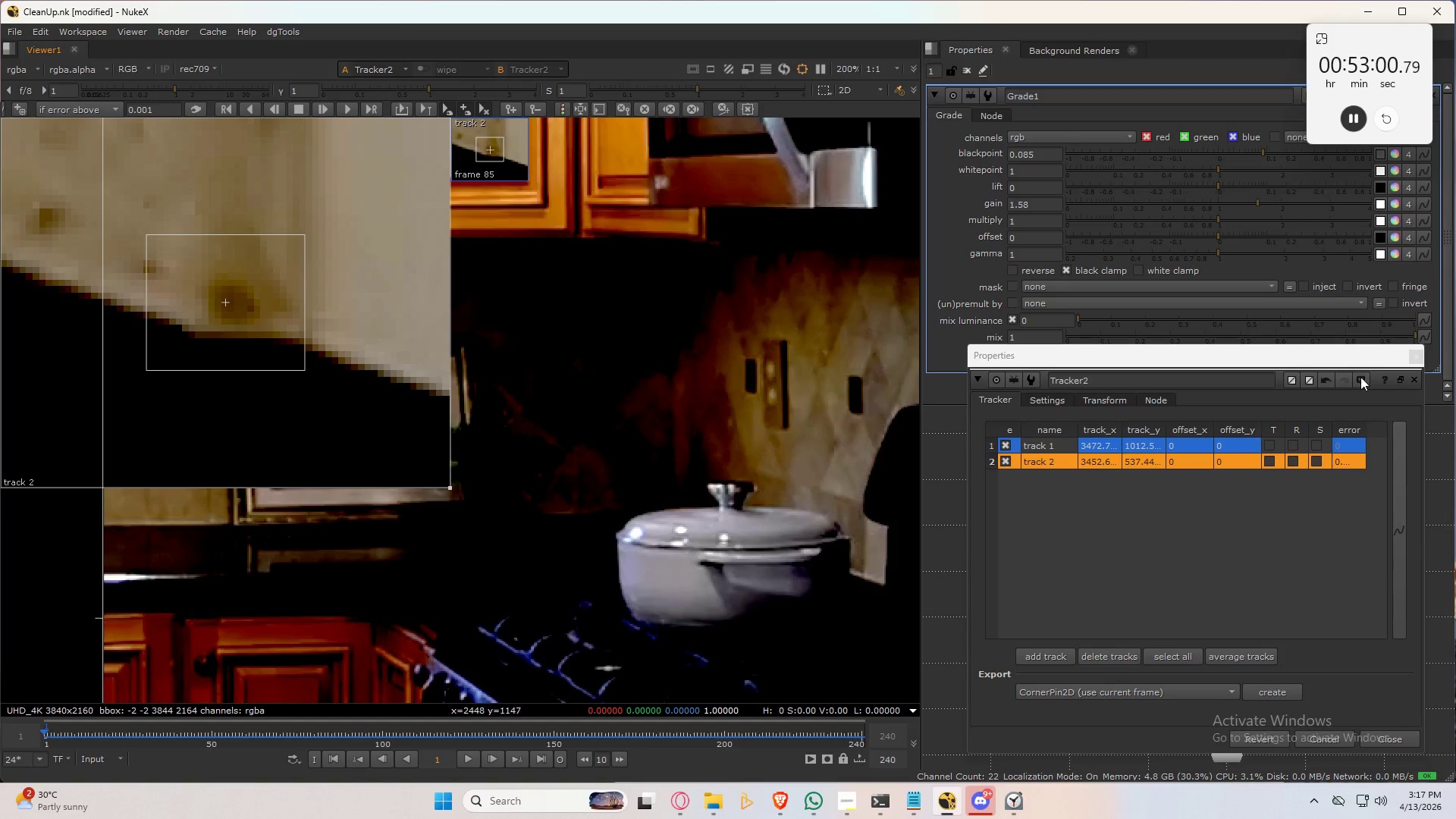 
left_click_drag(start_coordinate=[1263, 363], to_coordinate=[763, 170])
 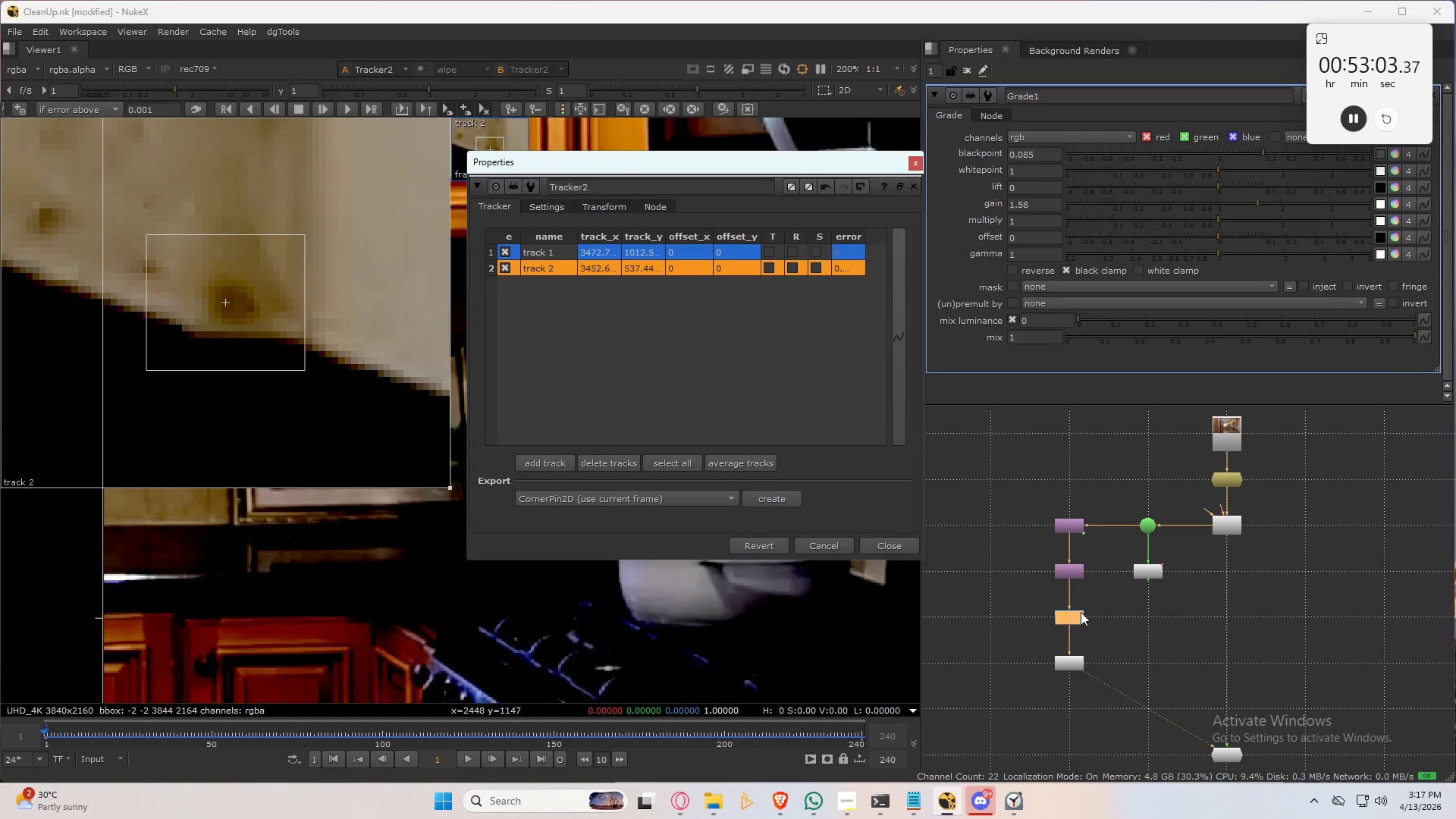 
left_click([1076, 614])
 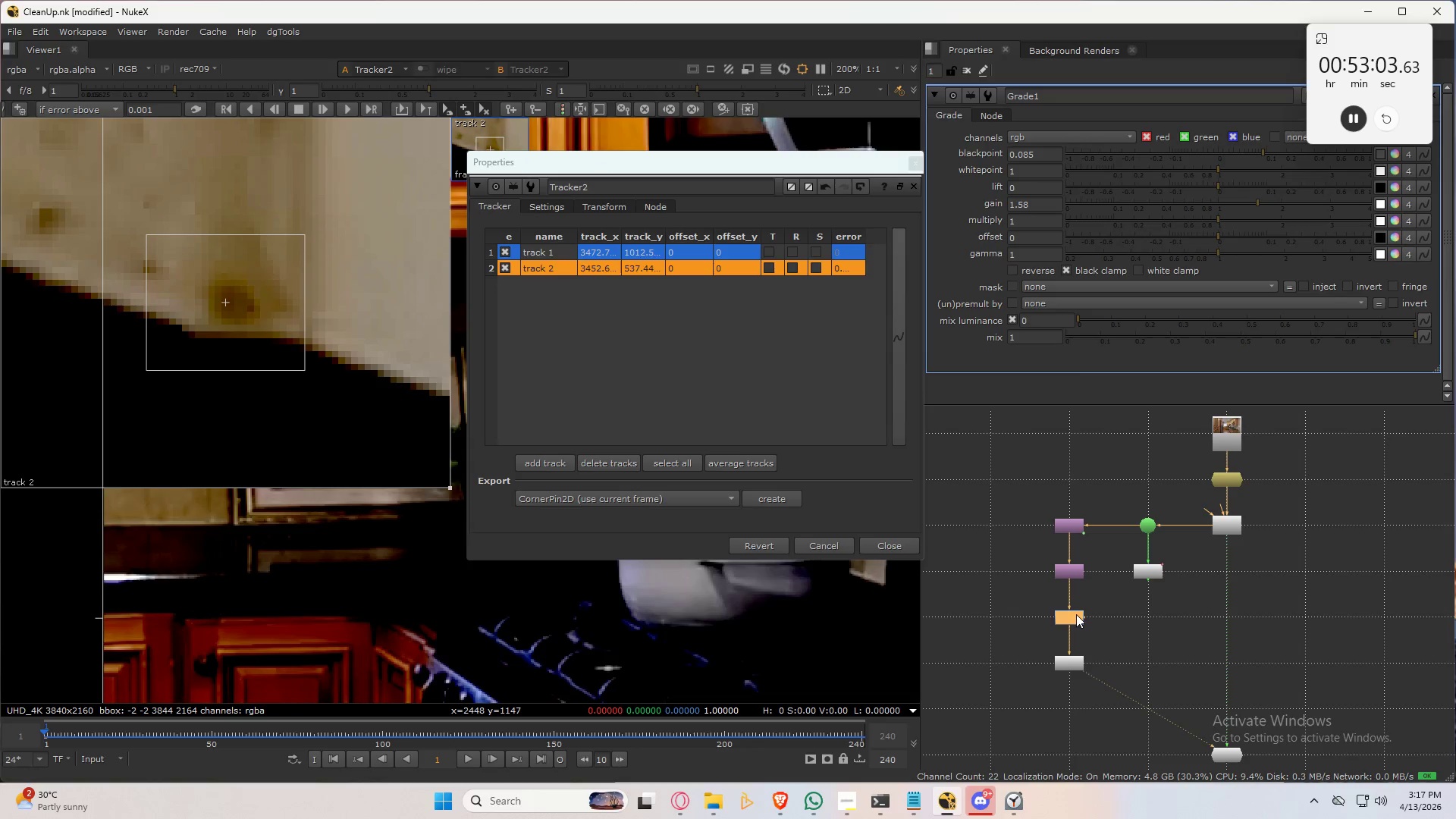 
key(D)
 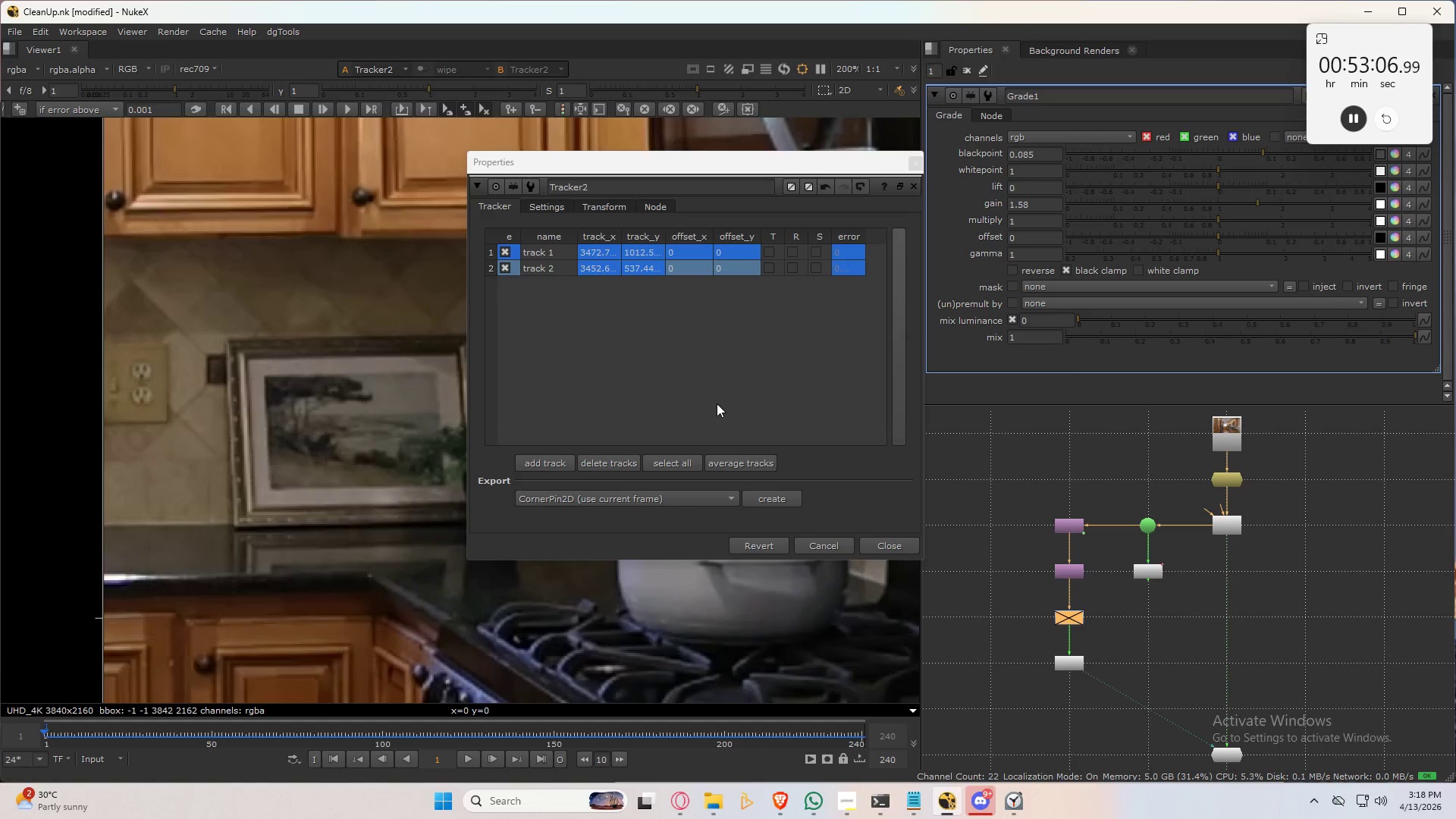 
left_click_drag(start_coordinate=[687, 168], to_coordinate=[1180, 201])
 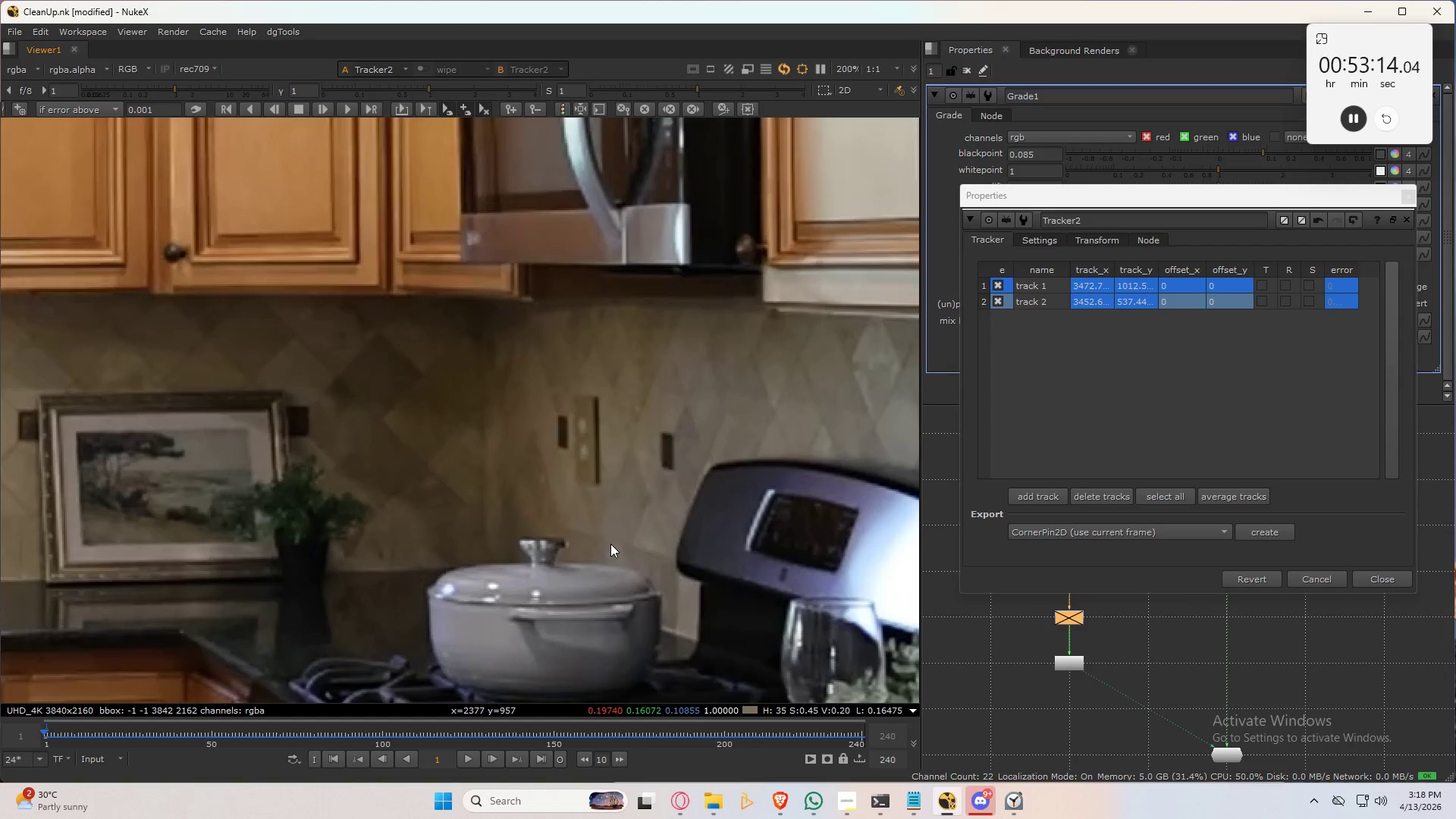 
wait(6.72)
 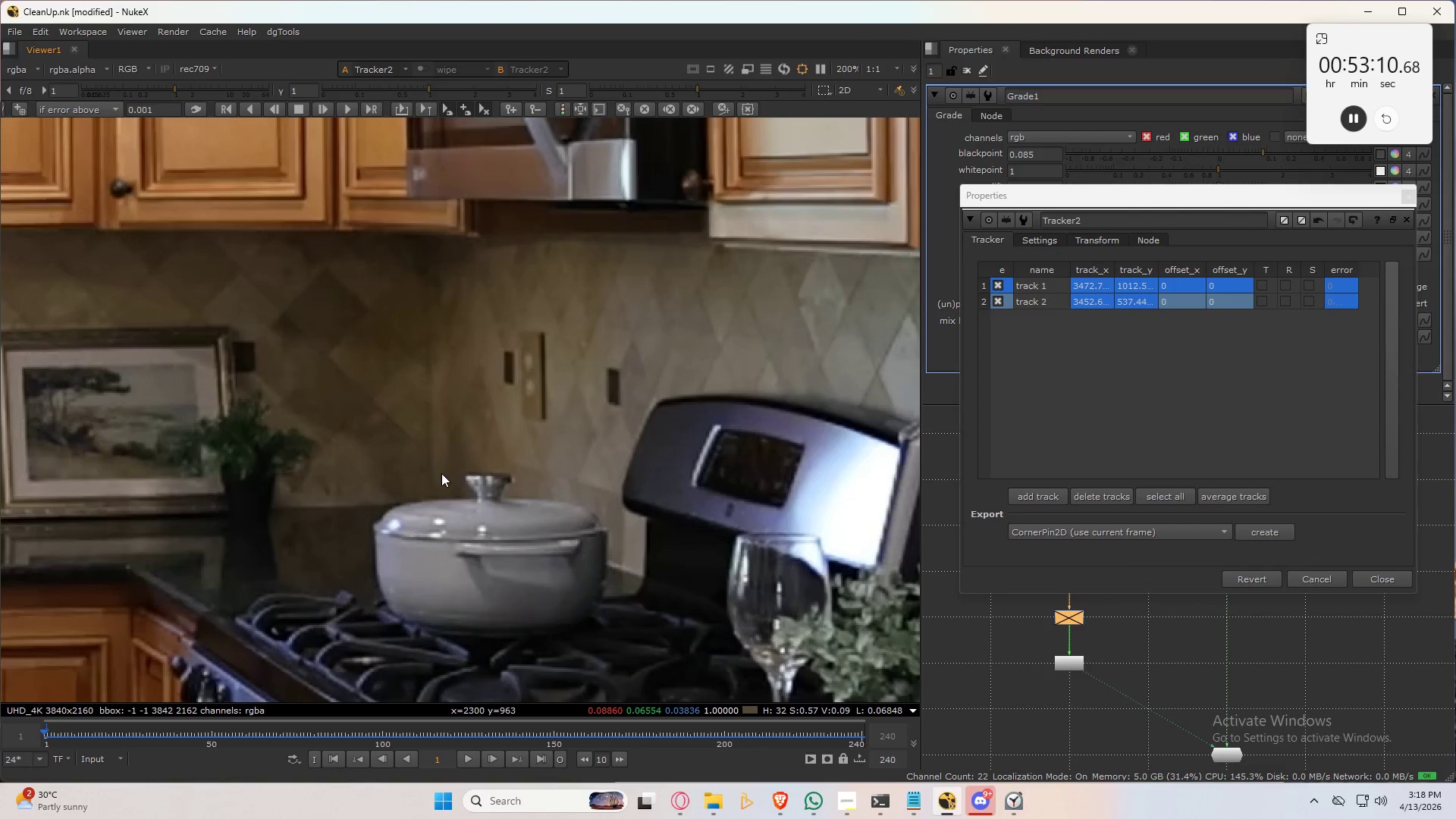 
scroll: coordinate [485, 389], scroll_direction: down, amount: 1.0
 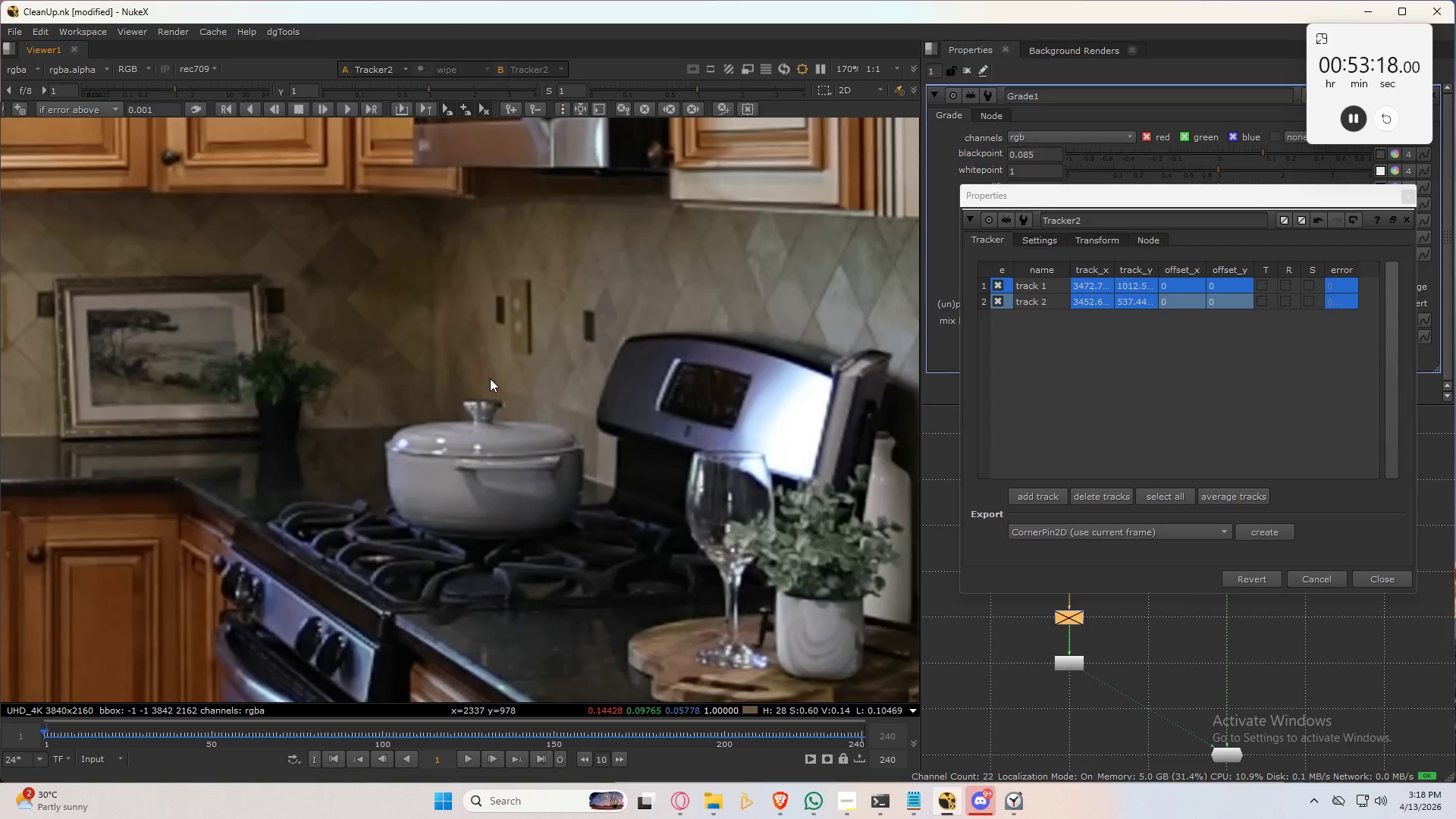 
scroll: coordinate [499, 323], scroll_direction: up, amount: 2.0
 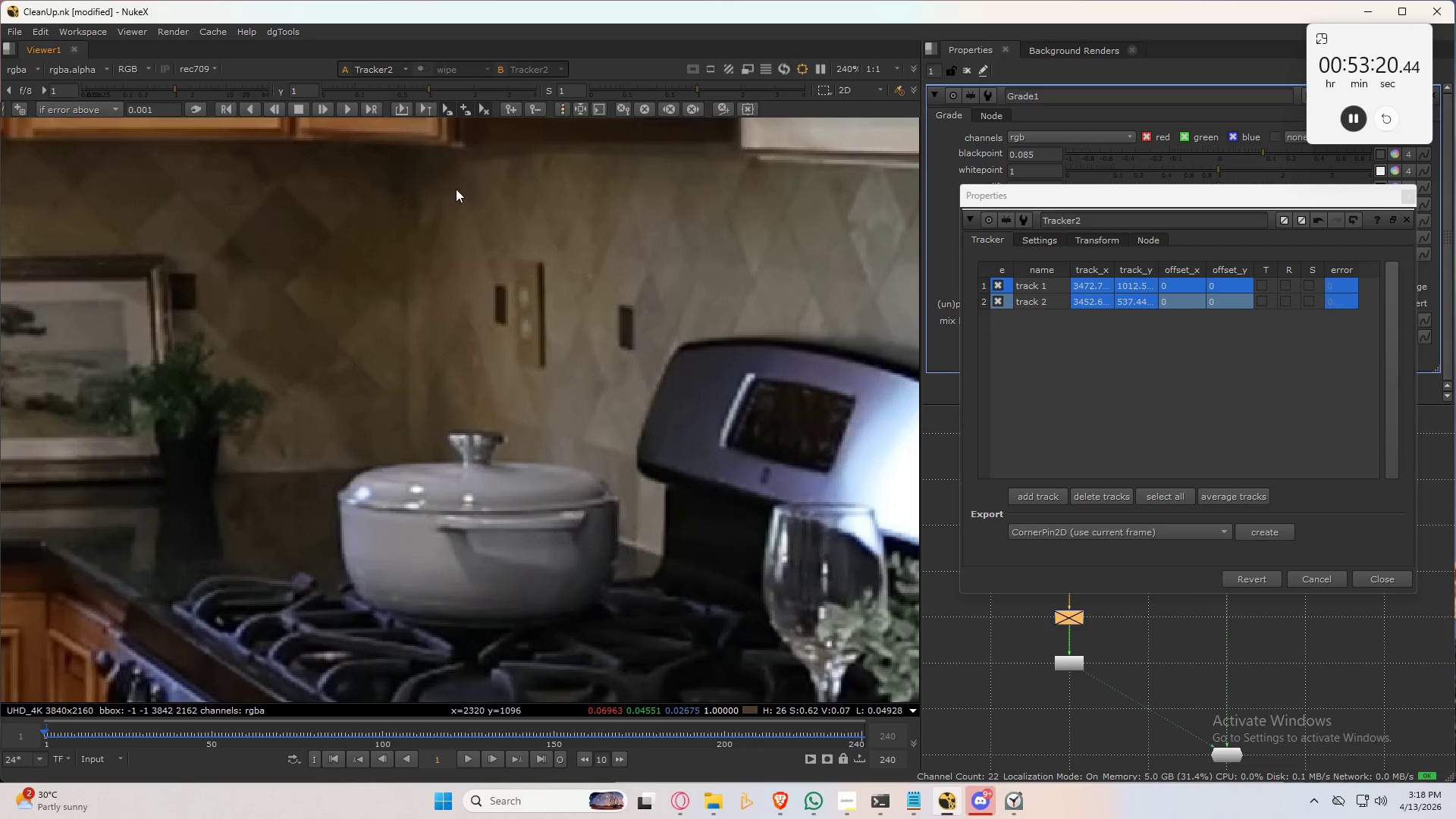 
scroll: coordinate [403, 168], scroll_direction: none, amount: 0.0
 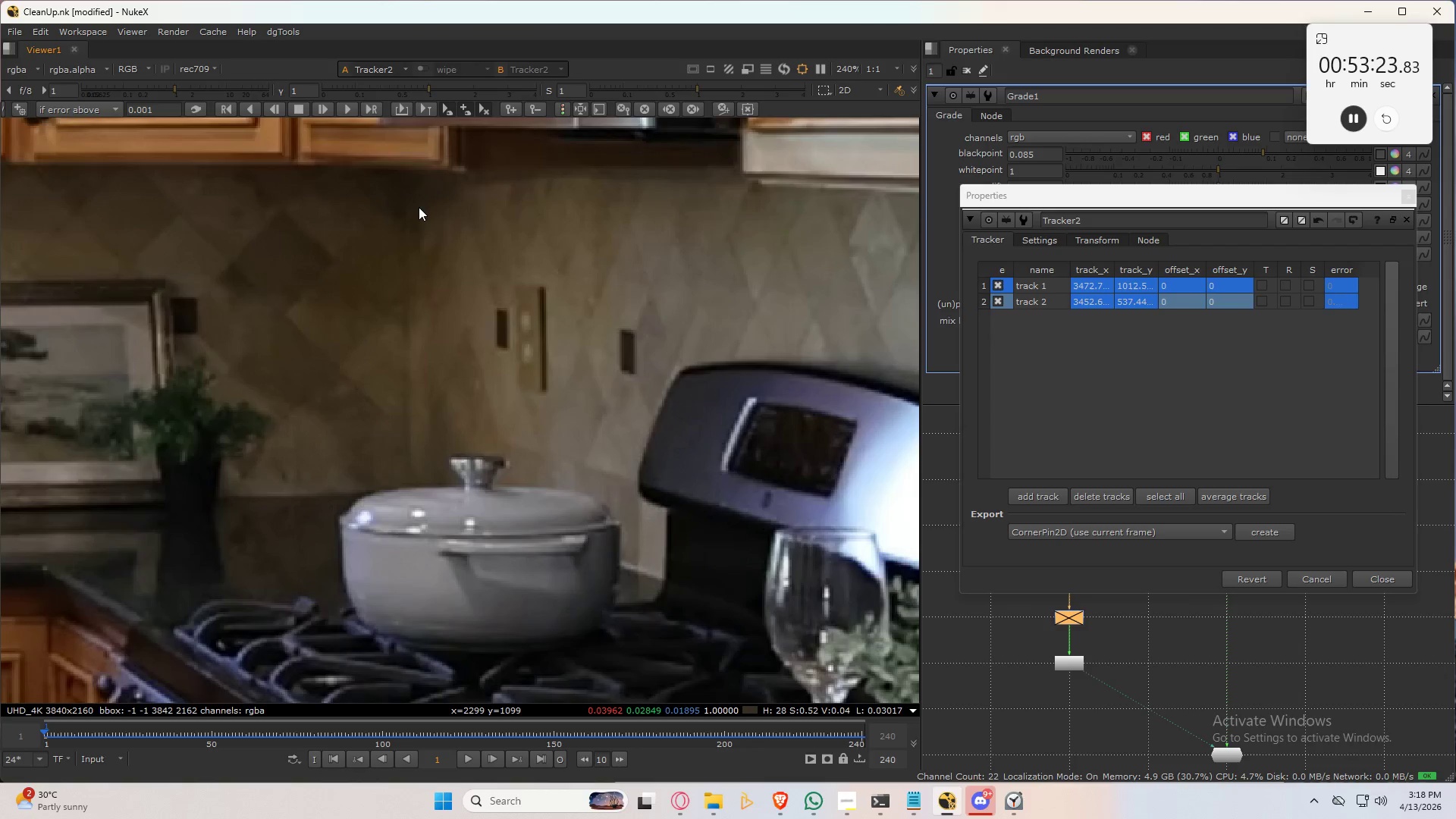 
scroll: coordinate [539, 313], scroll_direction: up, amount: 11.0
 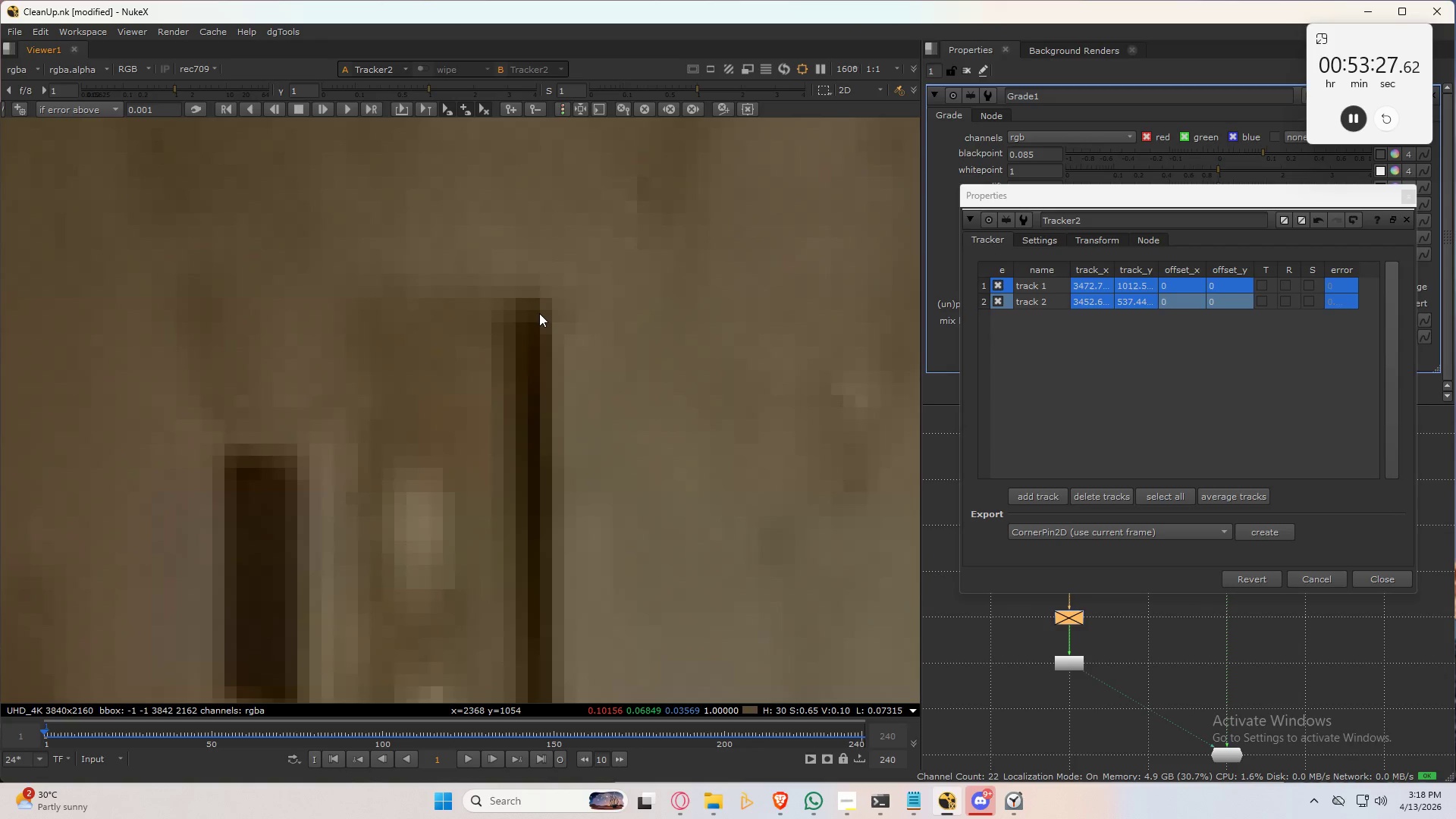 
scroll: coordinate [539, 313], scroll_direction: down, amount: 4.0
 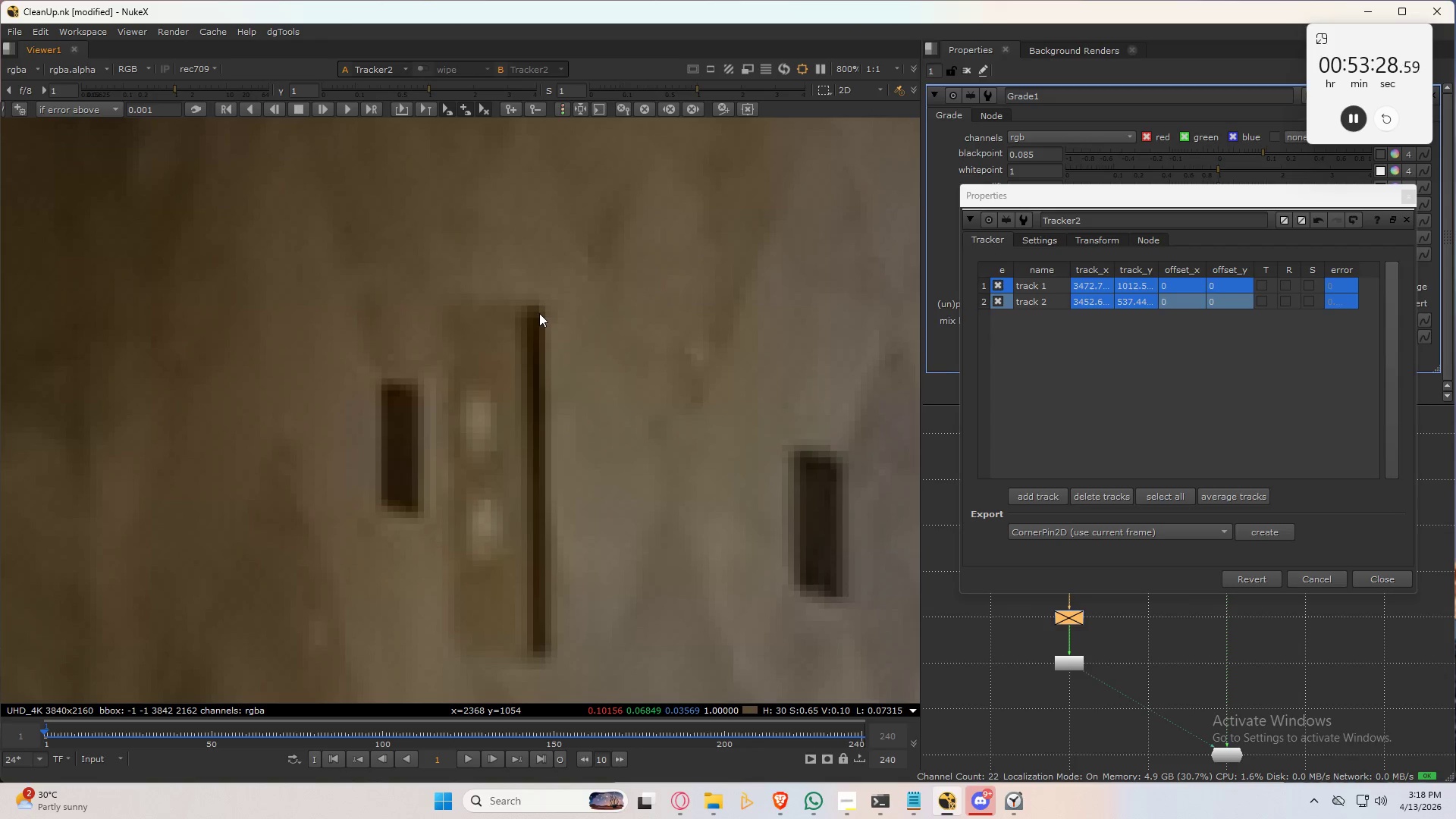 
hold_key(key=ControlLeft, duration=2.25)
 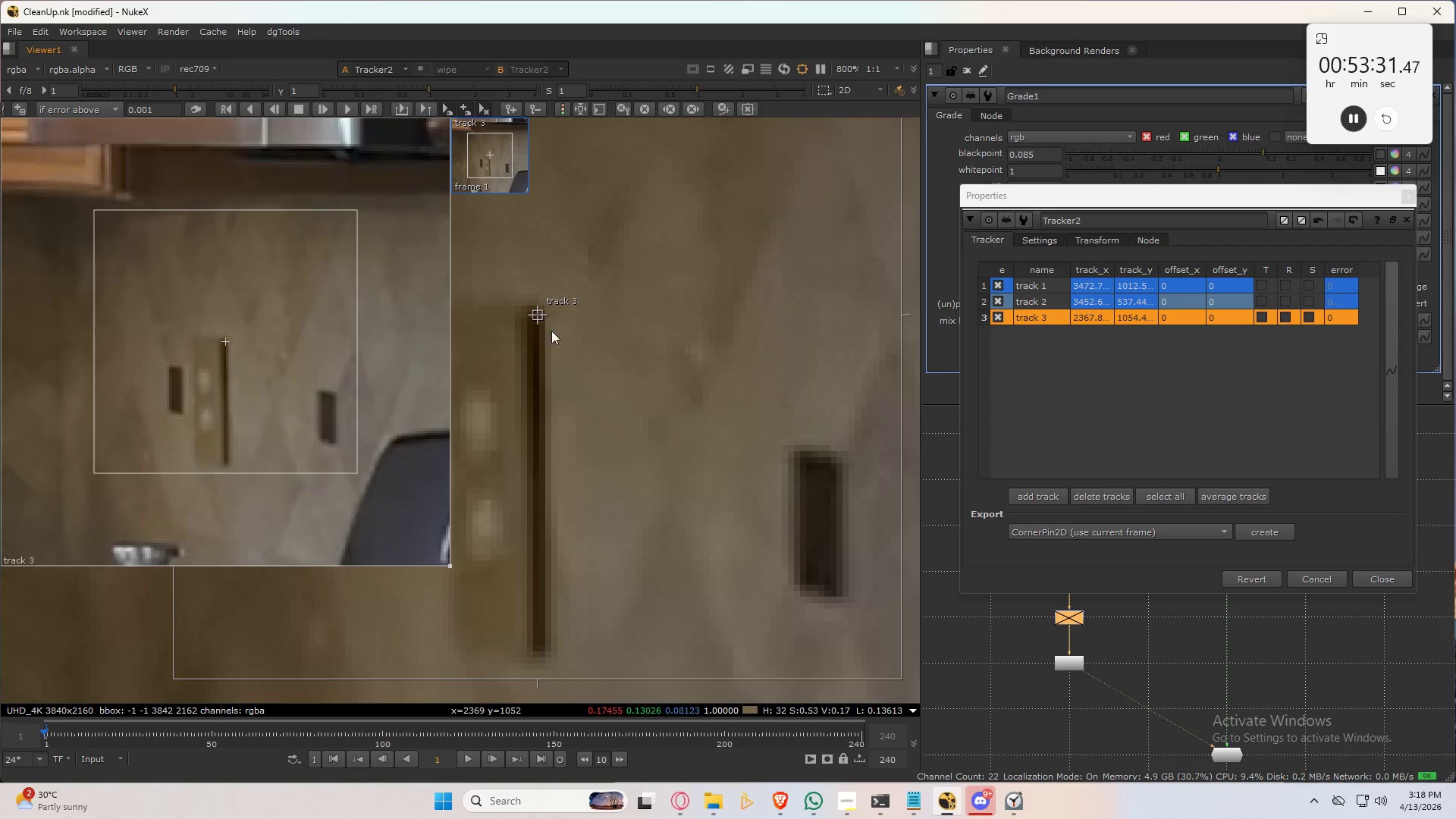 
hold_key(key=AltLeft, duration=1.5)
 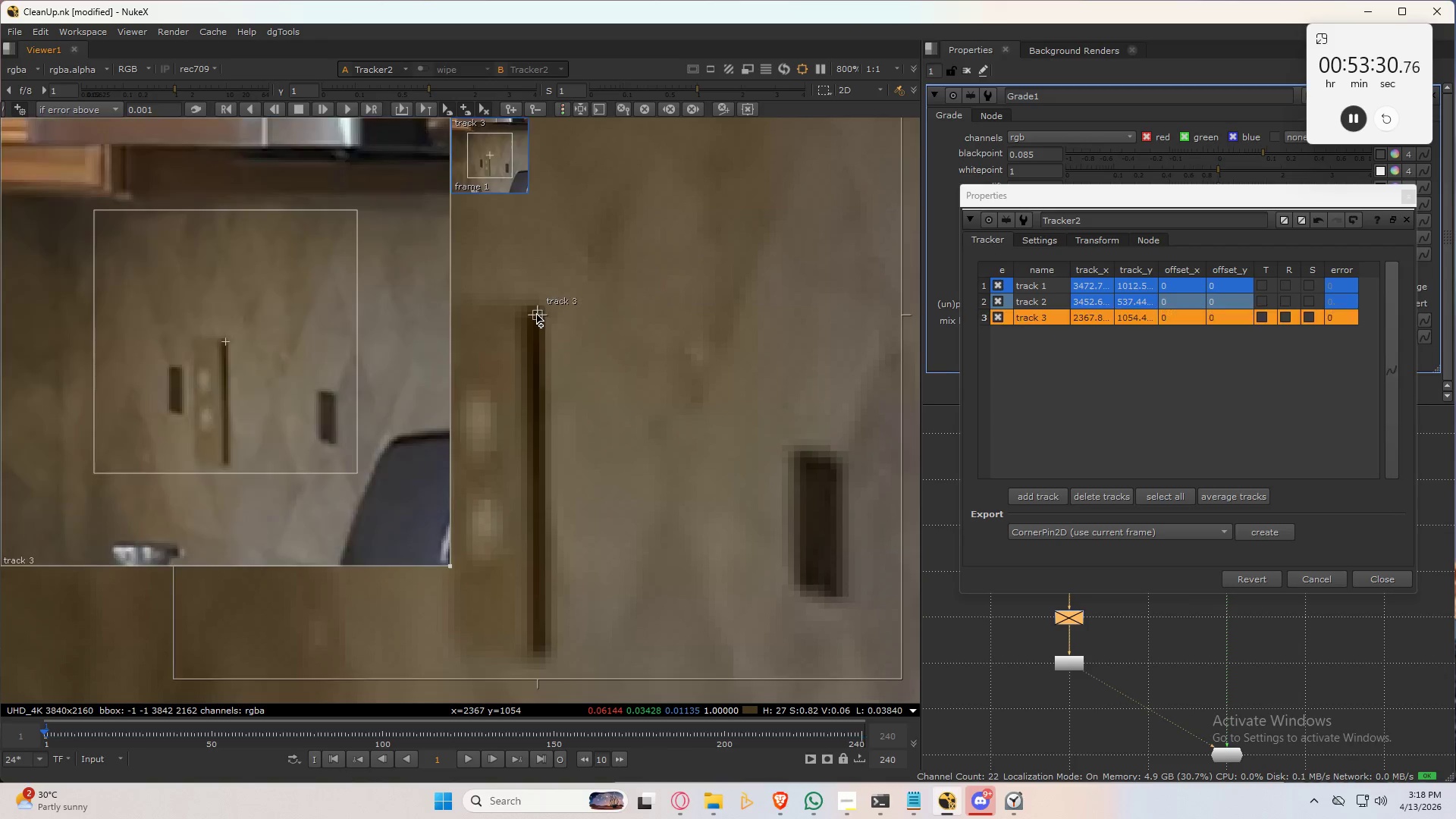 
hold_key(key=AltLeft, duration=0.72)
left_click([538, 315])
 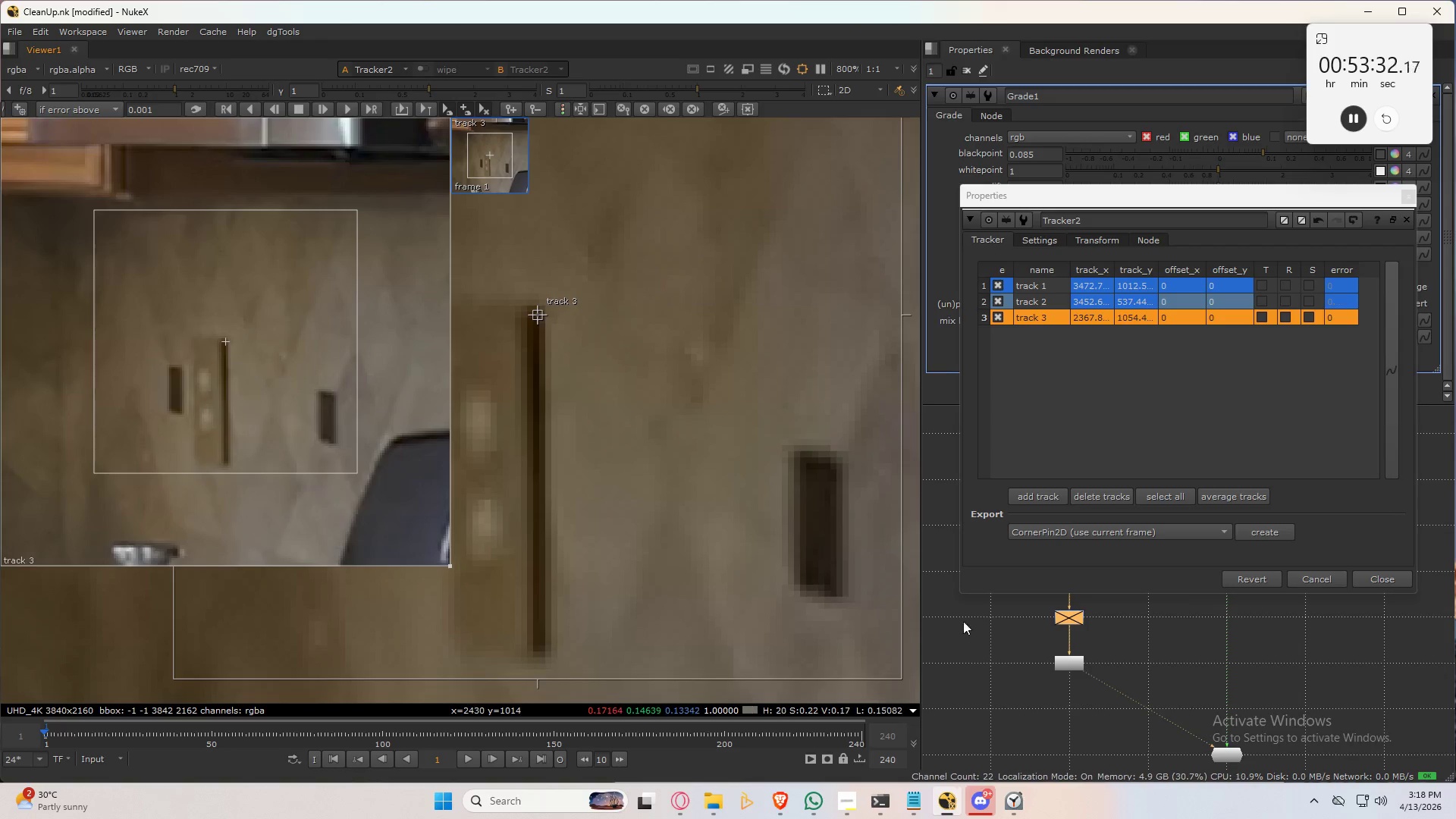 
left_click_drag(start_coordinate=[900, 676], to_coordinate=[586, 356])
 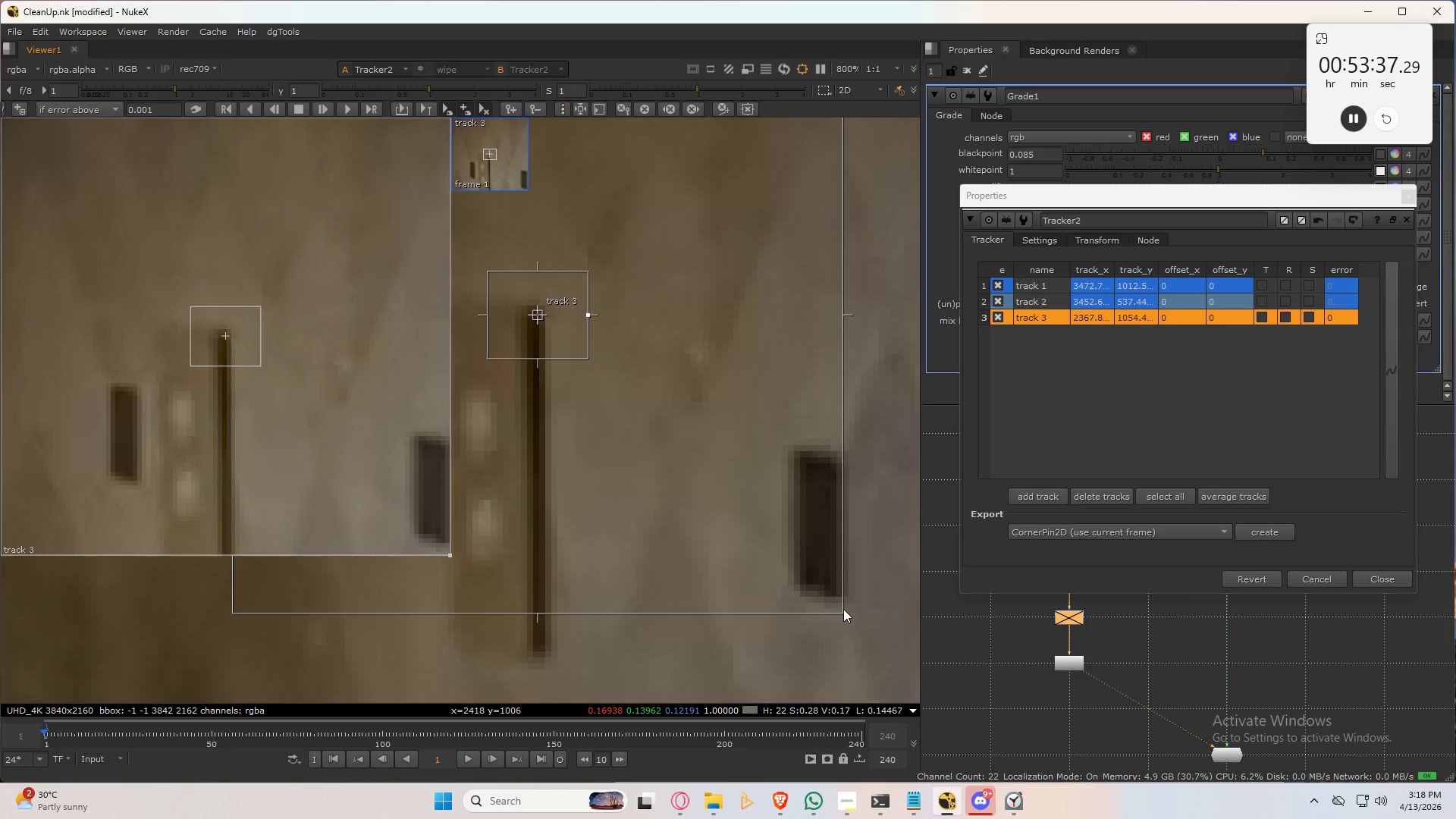 
scroll: coordinate [595, 485], scroll_direction: down, amount: 4.0
 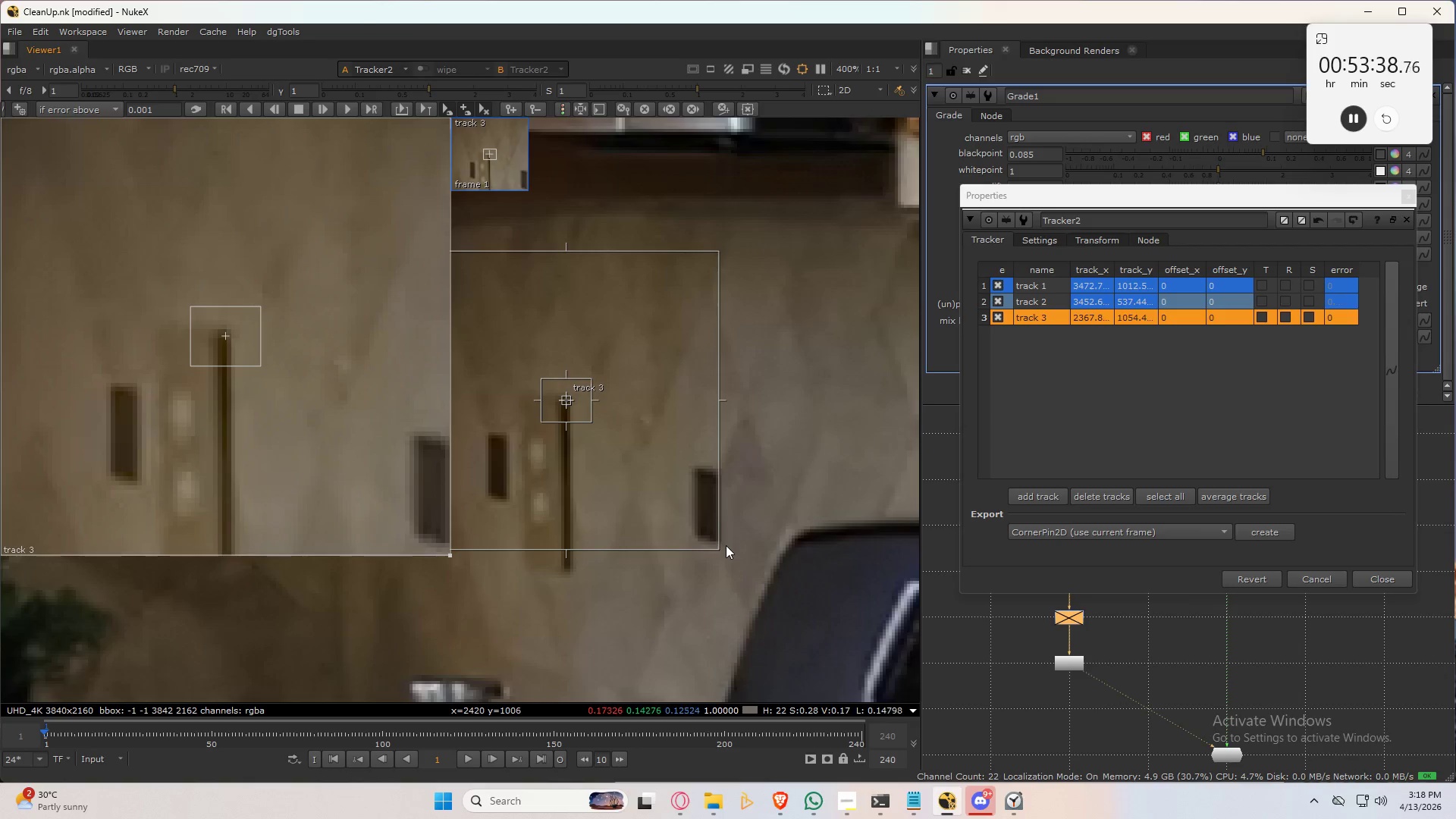 
left_click_drag(start_coordinate=[716, 545], to_coordinate=[655, 488])
 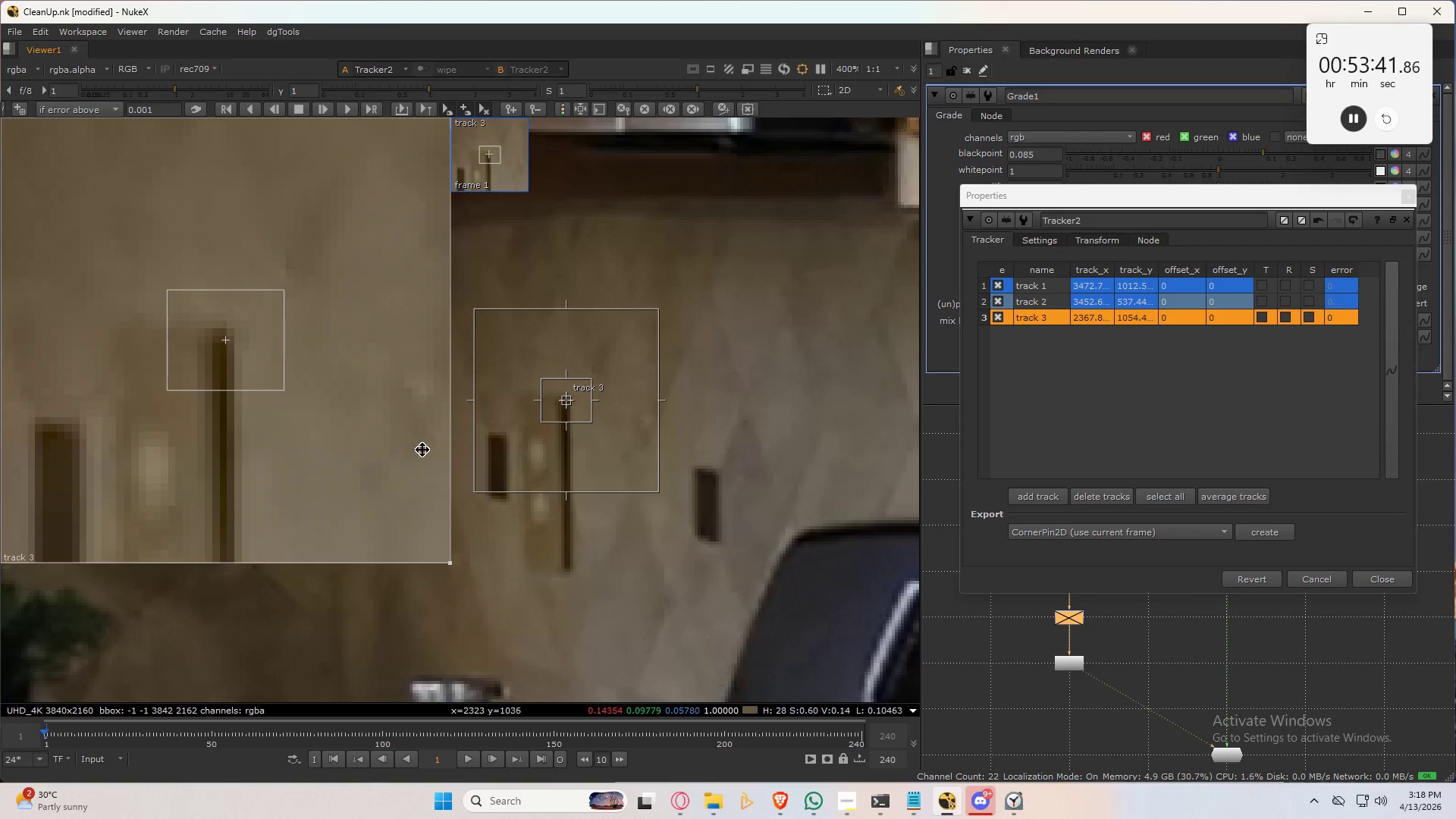 
left_click_drag(start_coordinate=[348, 383], to_coordinate=[352, 383])
 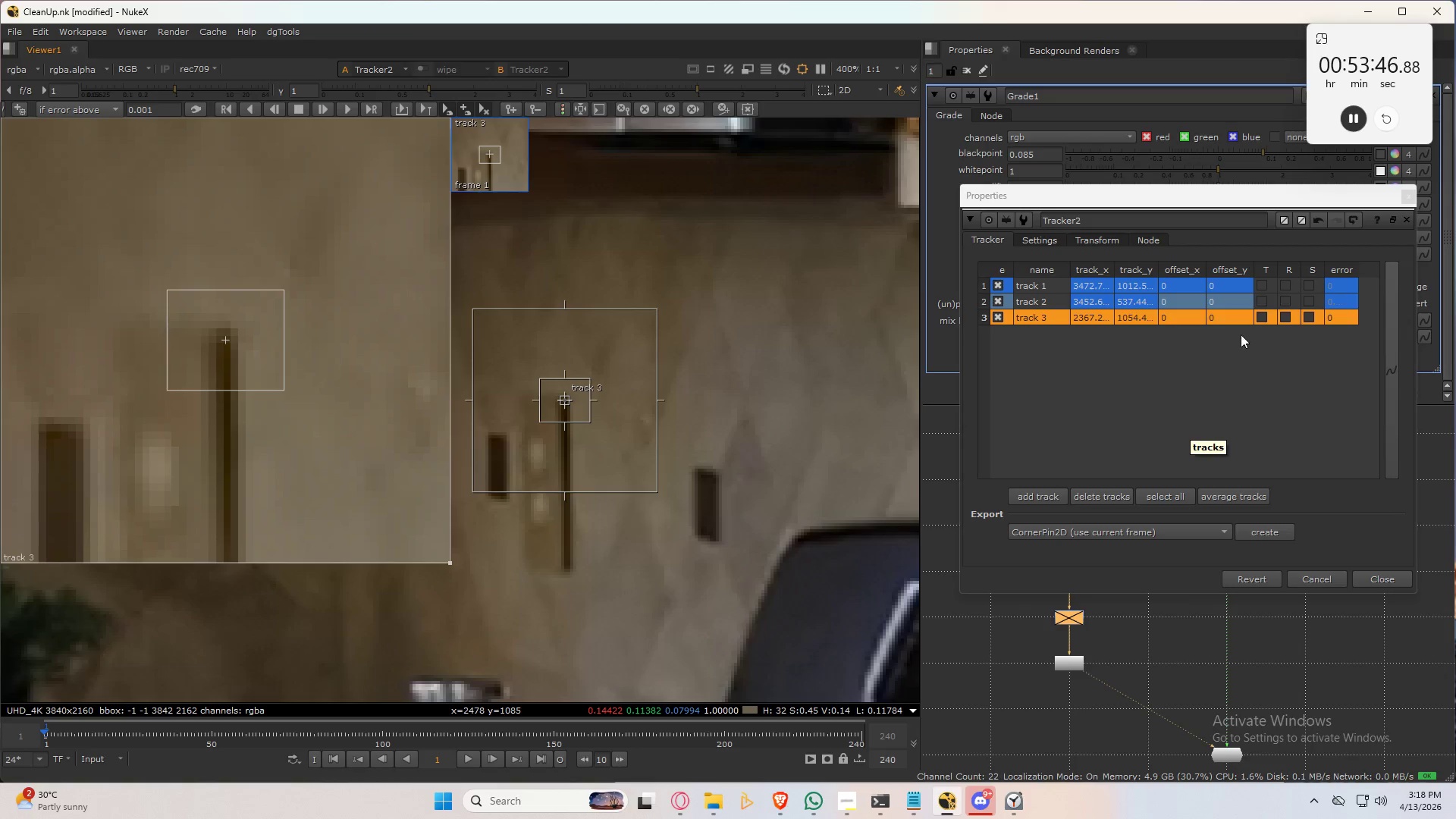 
double_click([998, 290])
 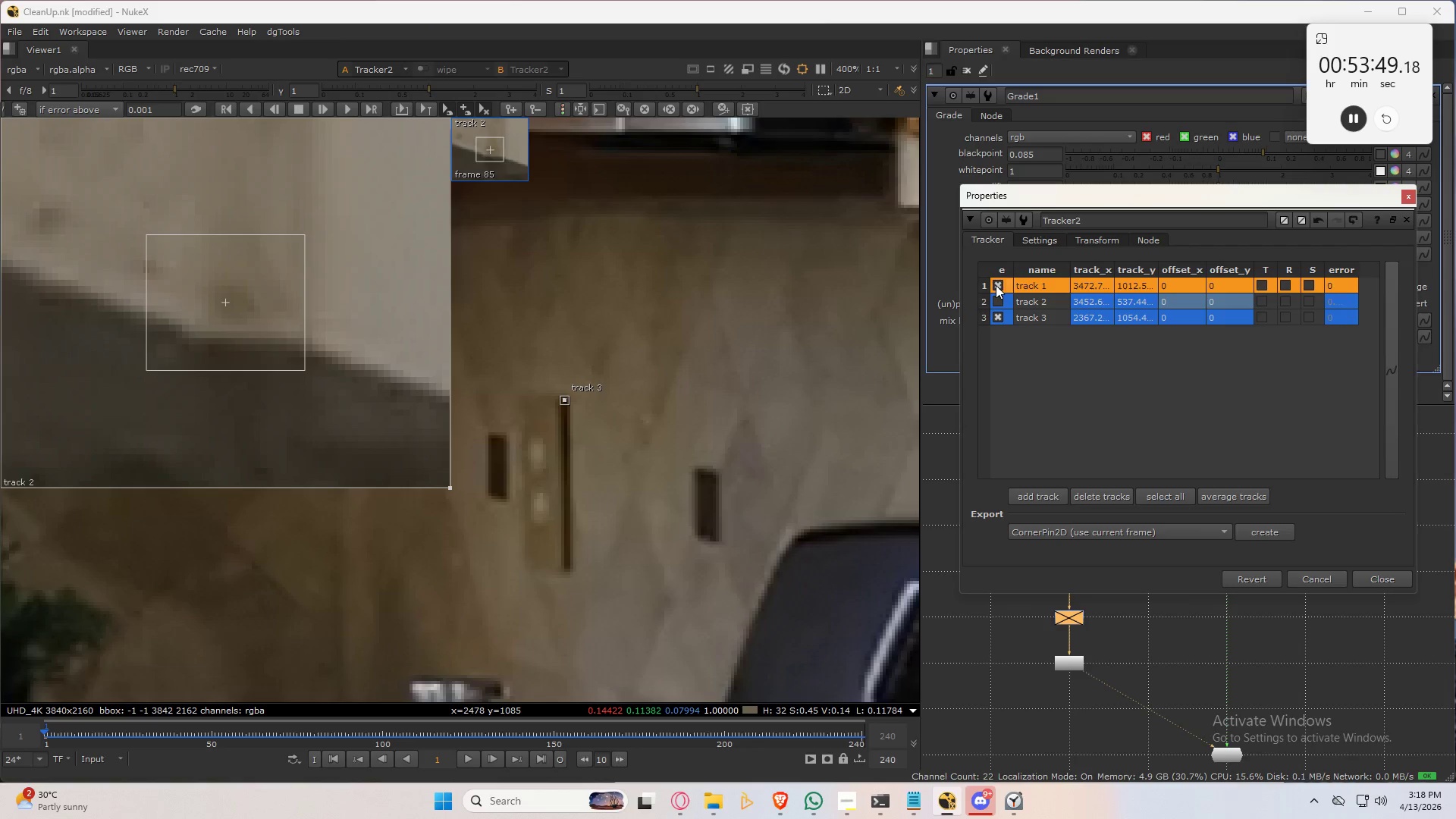 
left_click([996, 285])
 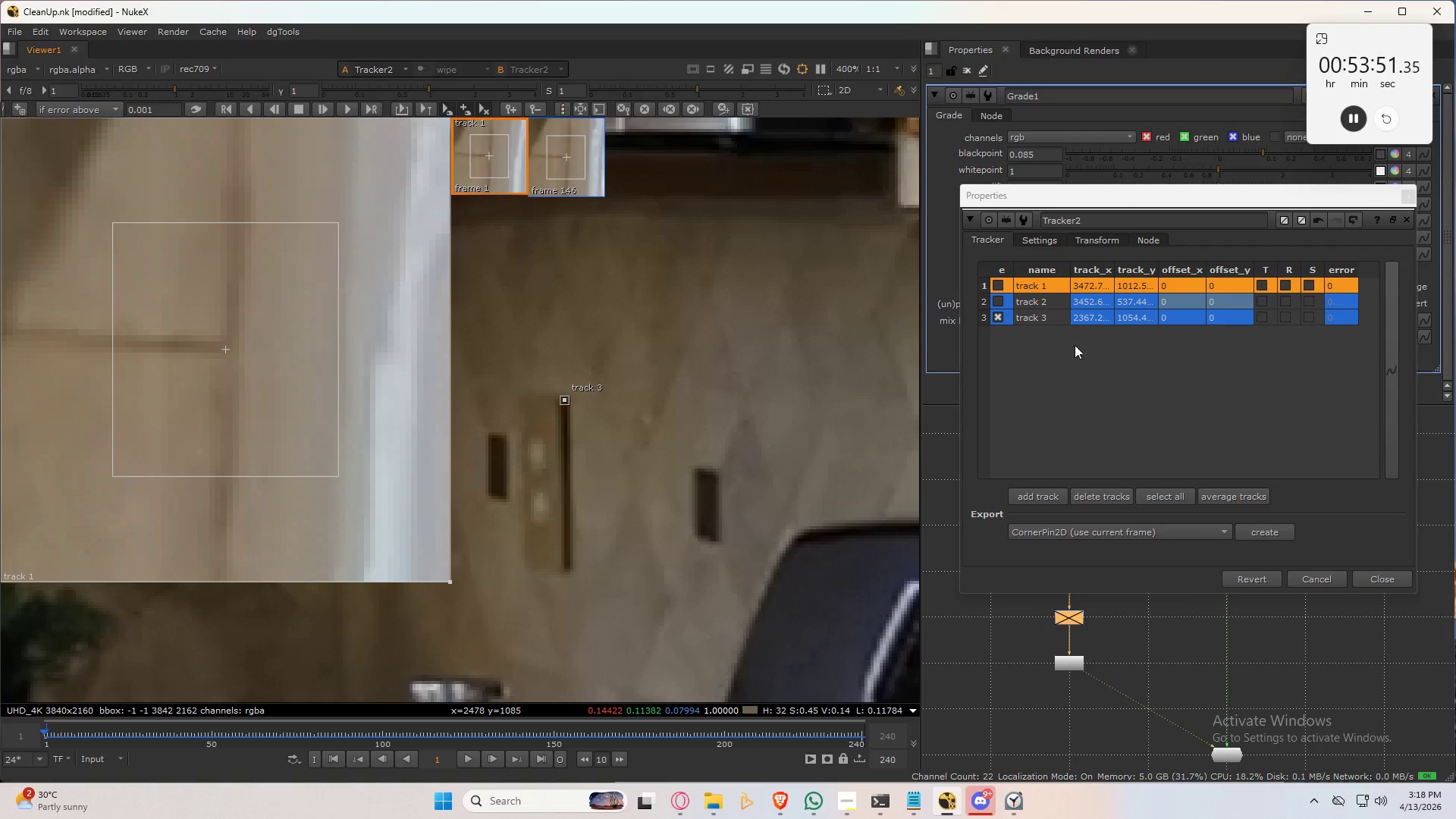 
left_click([1052, 315])
 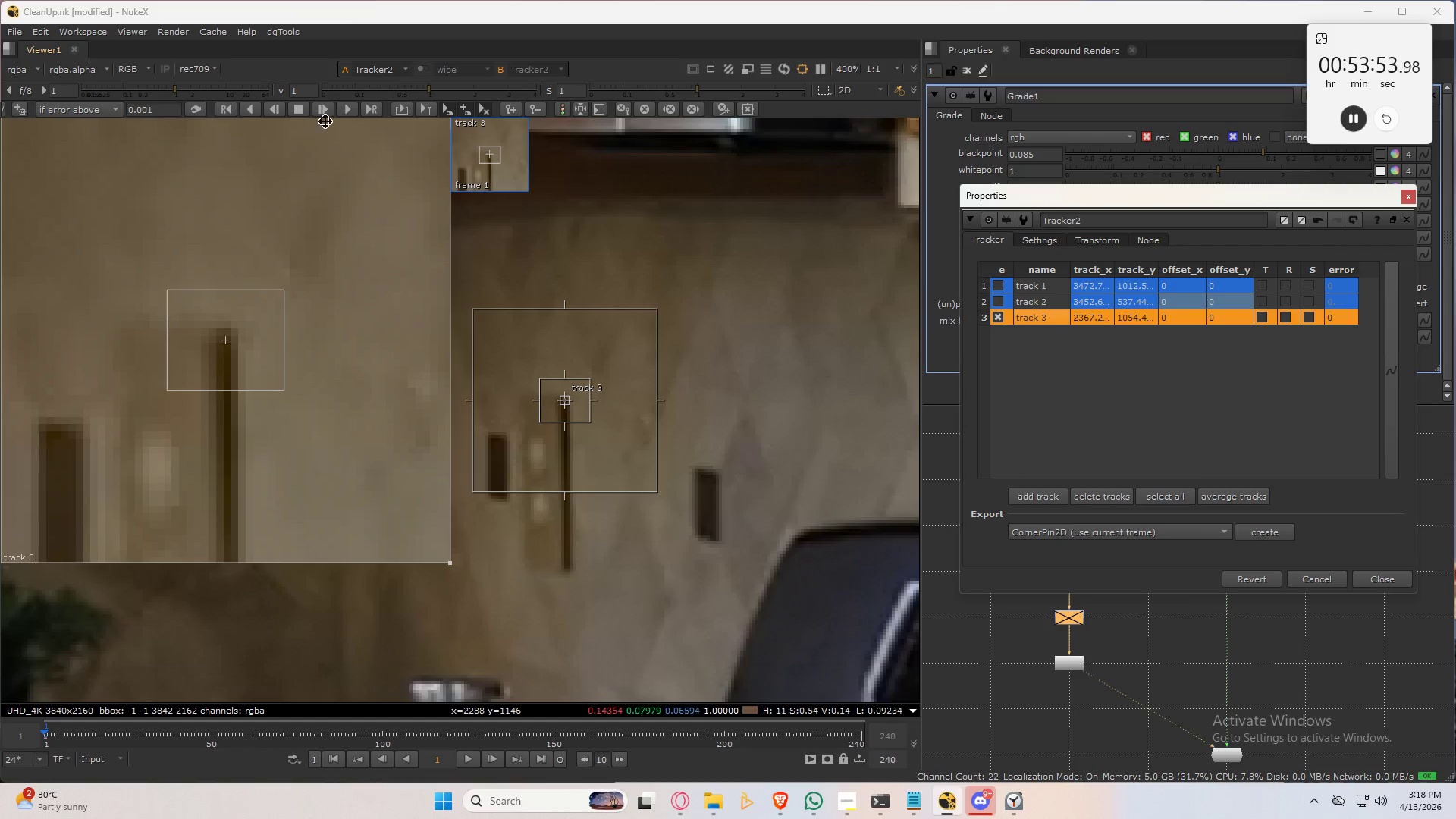 
left_click([323, 105])
 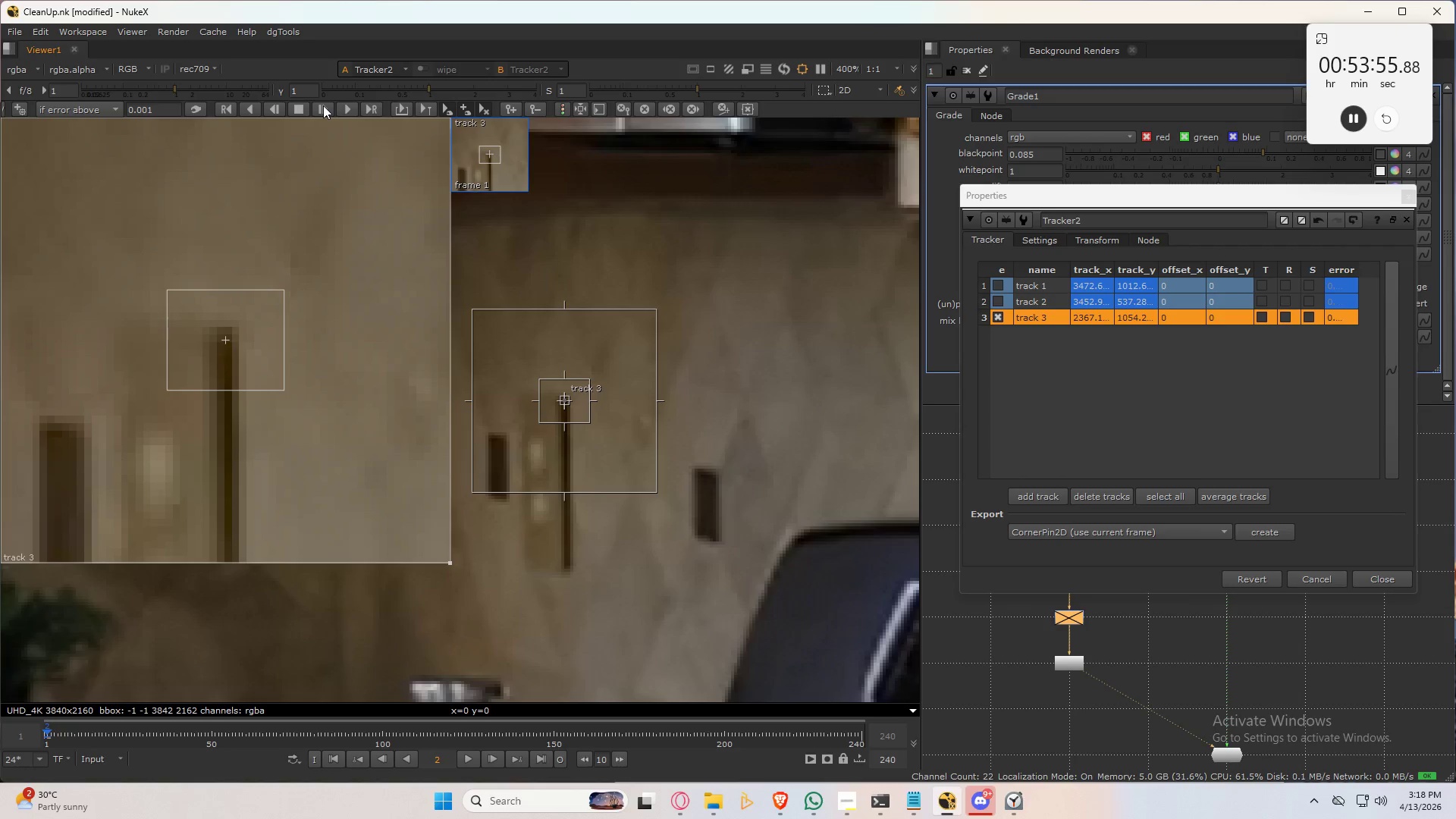 
left_click([323, 105])
 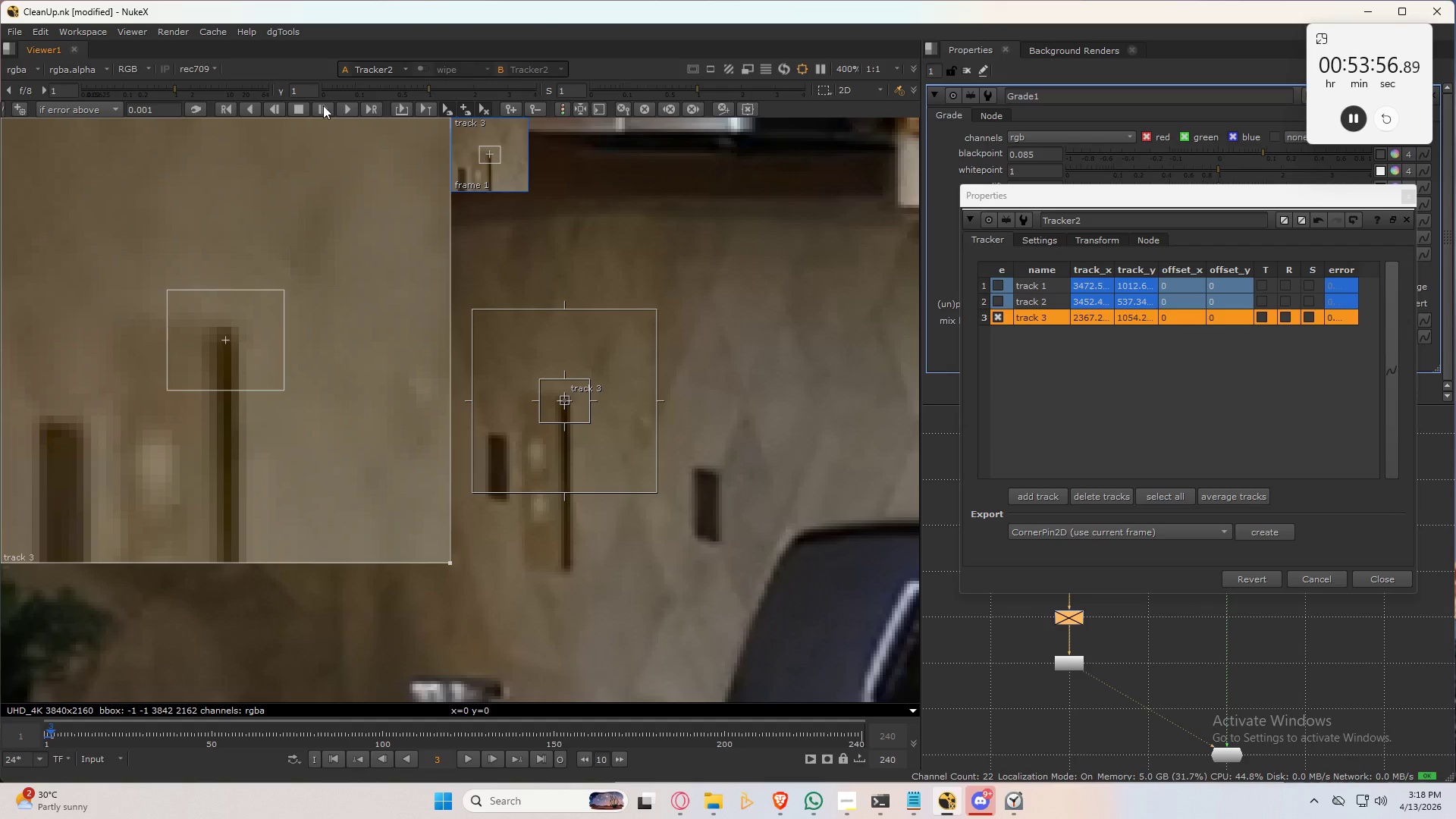 
left_click([323, 105])
 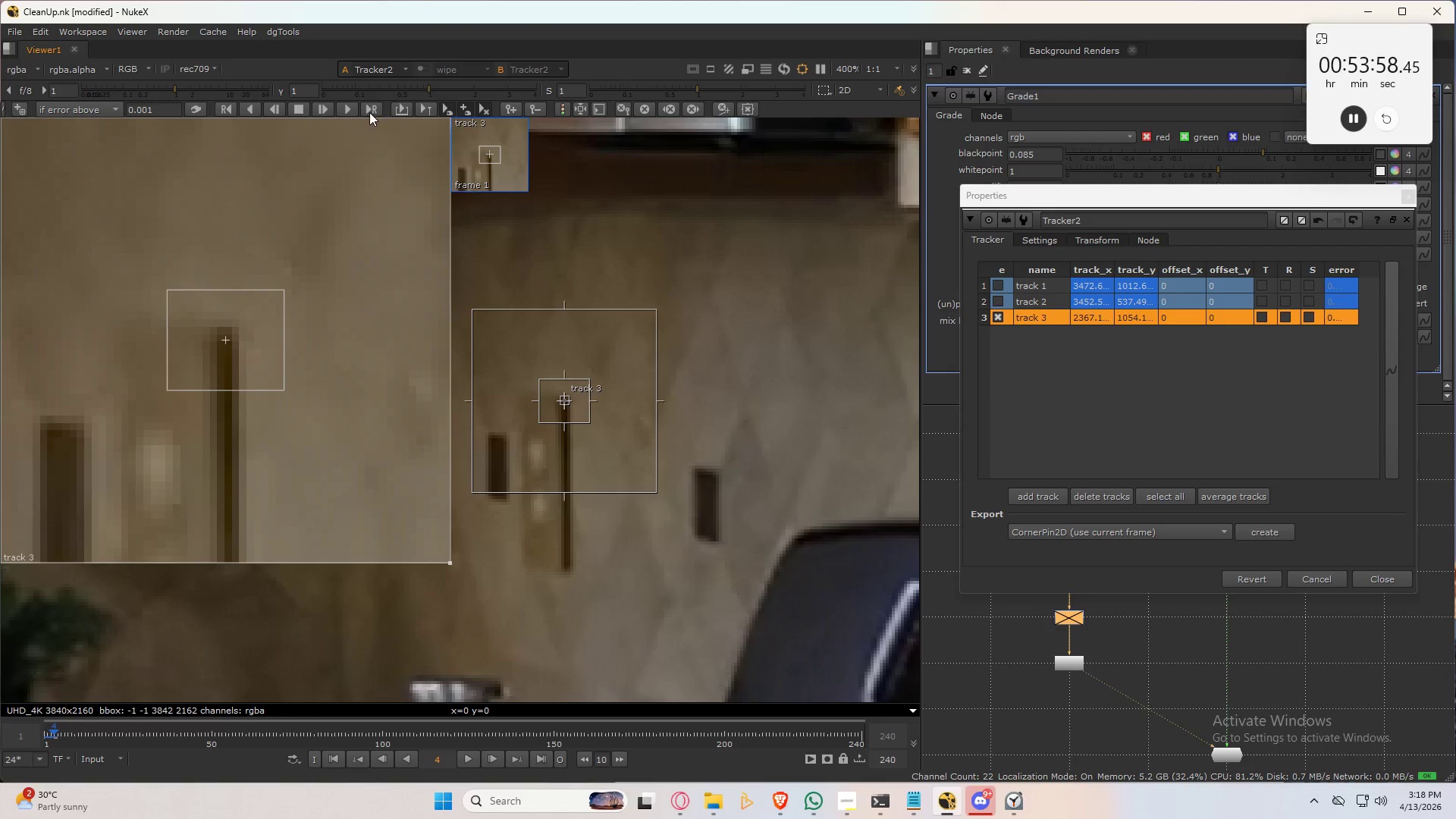 
left_click([350, 108])
 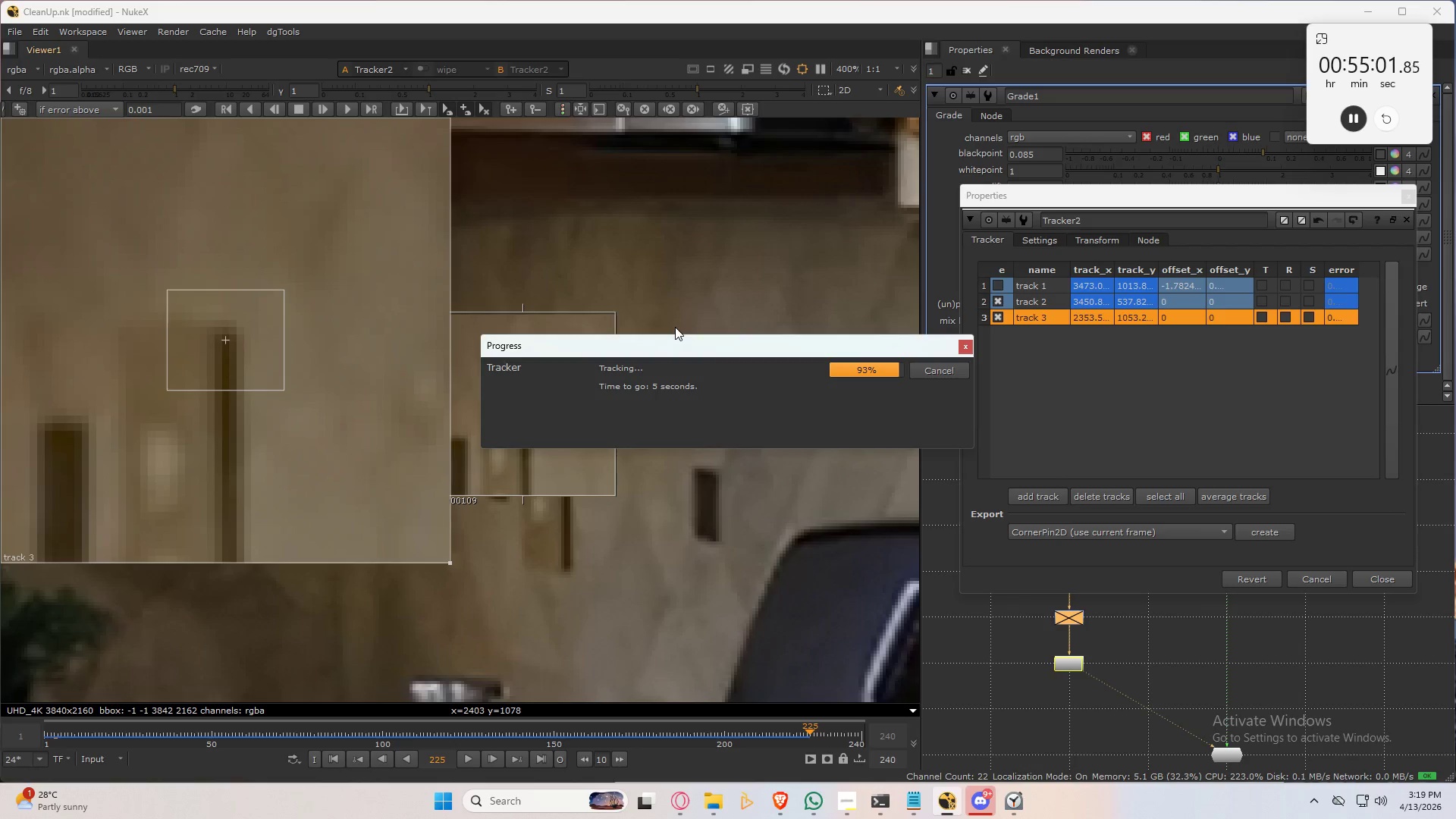 
wait(67.88)
 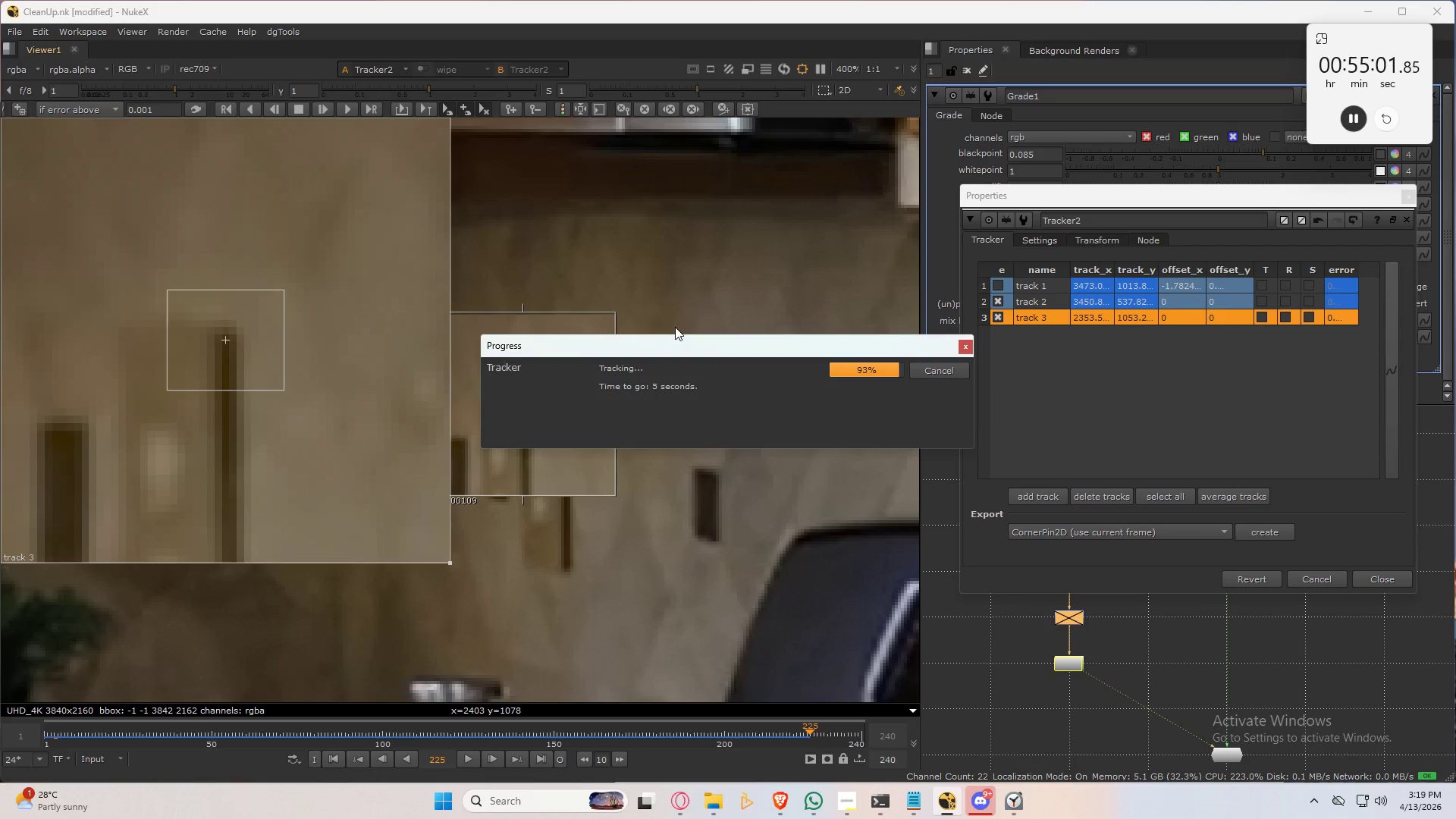 
scroll: coordinate [719, 356], scroll_direction: up, amount: 18.0
 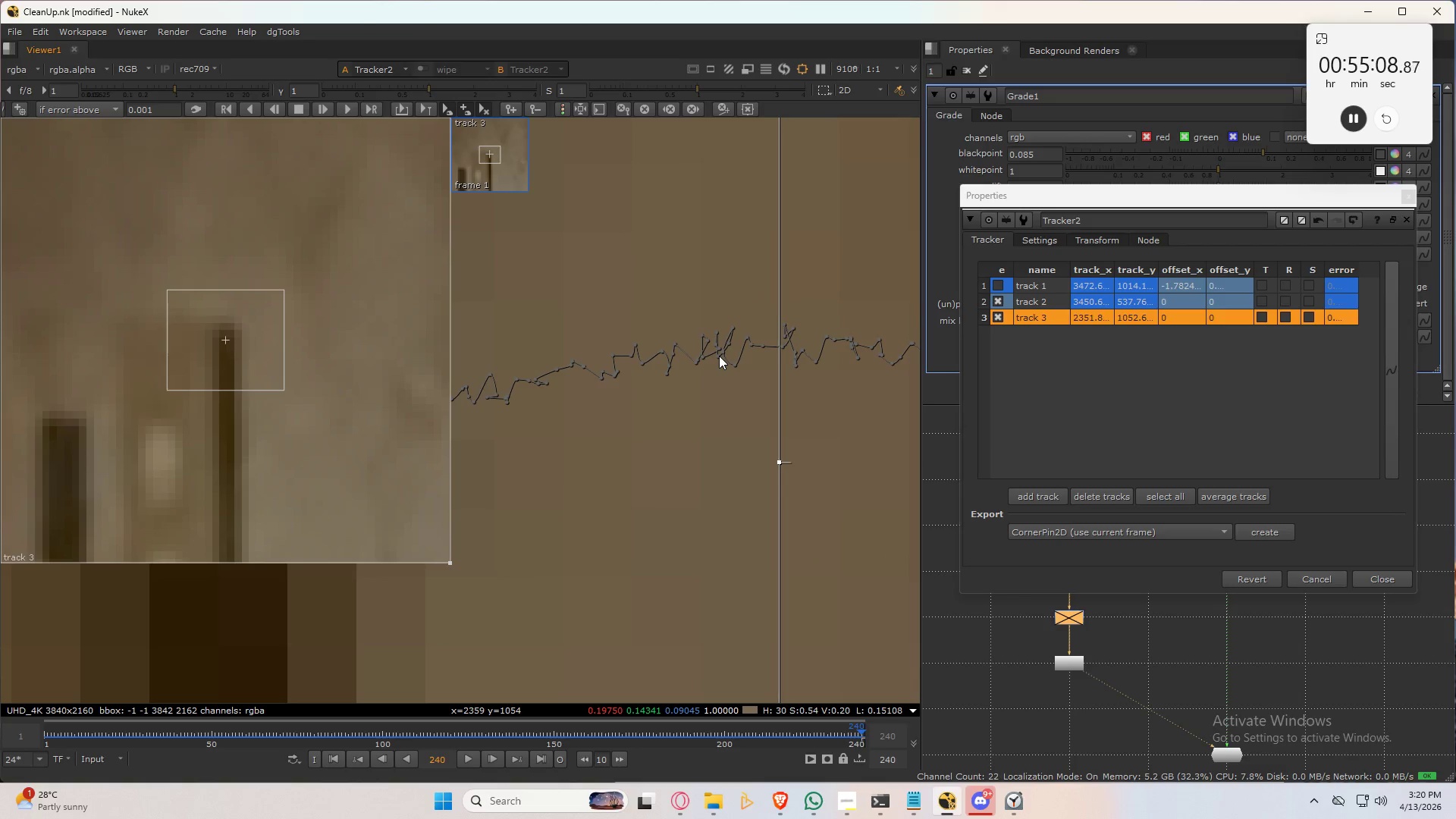 
scroll: coordinate [740, 401], scroll_direction: down, amount: 19.0
 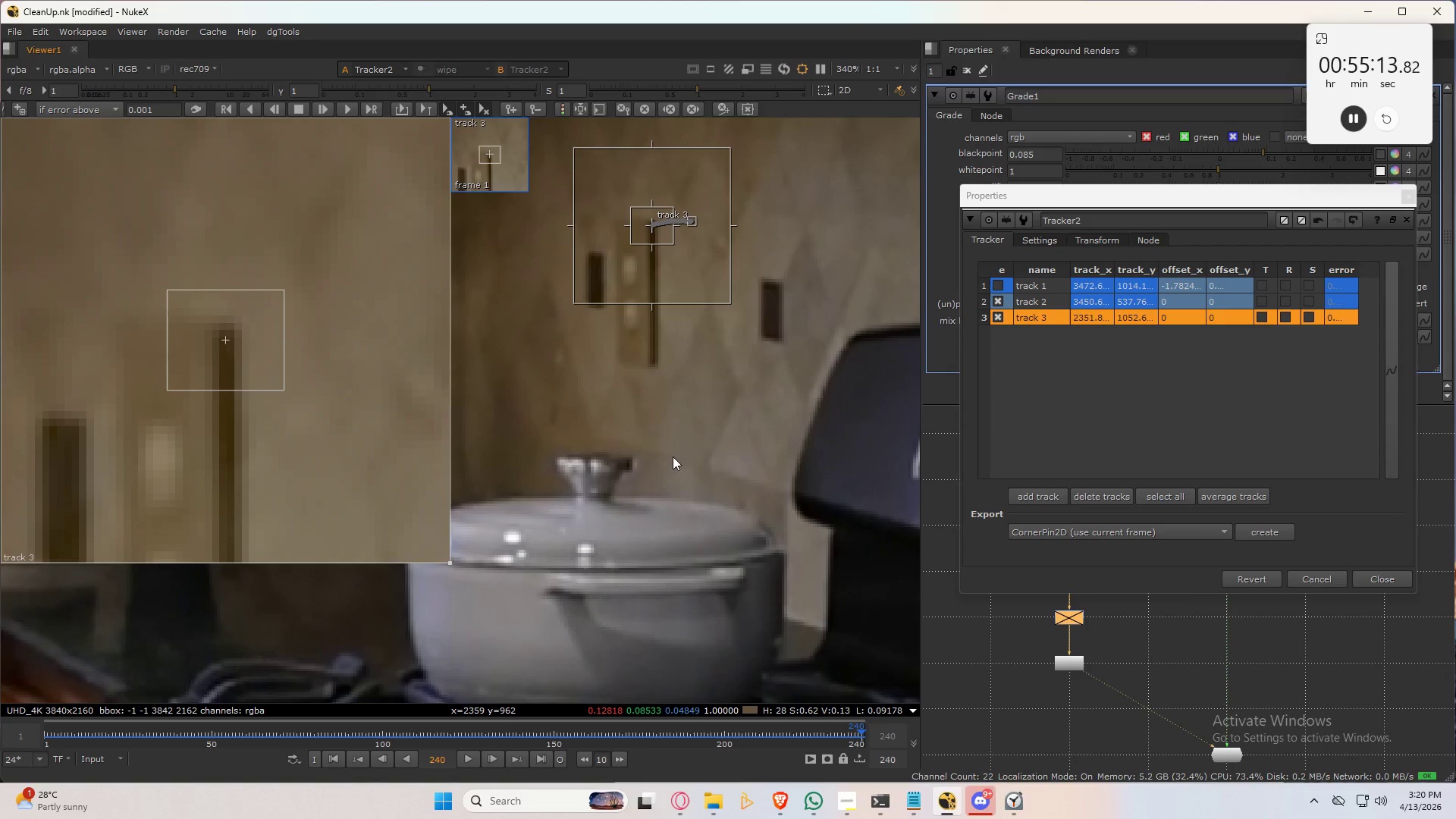 
scroll: coordinate [656, 368], scroll_direction: up, amount: 3.0
 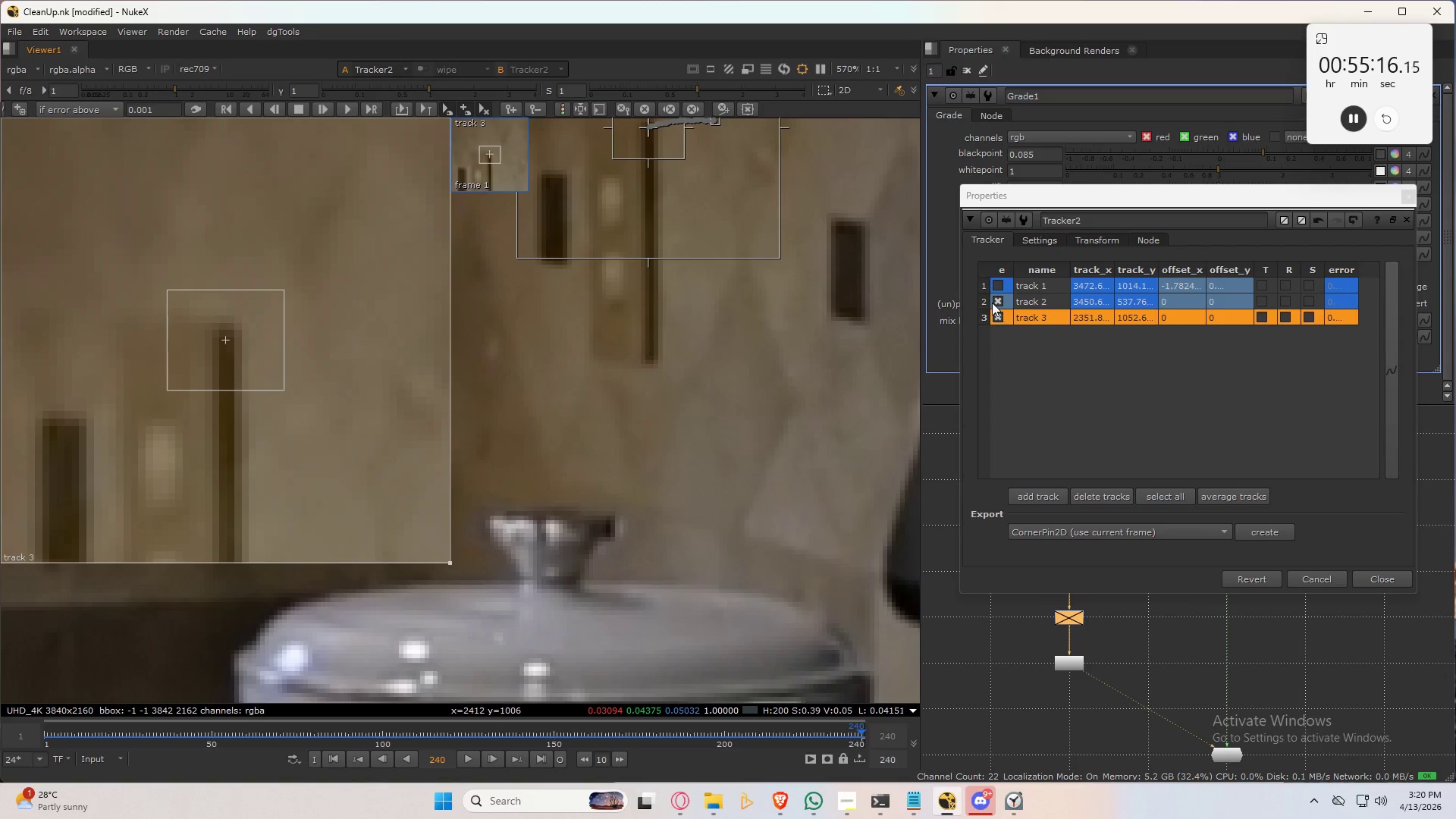 
left_click([996, 299])
 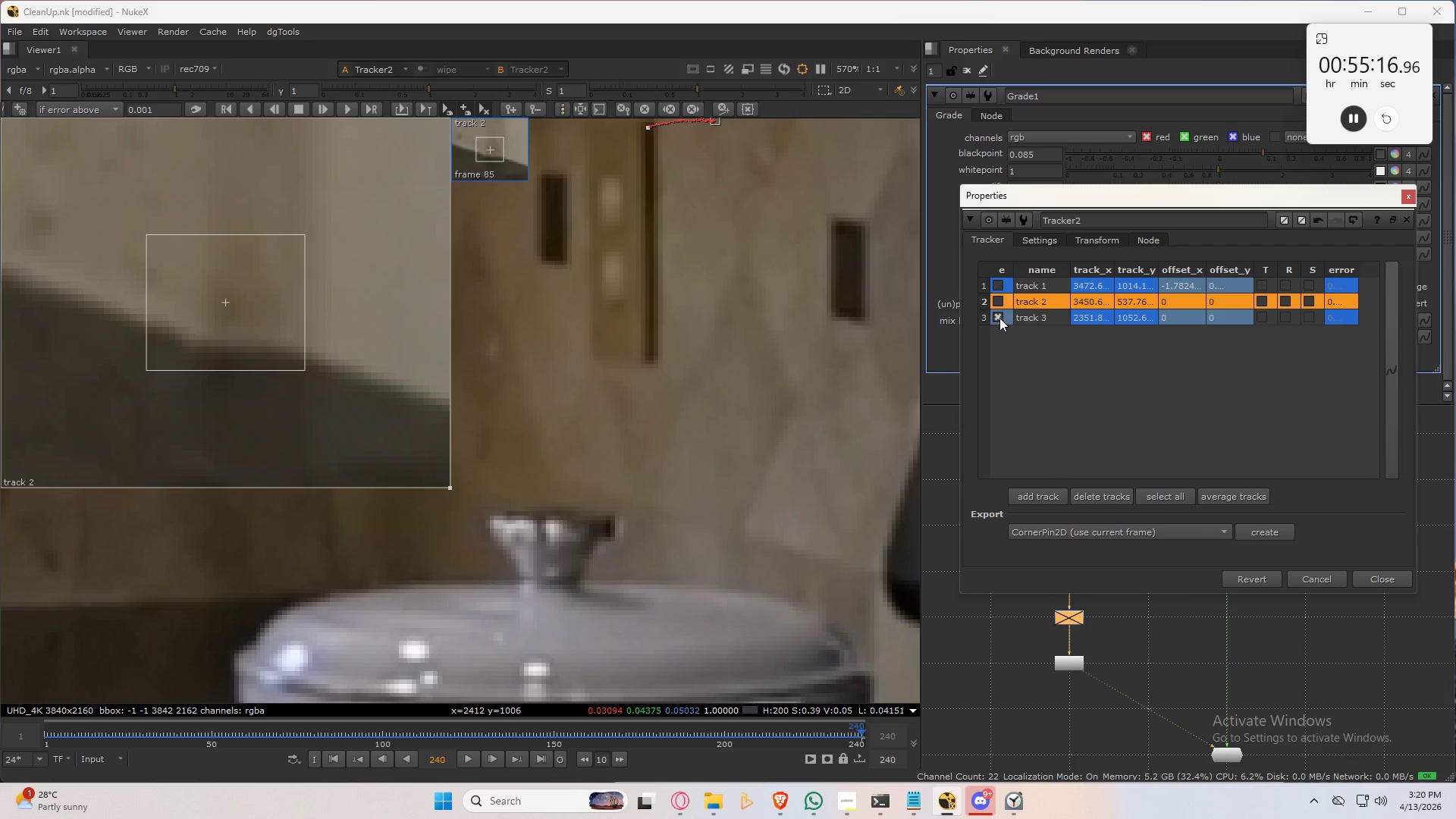 
left_click([999, 318])
 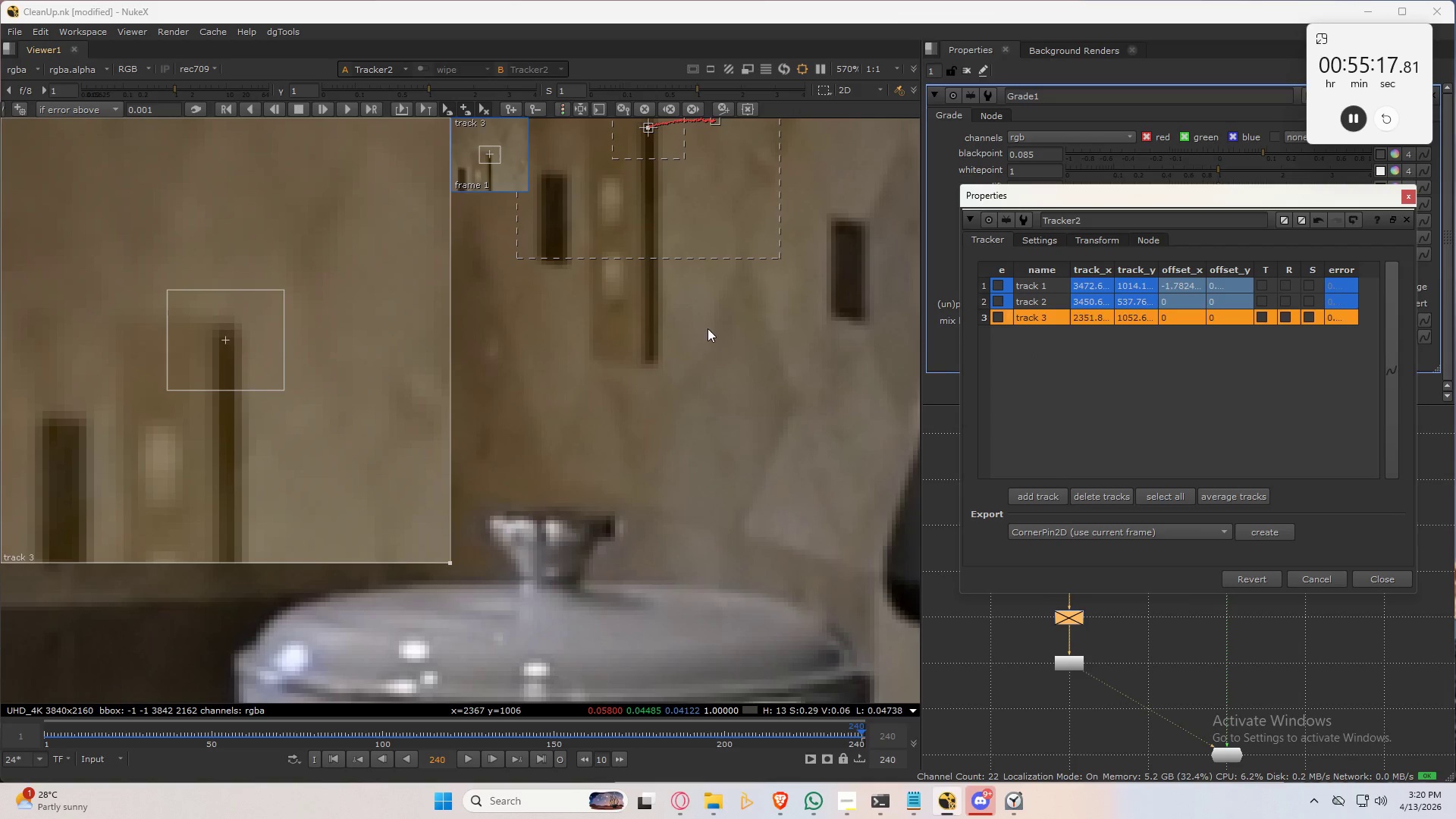 
left_click([681, 339])
 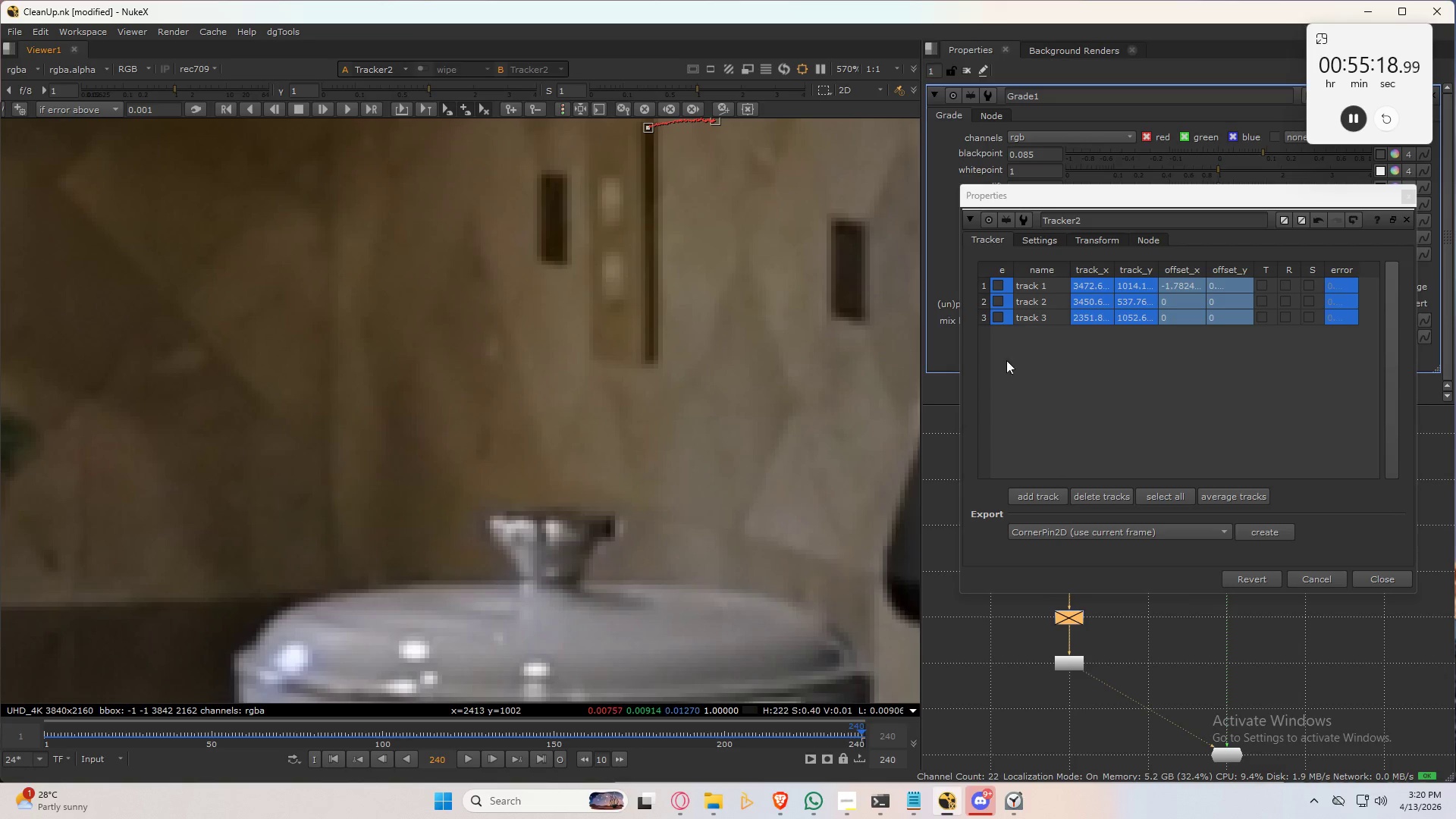 
left_click([1031, 400])
 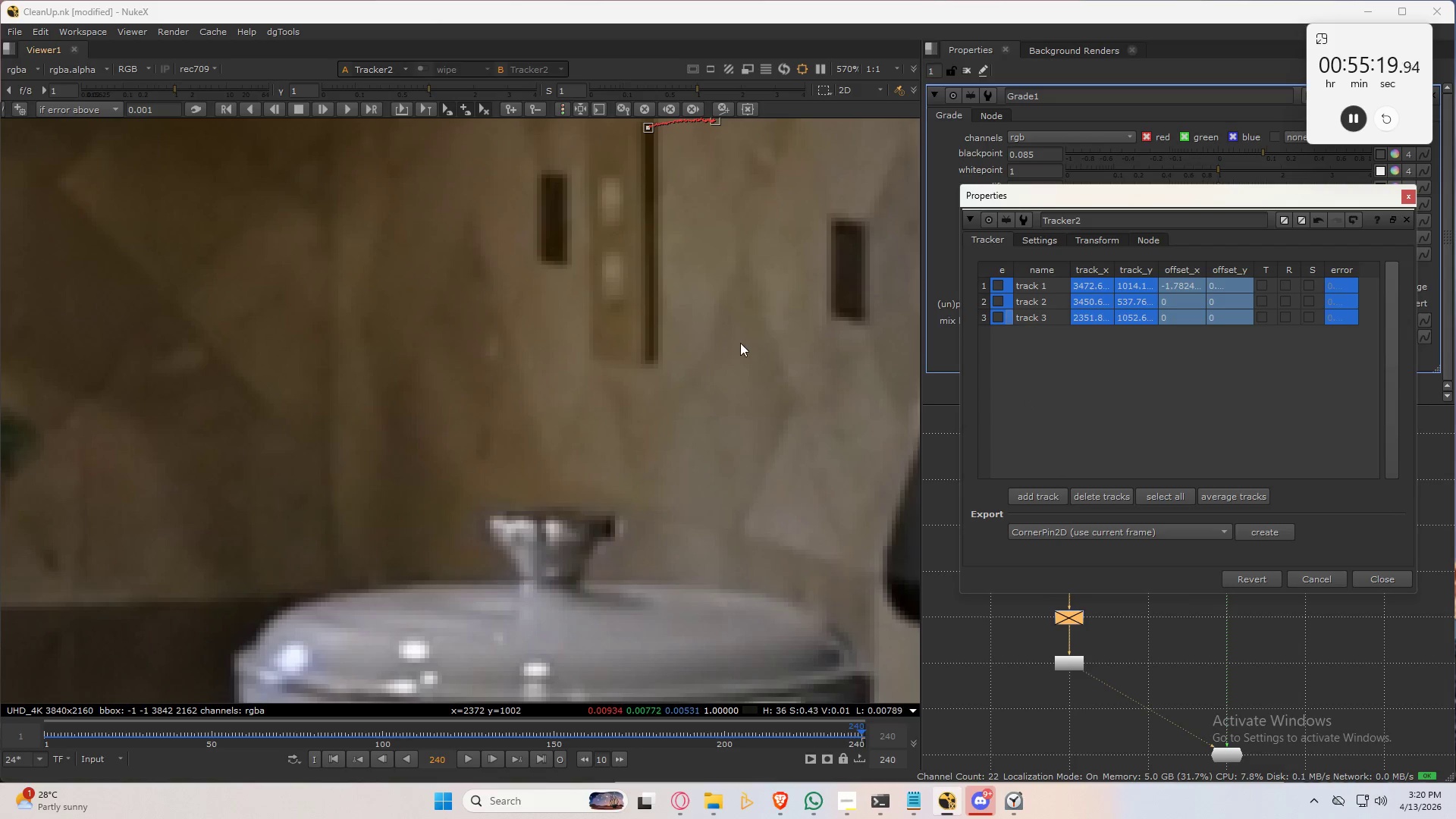 
hold_key(key=ControlLeft, duration=1.28)
 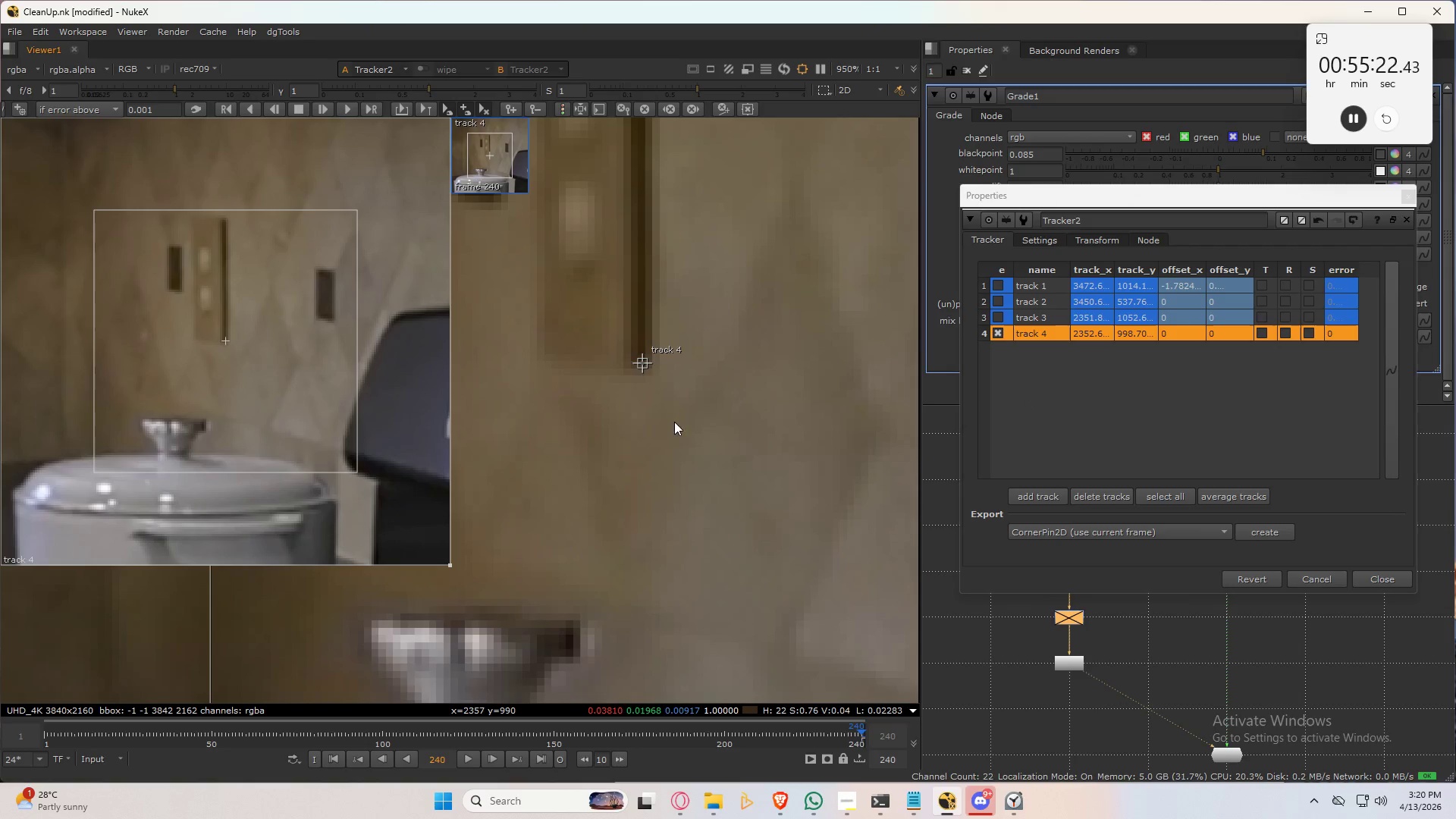 
hold_key(key=AltLeft, duration=1.25)
 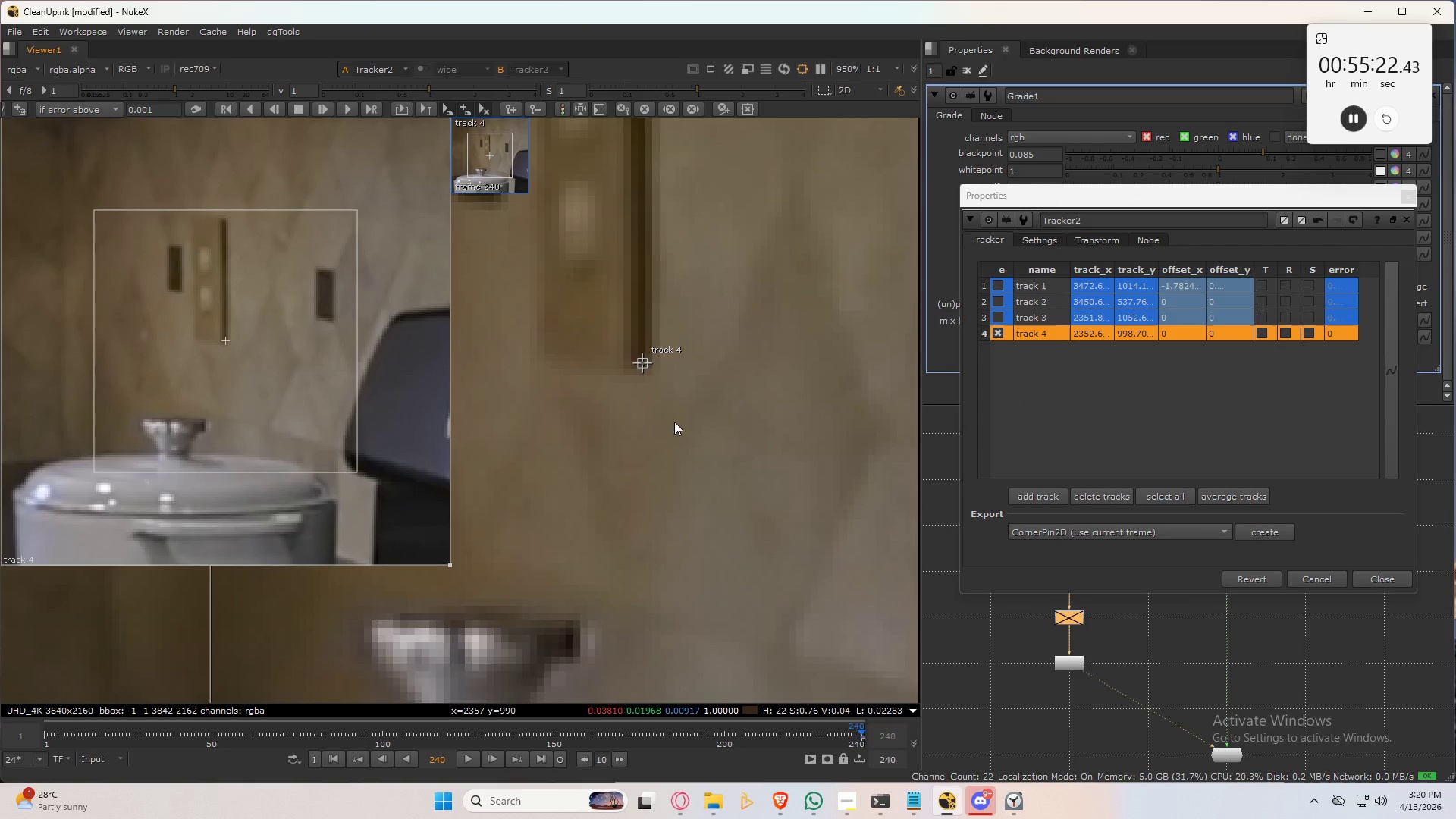 
scroll: coordinate [651, 356], scroll_direction: up, amount: 3.0
 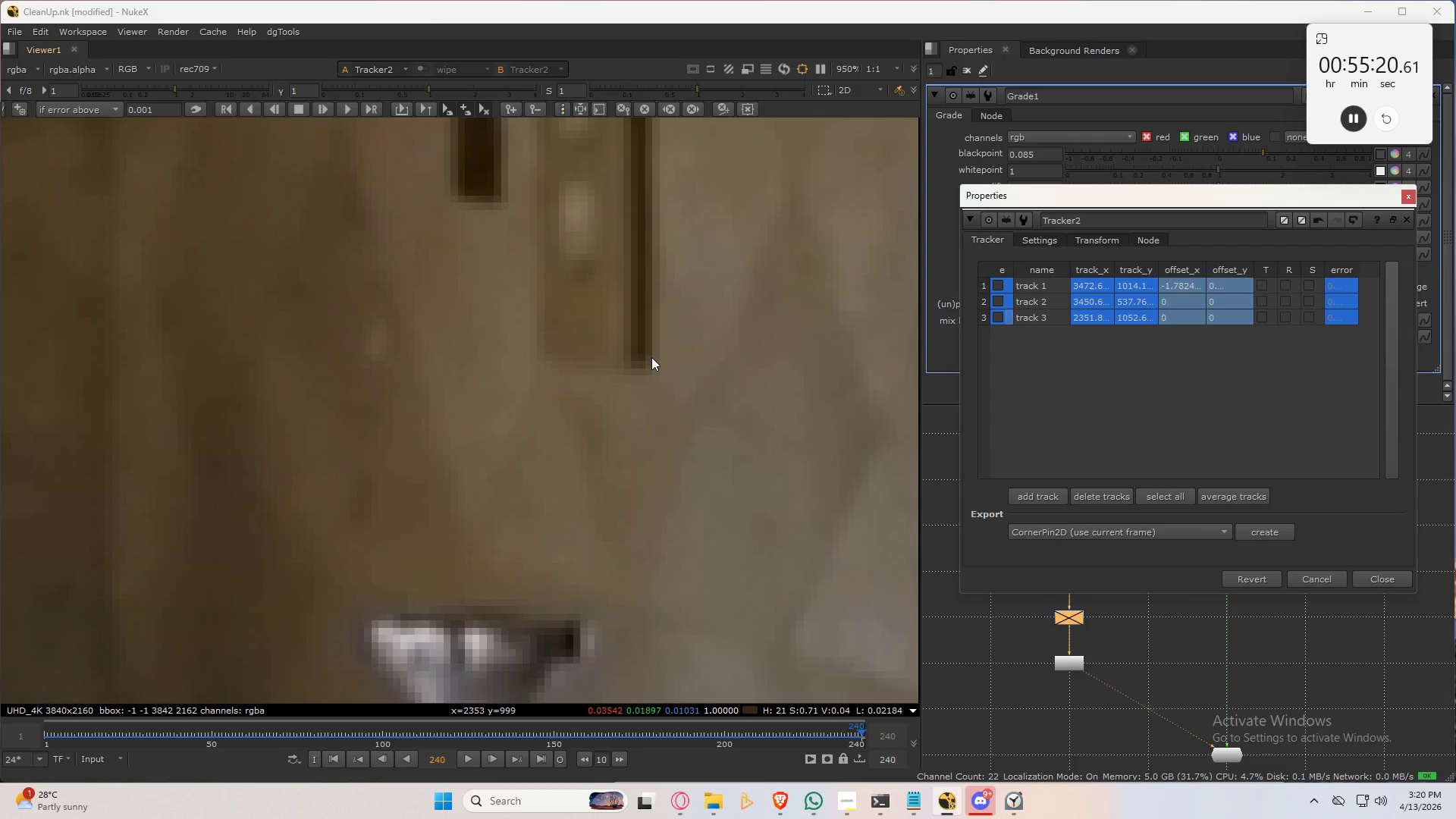 
left_click([643, 363])
 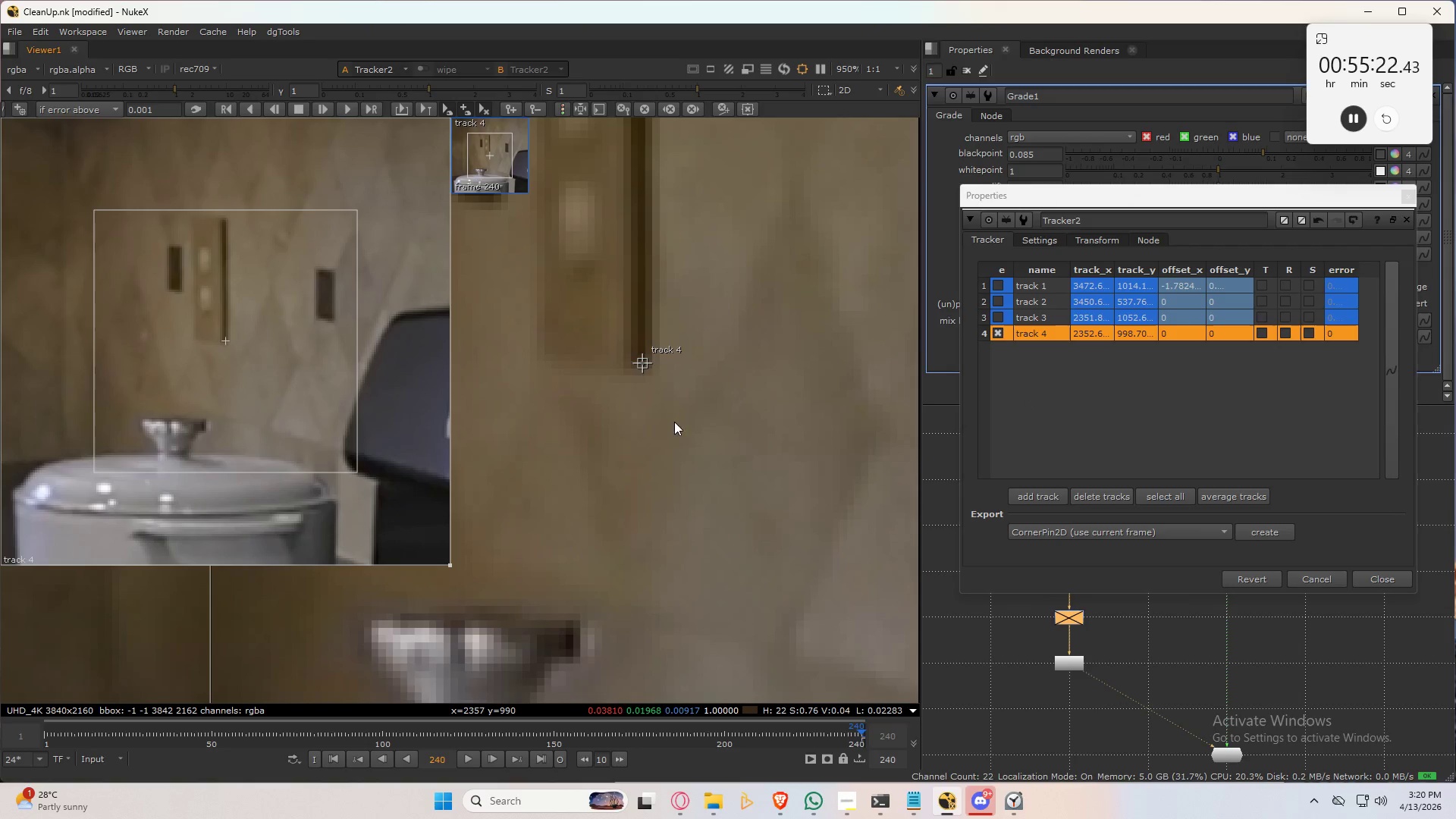 
scroll: coordinate [681, 420], scroll_direction: down, amount: 6.0
 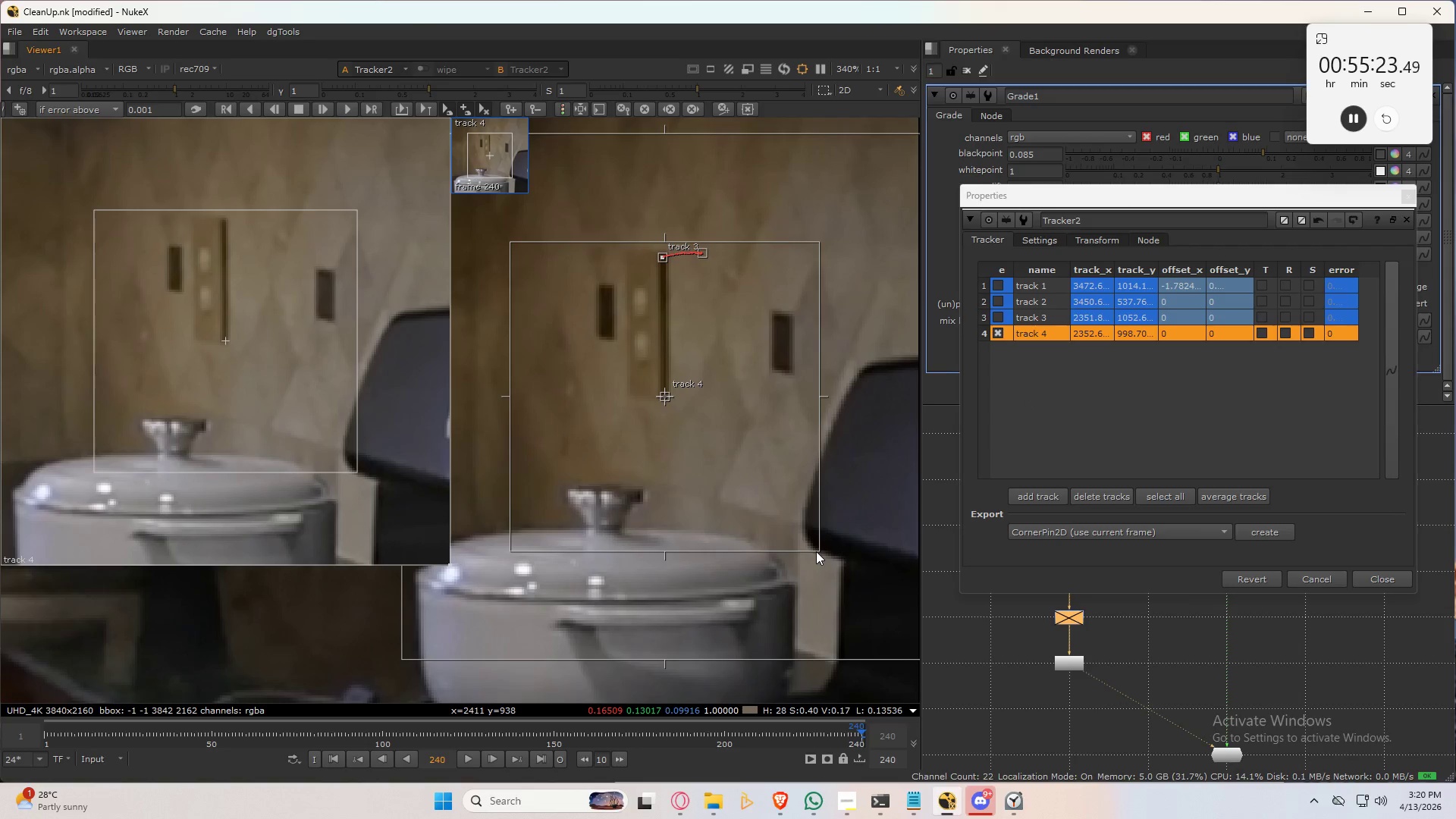 
left_click_drag(start_coordinate=[819, 551], to_coordinate=[686, 417])
 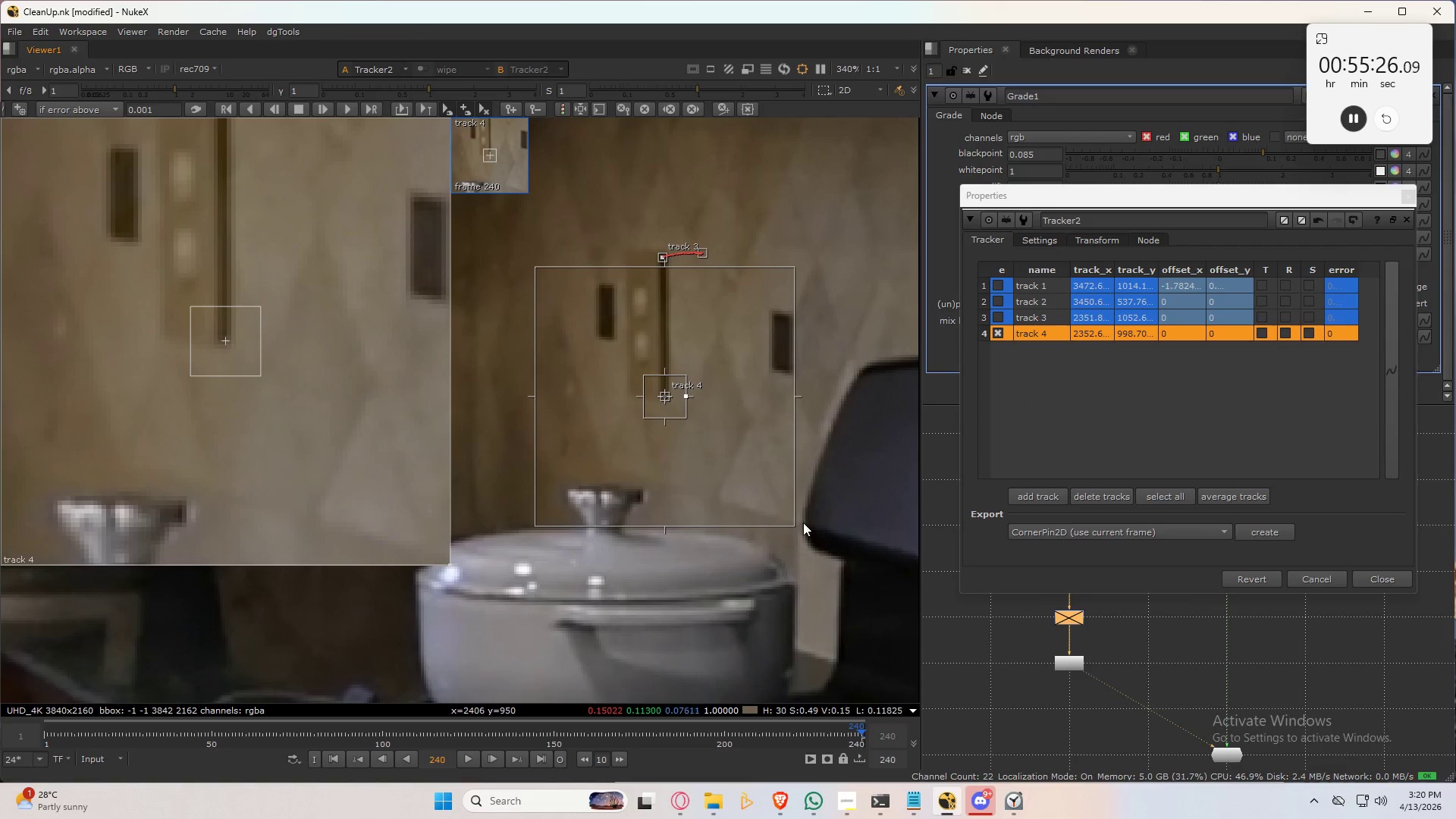 
left_click_drag(start_coordinate=[789, 529], to_coordinate=[717, 461])
 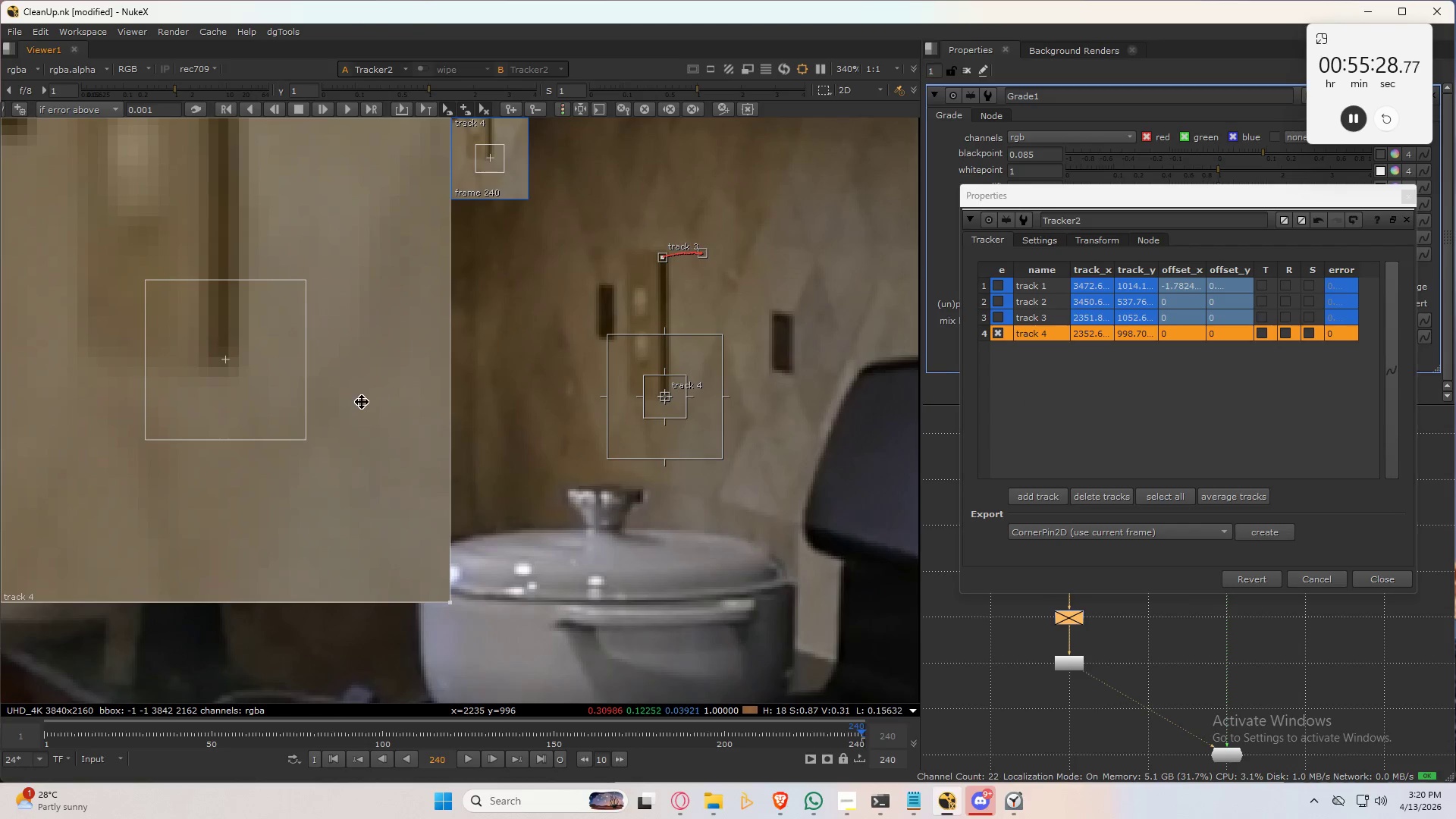 
left_click_drag(start_coordinate=[362, 394], to_coordinate=[368, 396])
 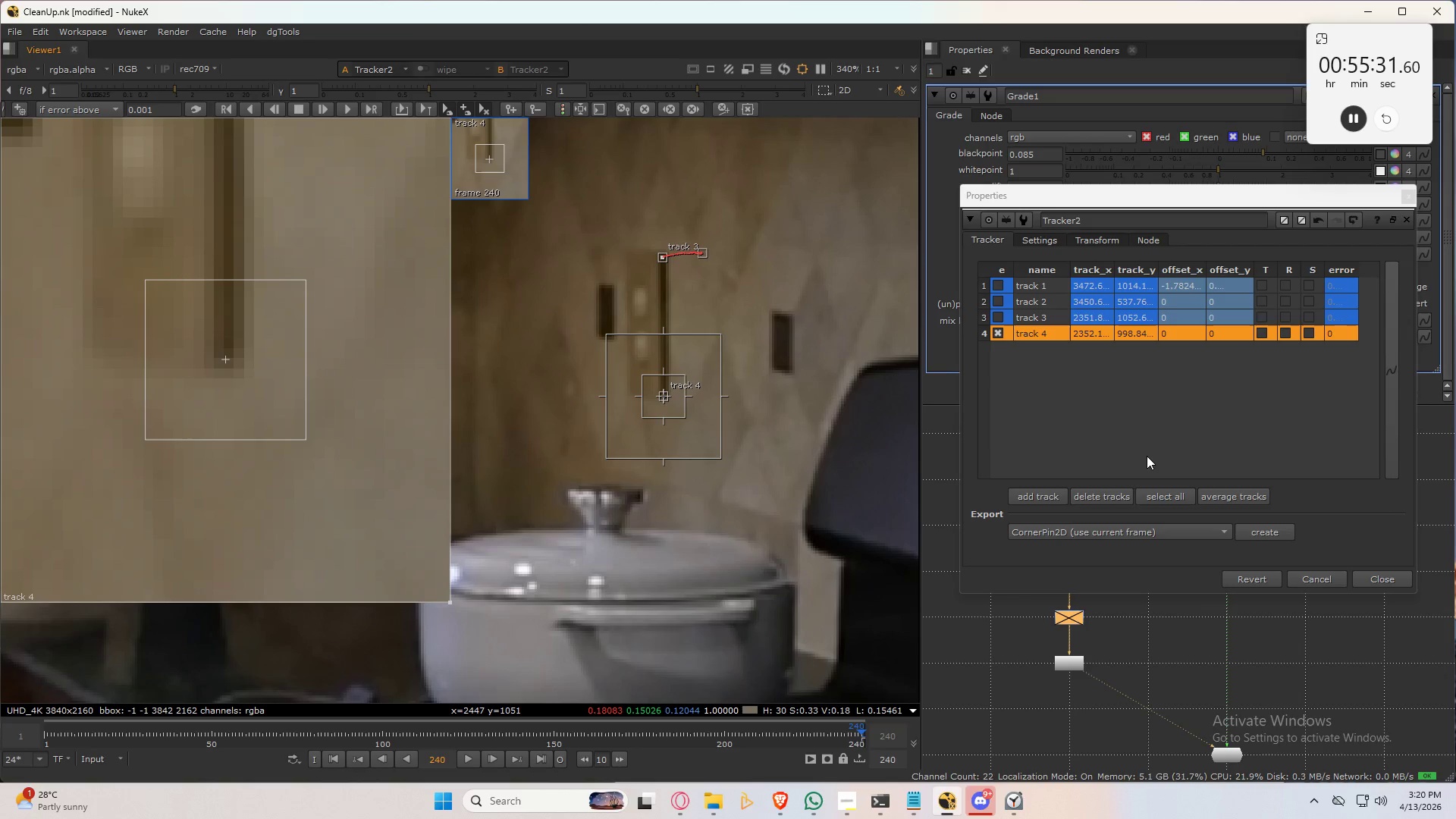 
left_click([1119, 498])
 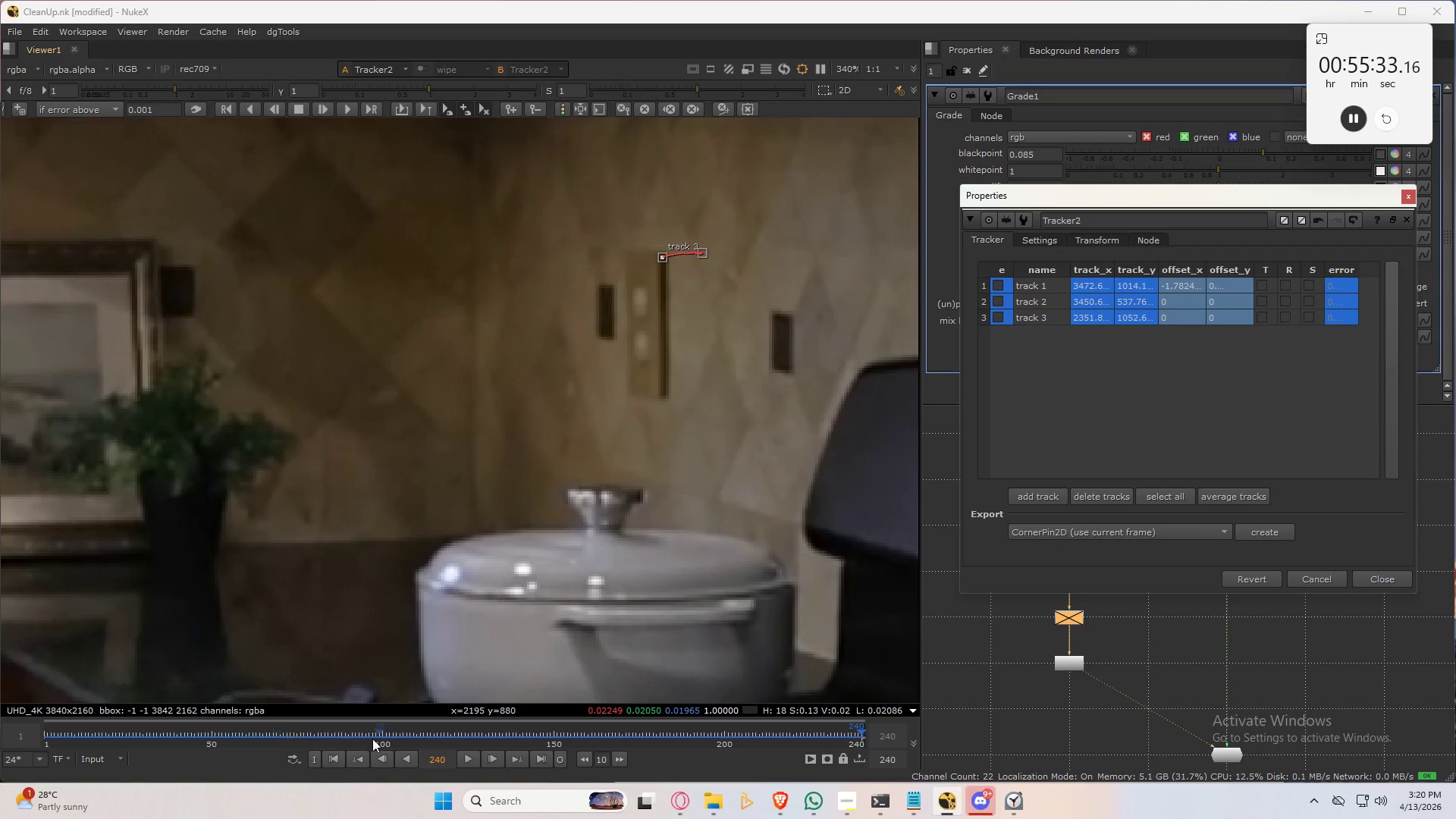 
left_click([337, 761])
 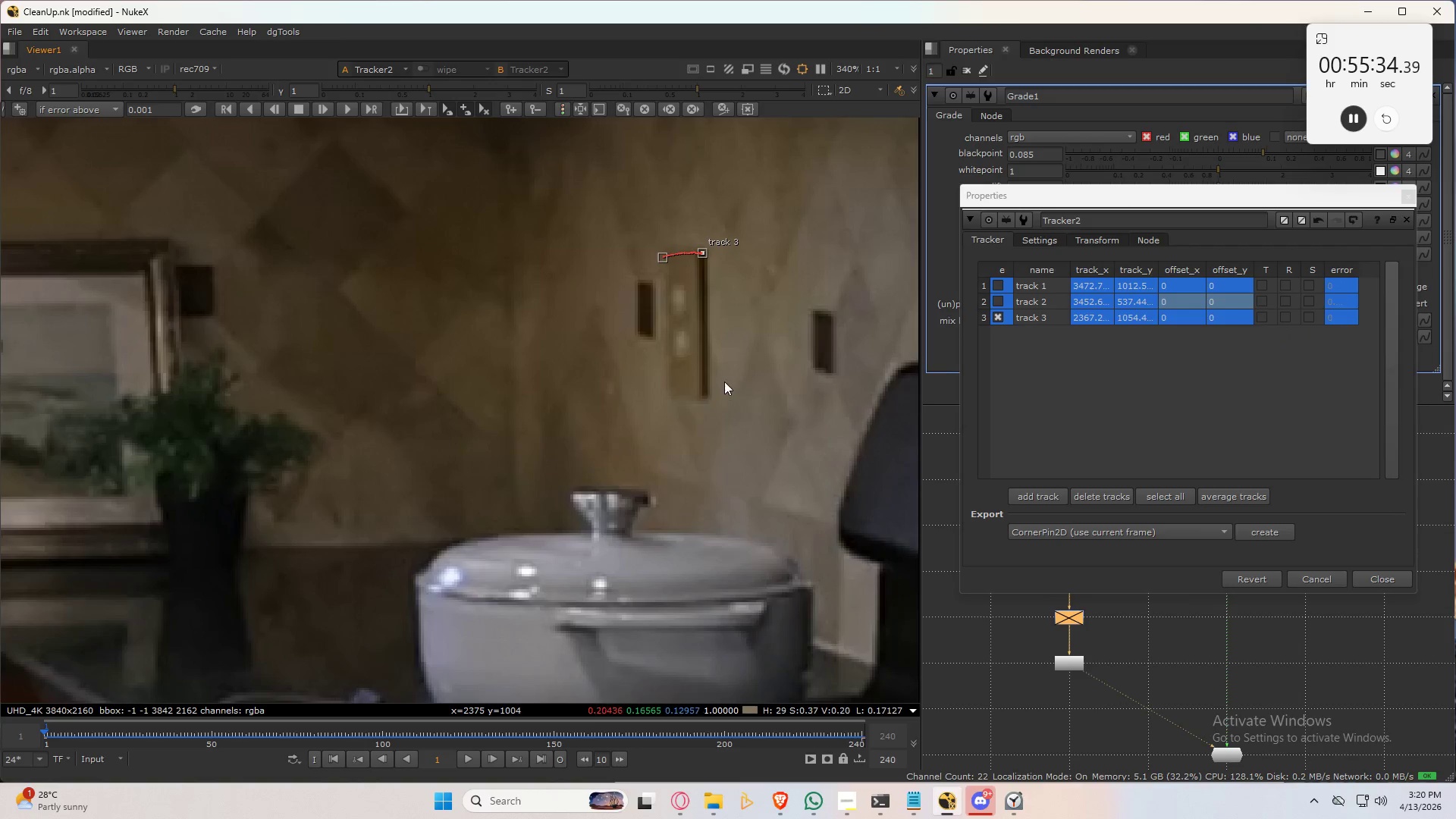 
scroll: coordinate [707, 378], scroll_direction: up, amount: 6.0
 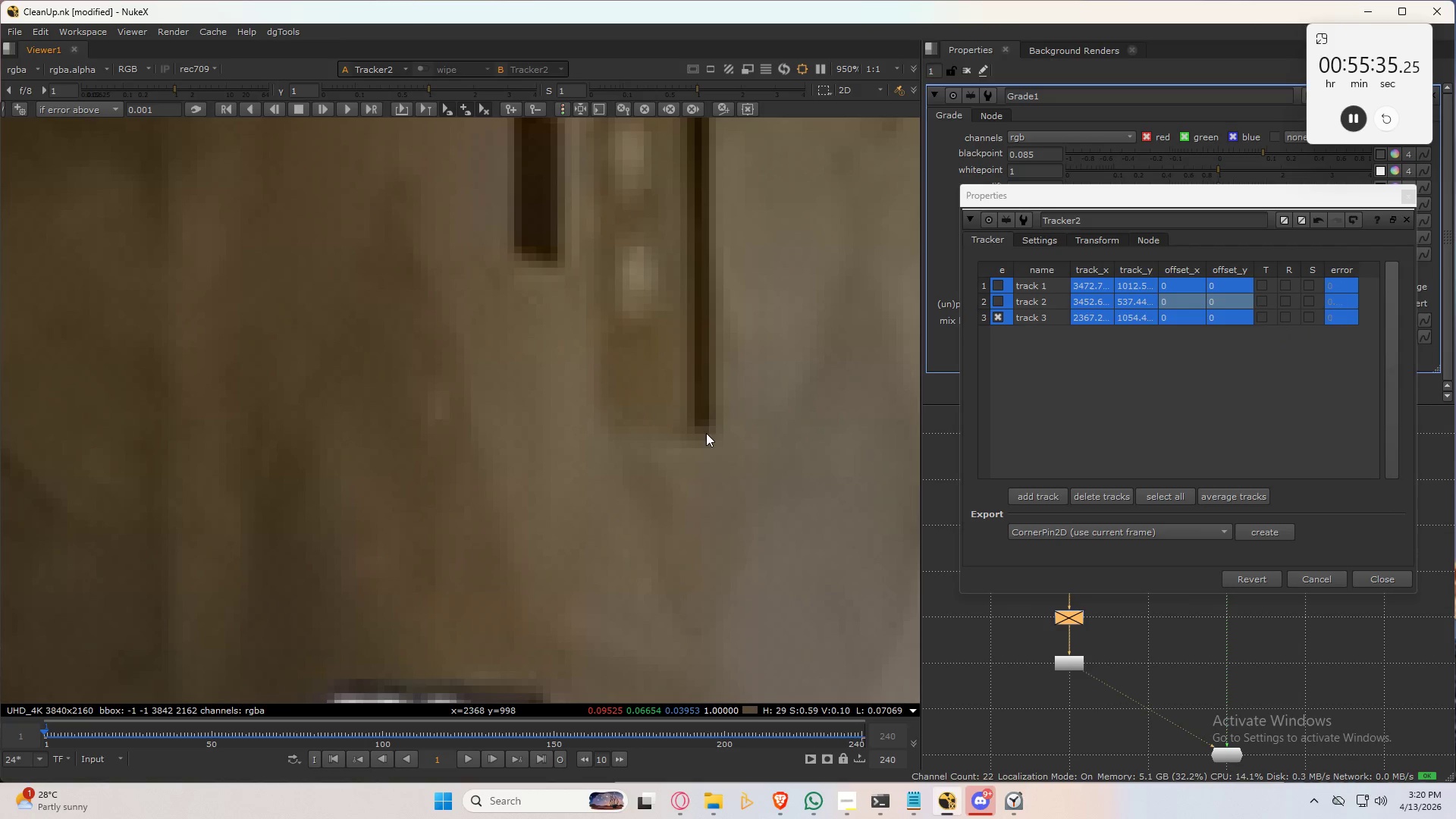 
hold_key(key=AltLeft, duration=1.03)
hold_key(key=ControlLeft, duration=1.05)
left_click([702, 425])
 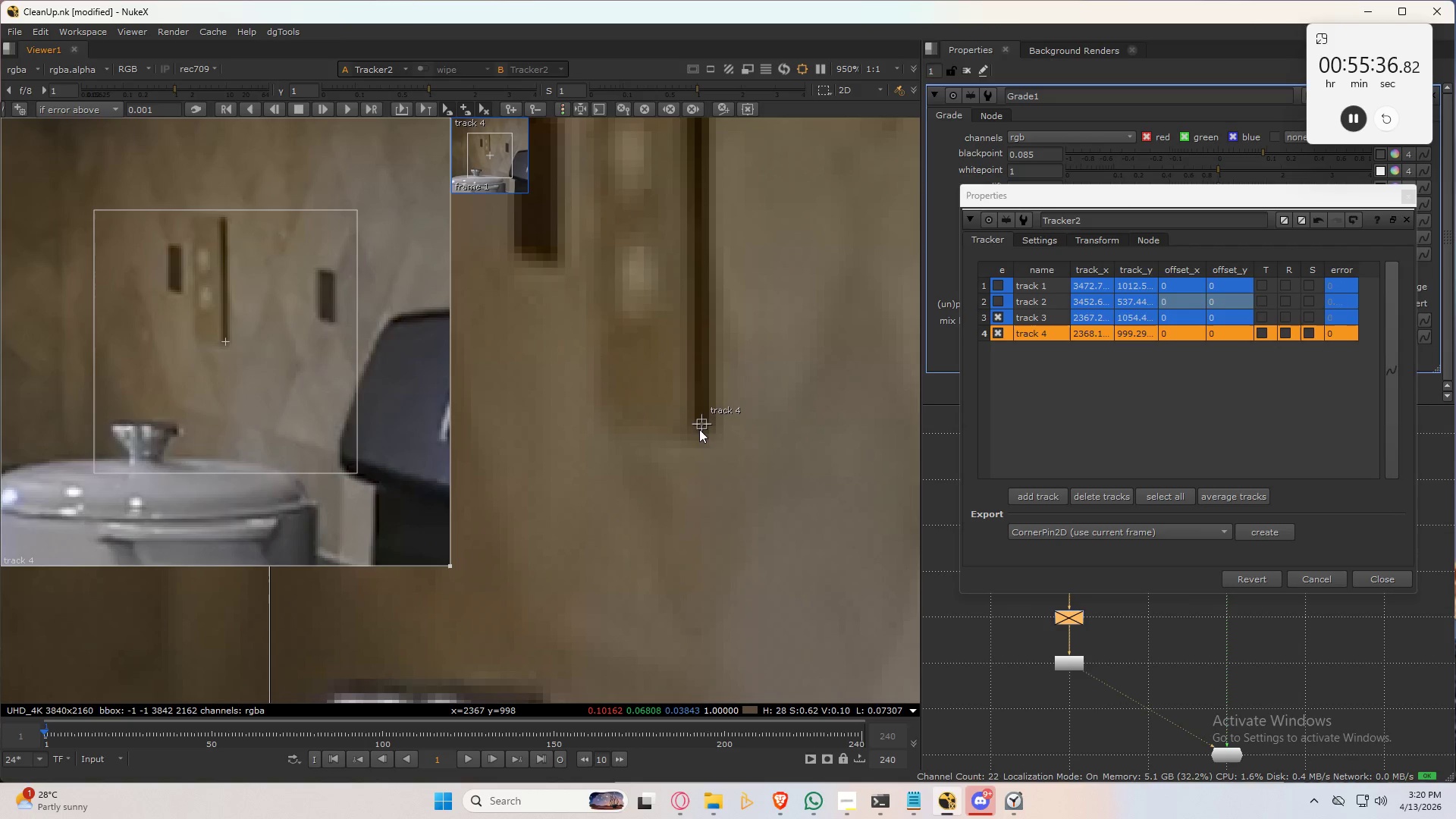 
scroll: coordinate [768, 464], scroll_direction: down, amount: 6.0
 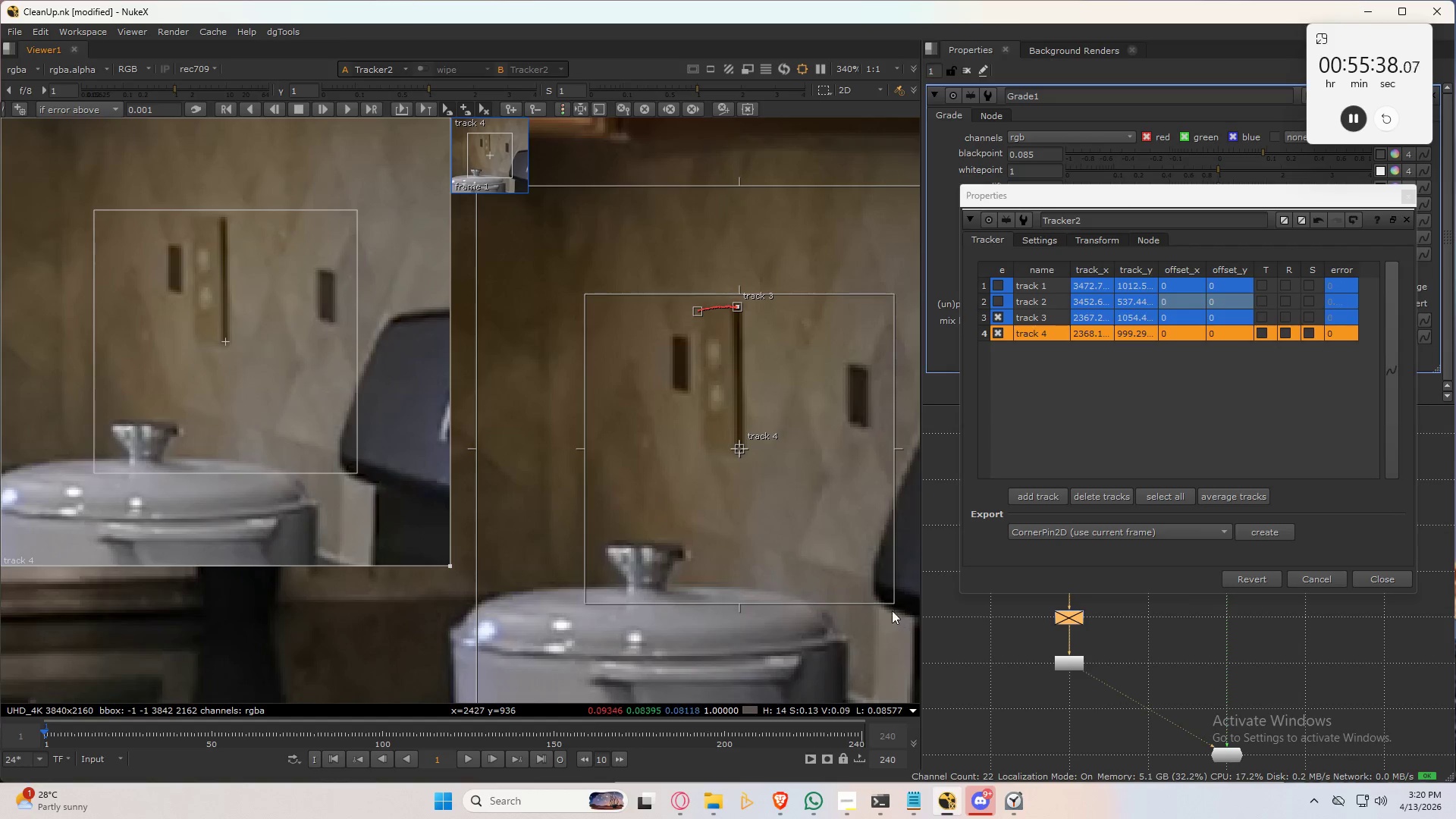 
left_click_drag(start_coordinate=[892, 600], to_coordinate=[755, 463])
 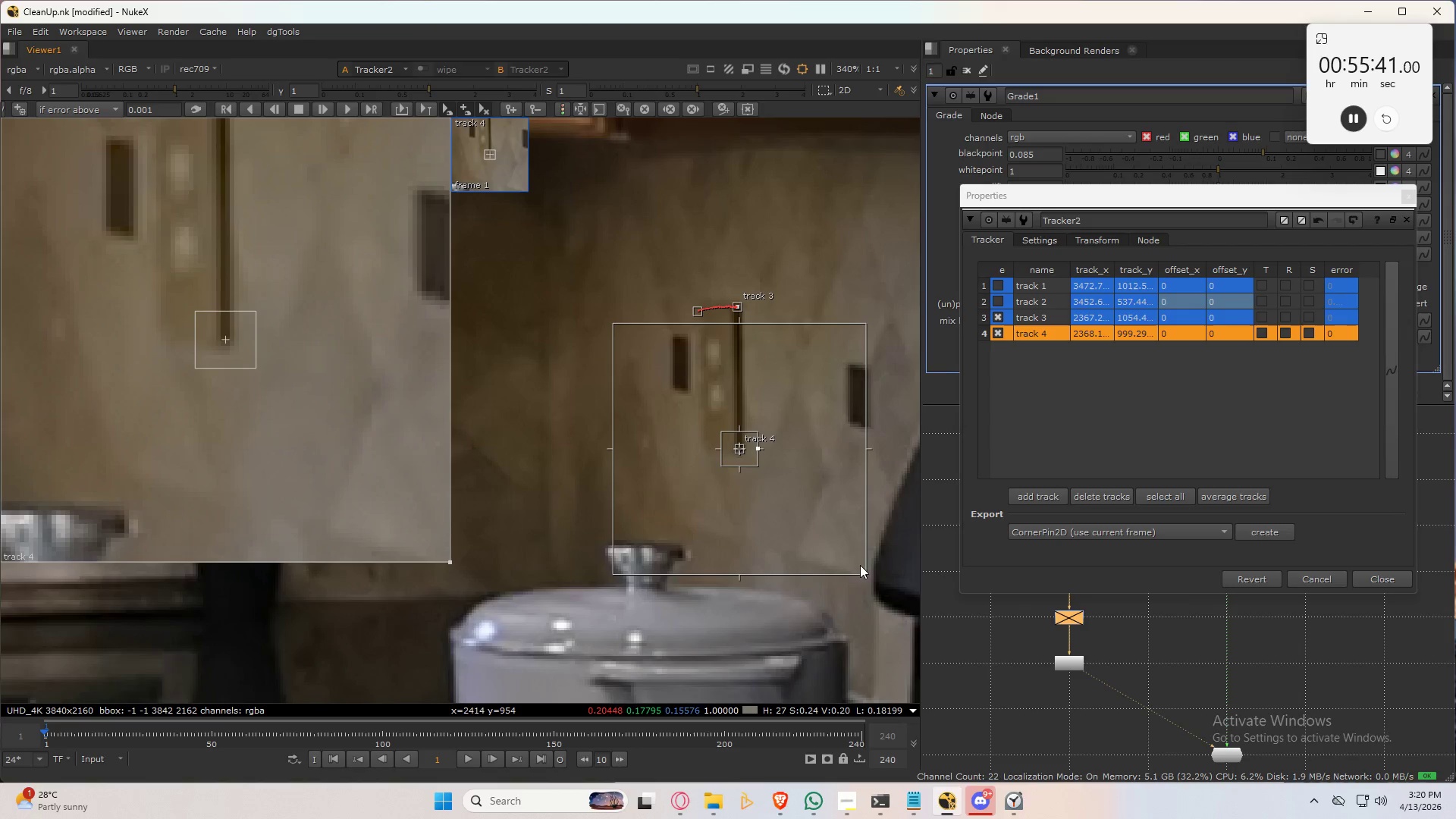 
left_click_drag(start_coordinate=[864, 573], to_coordinate=[789, 500])
 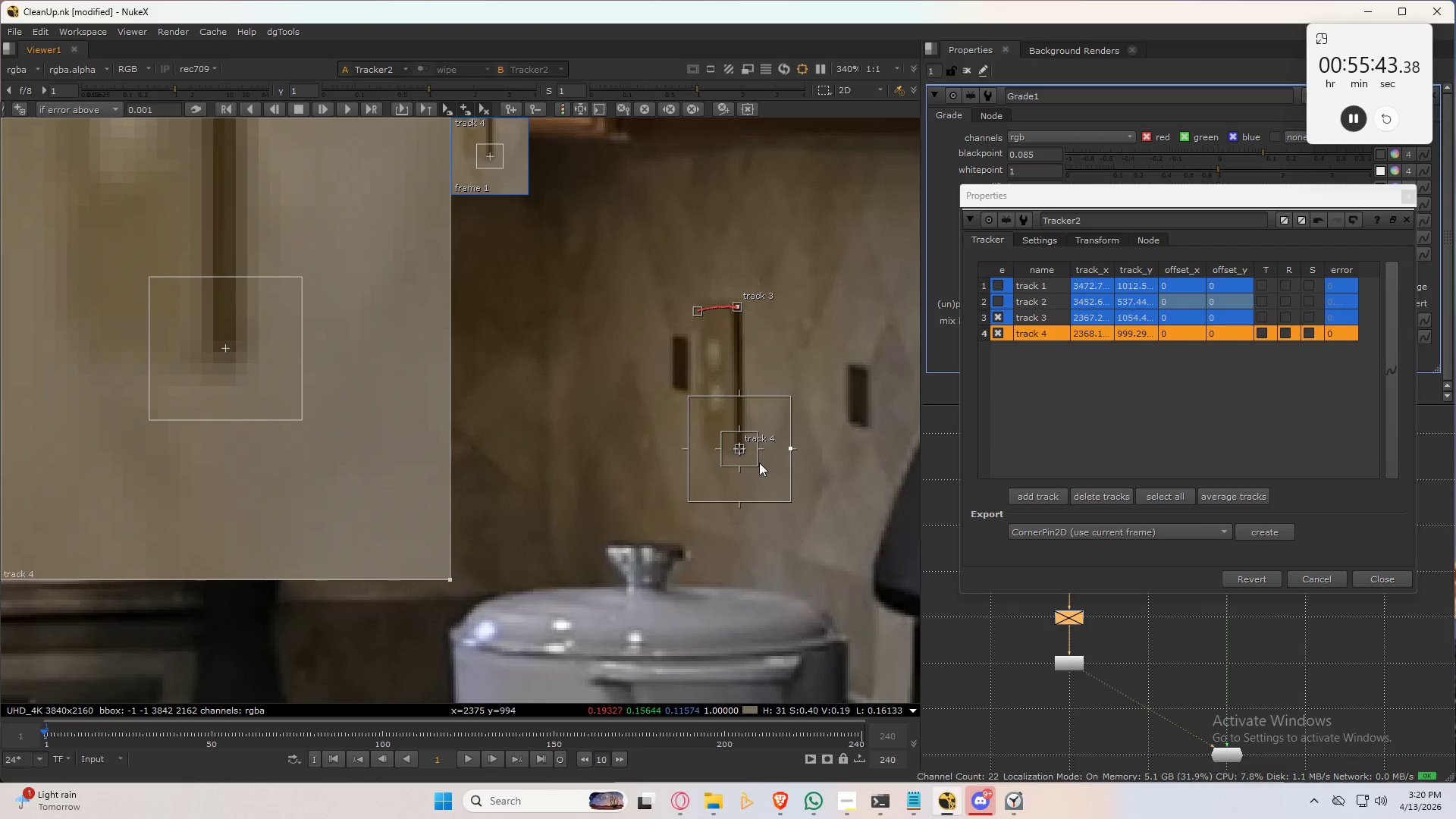 
left_click_drag(start_coordinate=[757, 462], to_coordinate=[774, 473])
 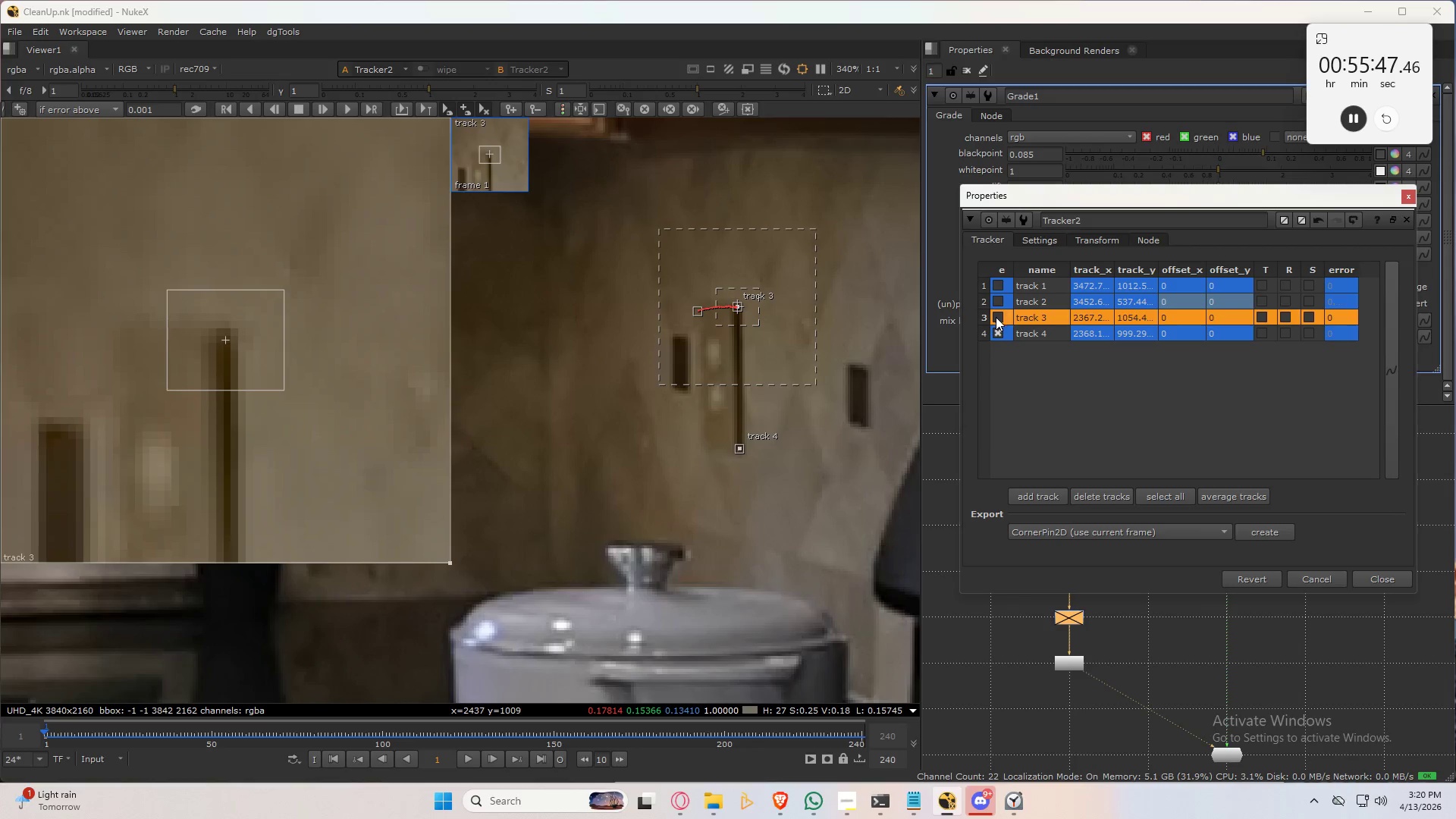 
left_click([1032, 335])
 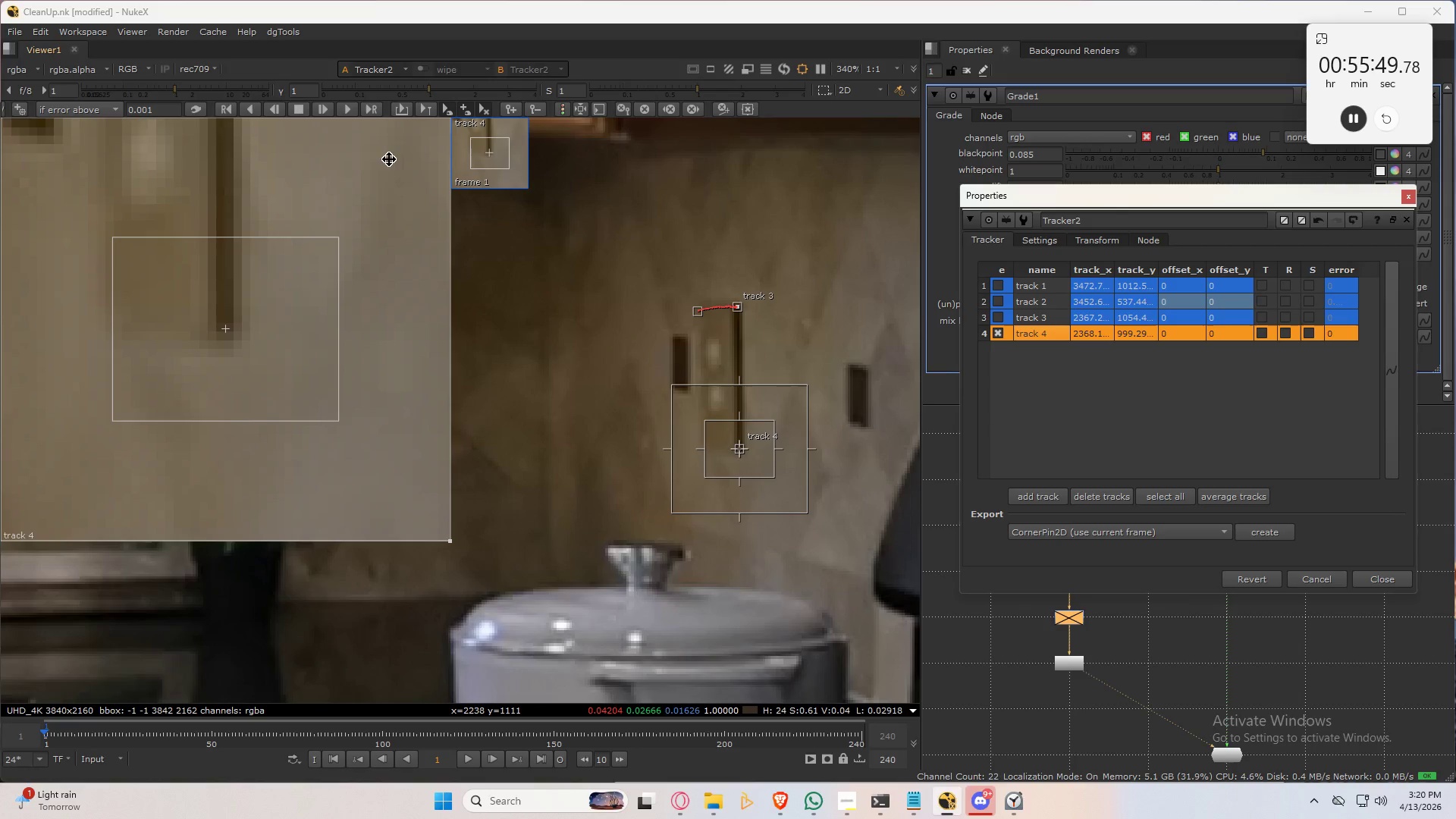 
left_click([323, 111])
 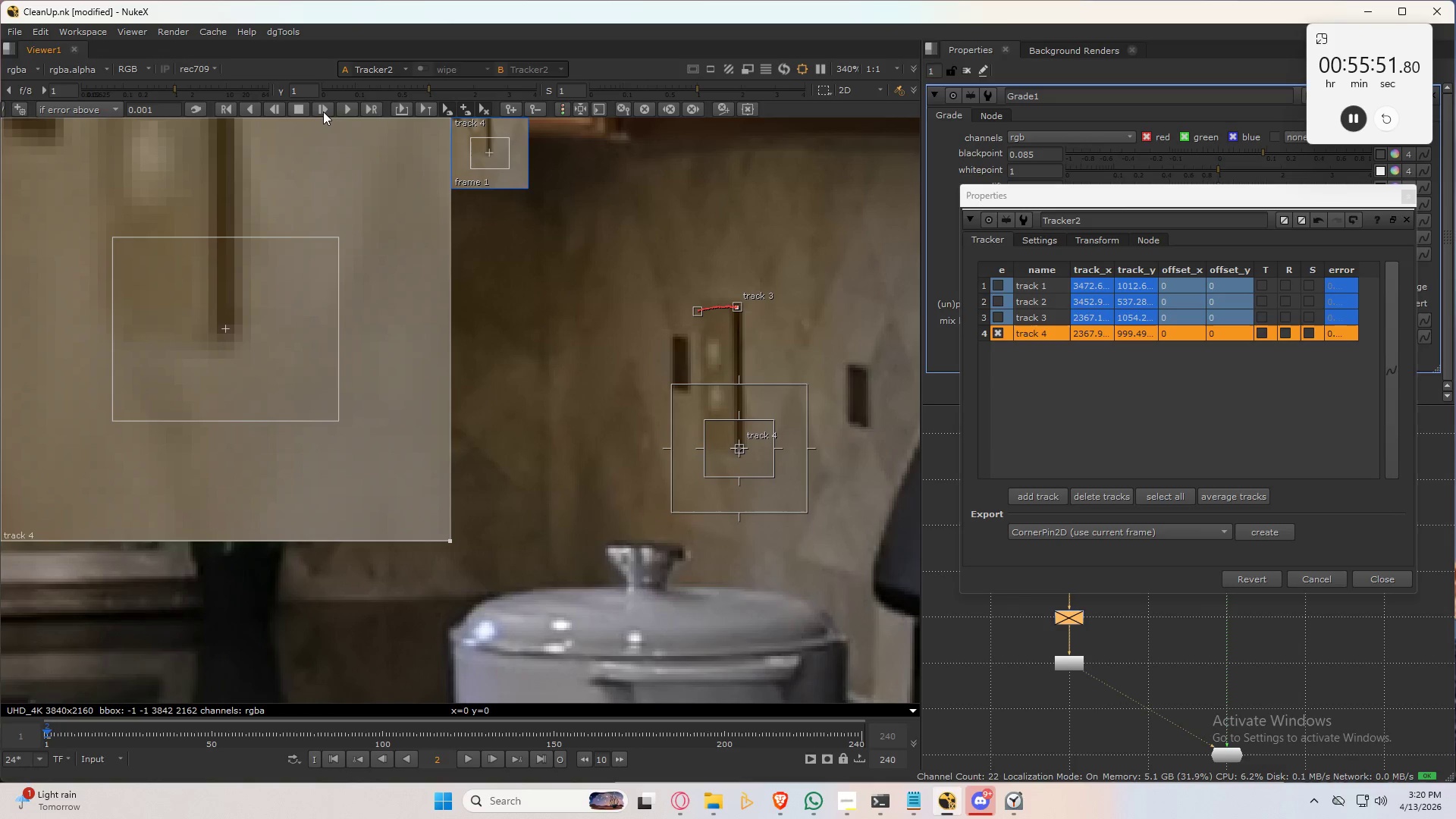 
left_click([323, 111])
 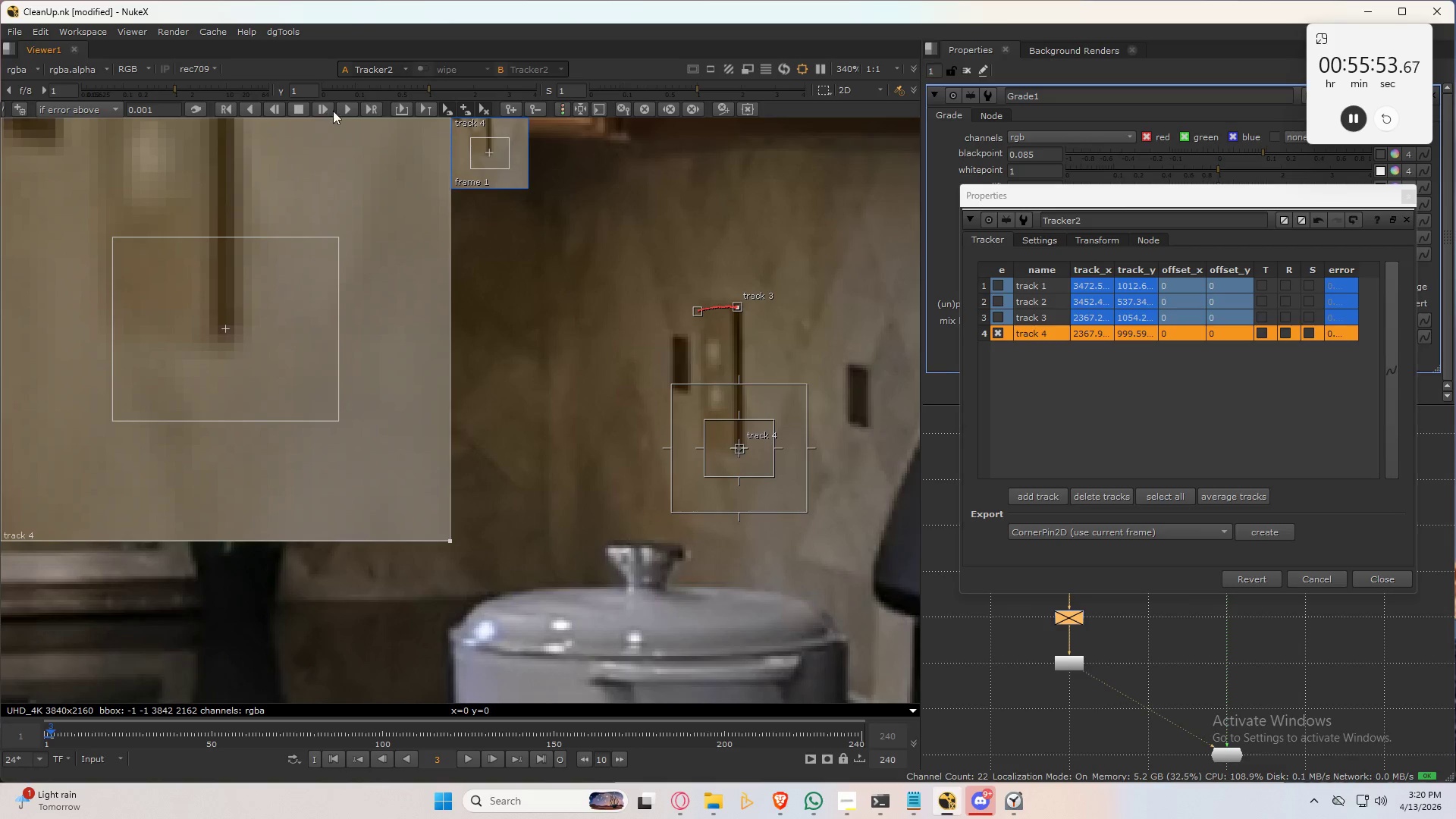 
left_click([347, 111])
 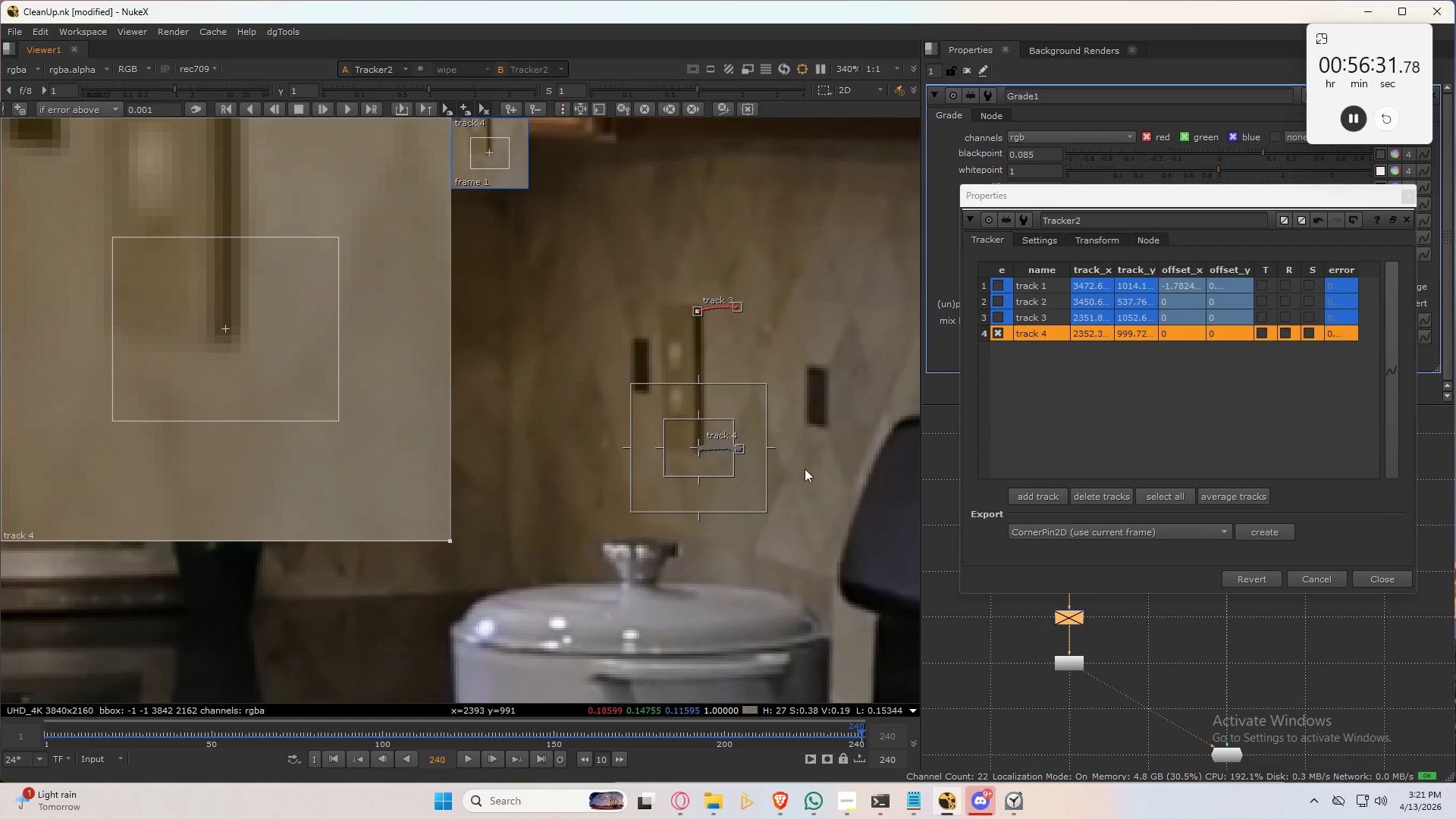 
wait(42.59)
 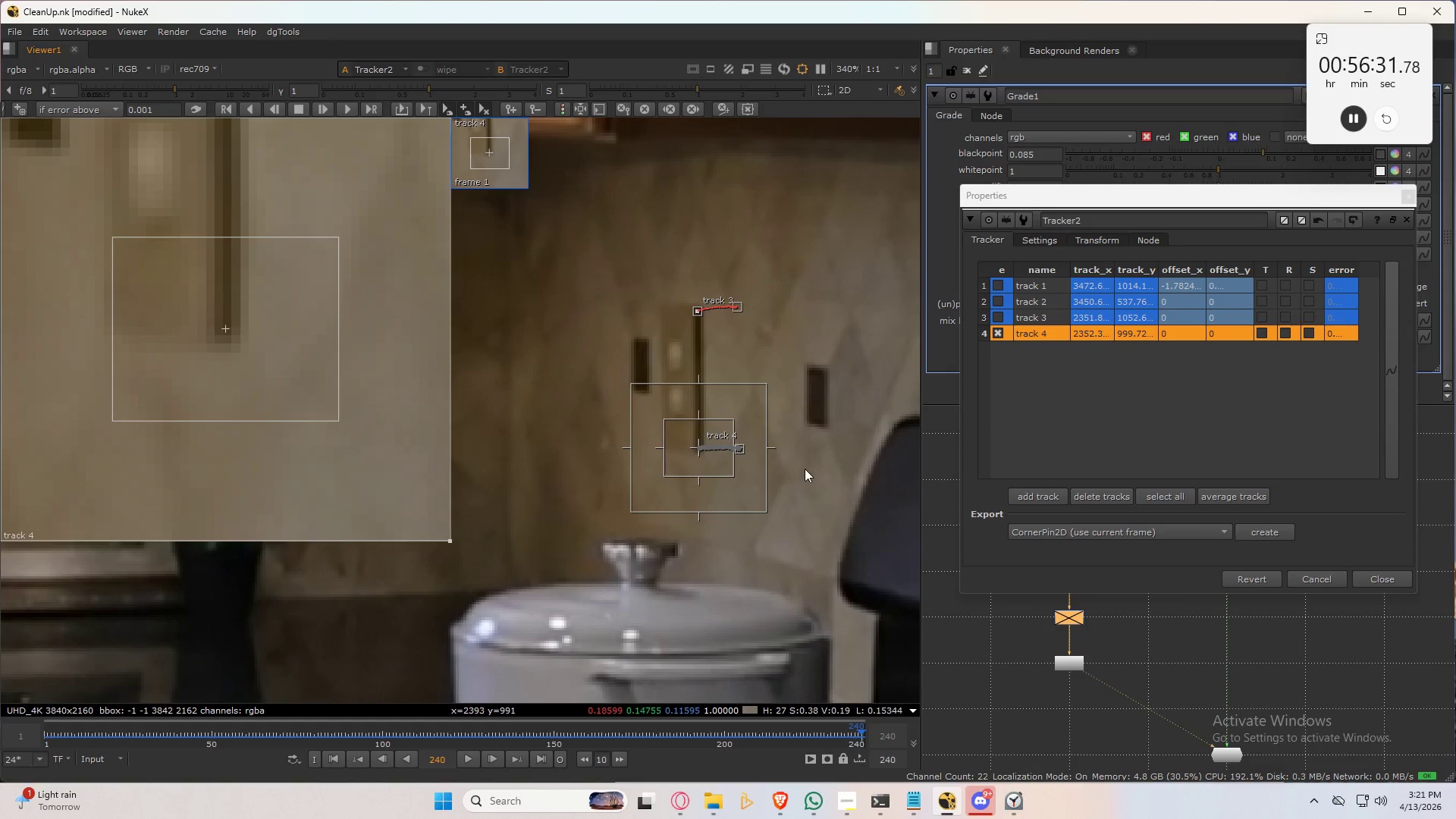 
left_click([1260, 330])
 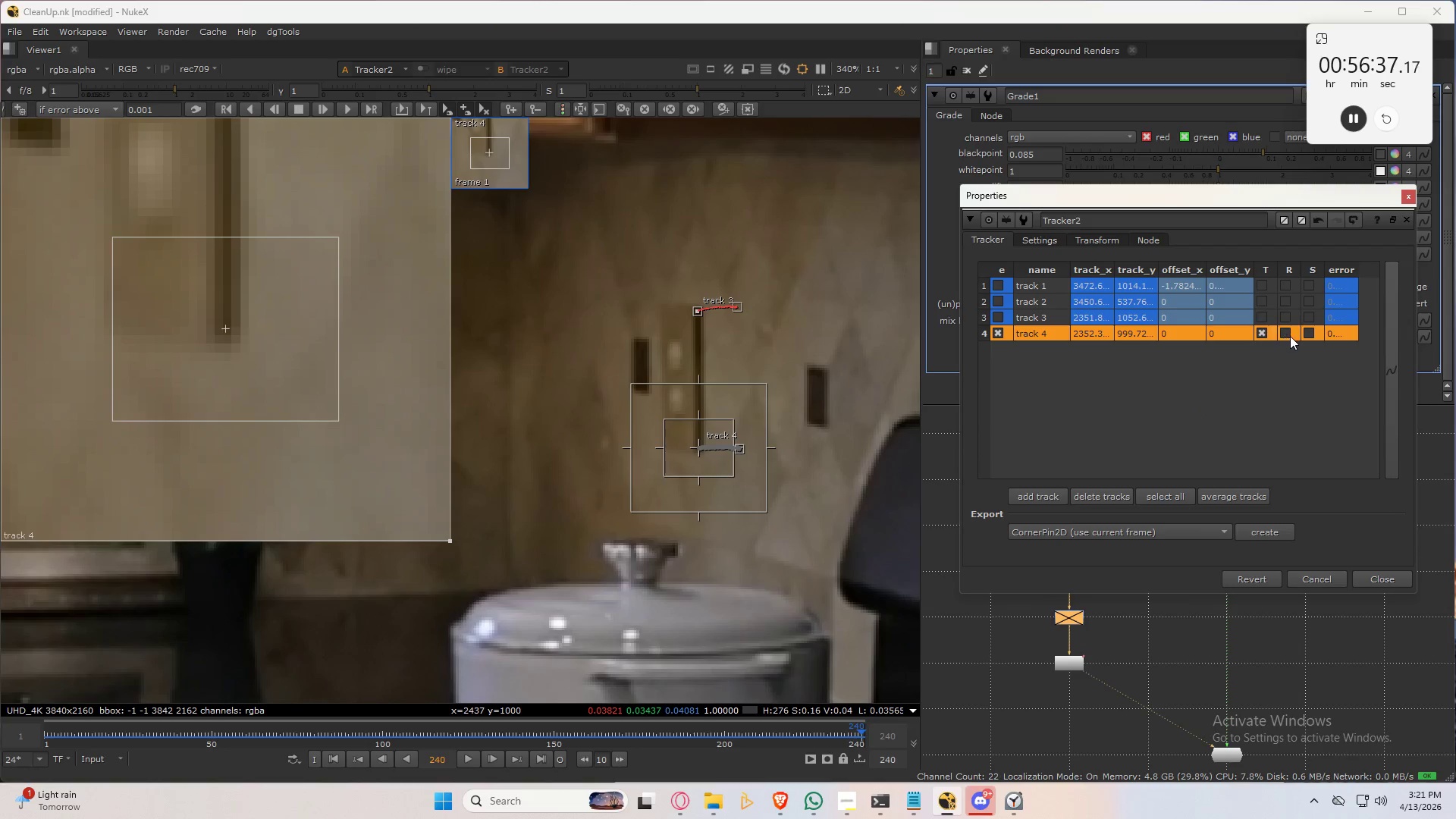 
left_click([1291, 334])
 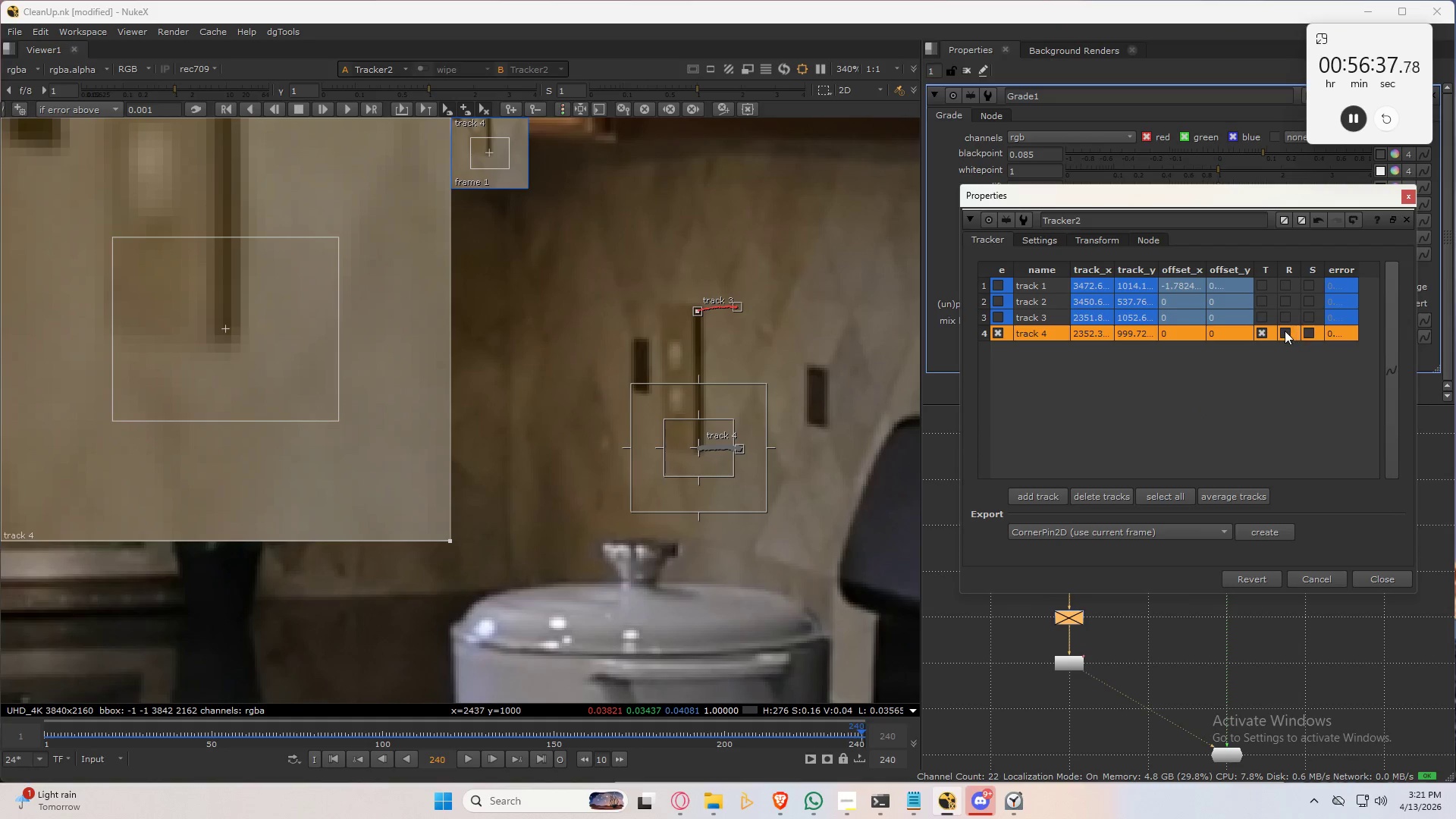 
left_click([1284, 335])
 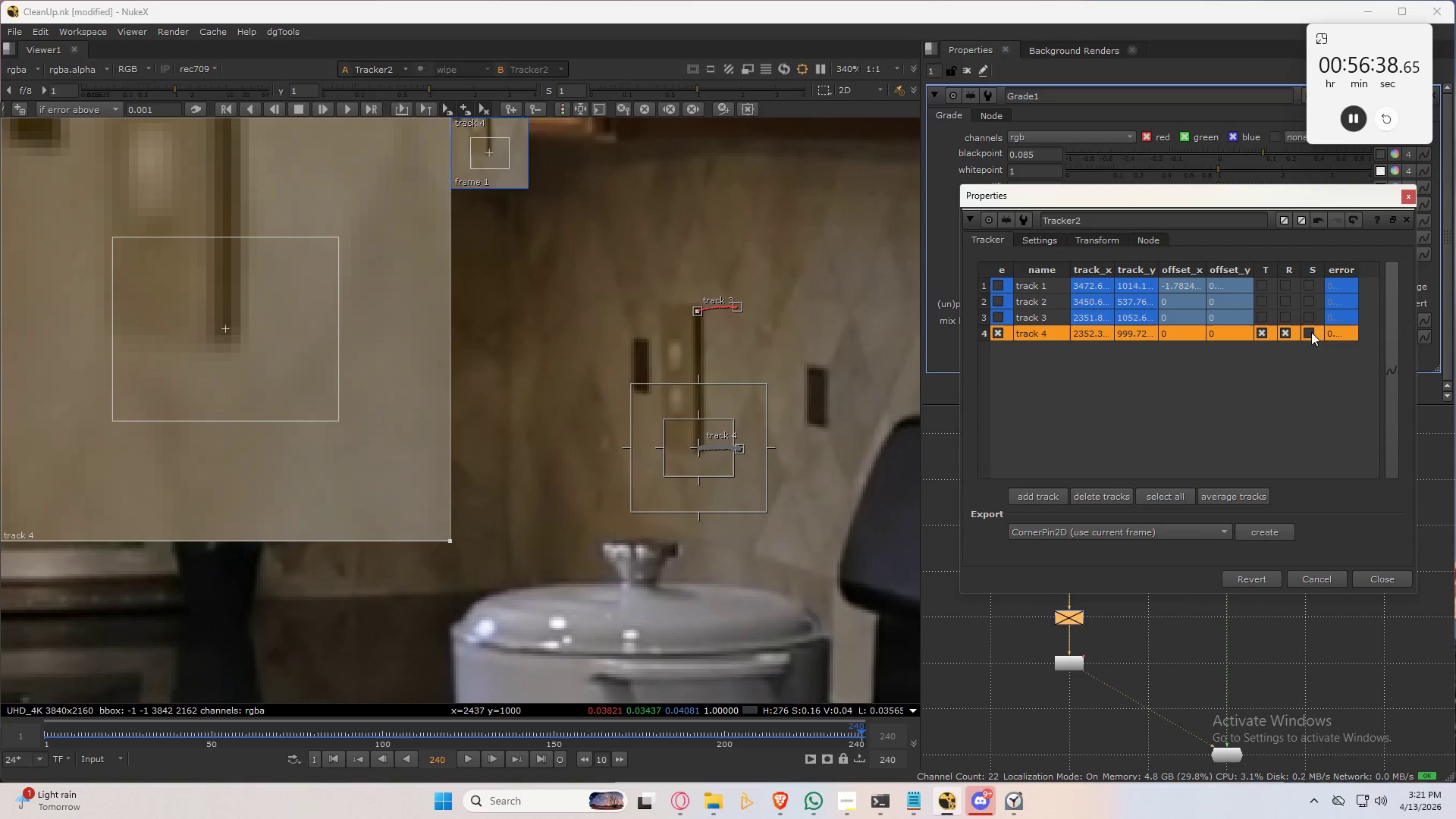 
double_click([1310, 318])
 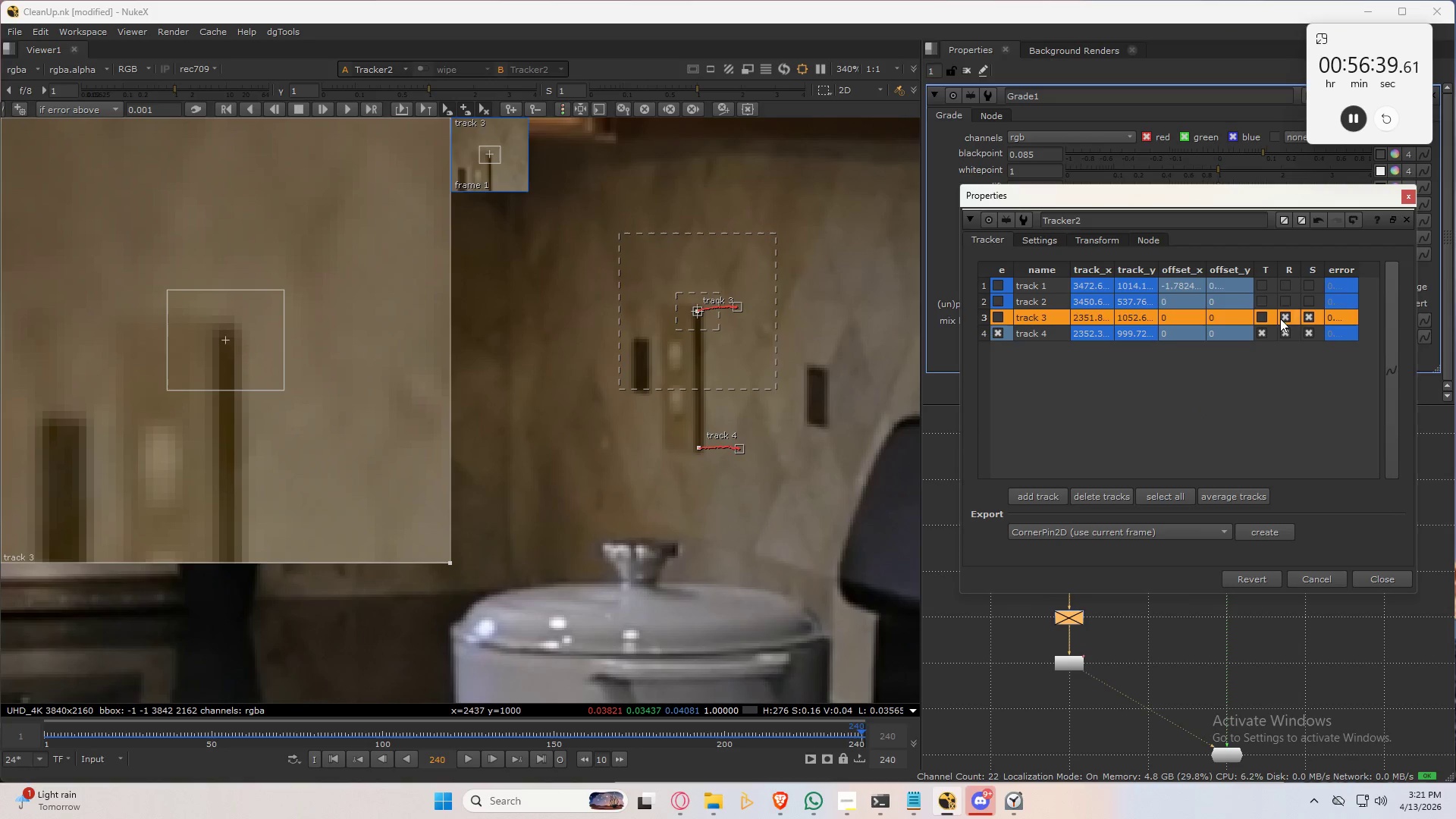 
double_click([1267, 317])
 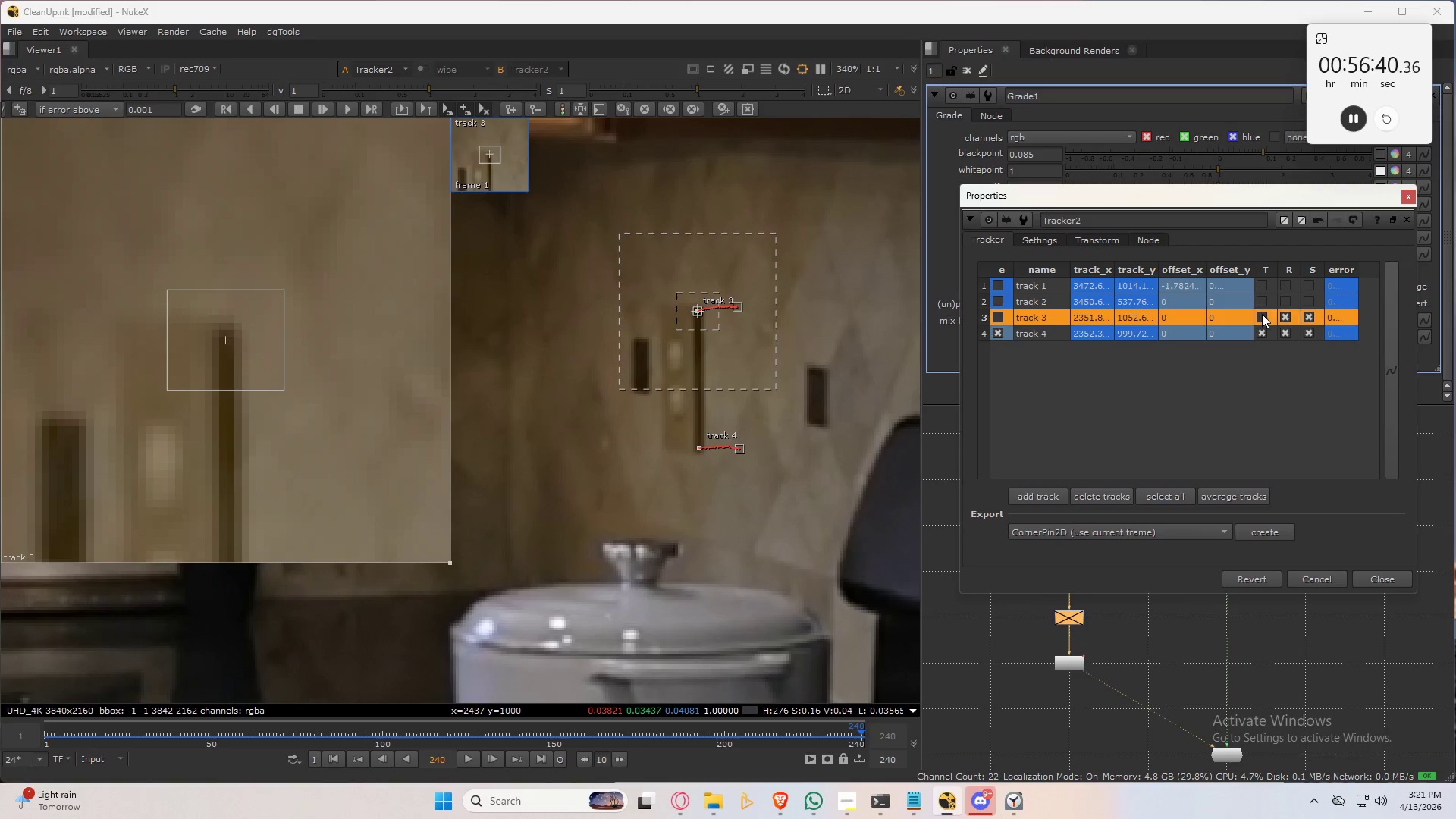 
left_click([1262, 315])
 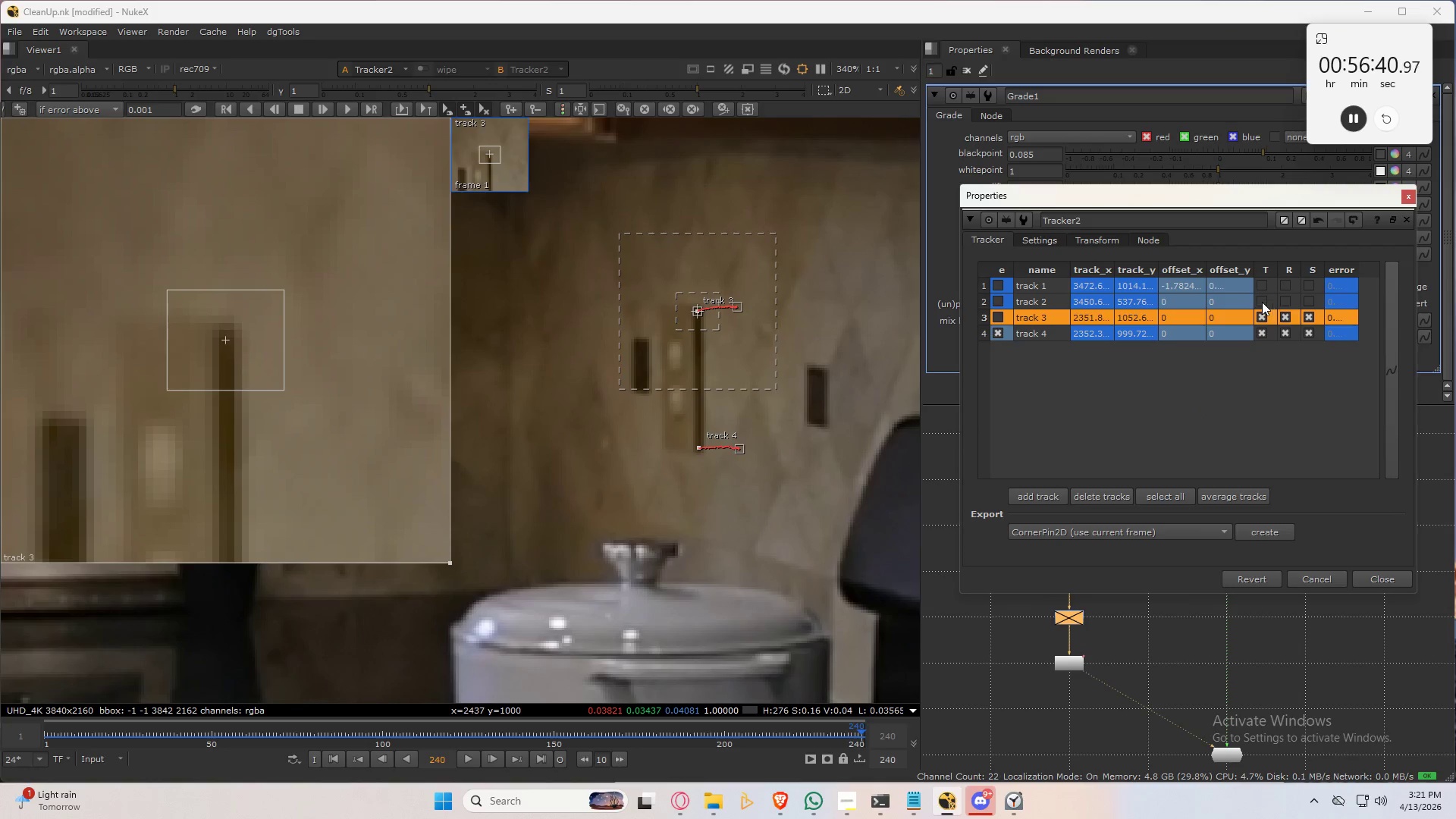 
left_click([1260, 303])
 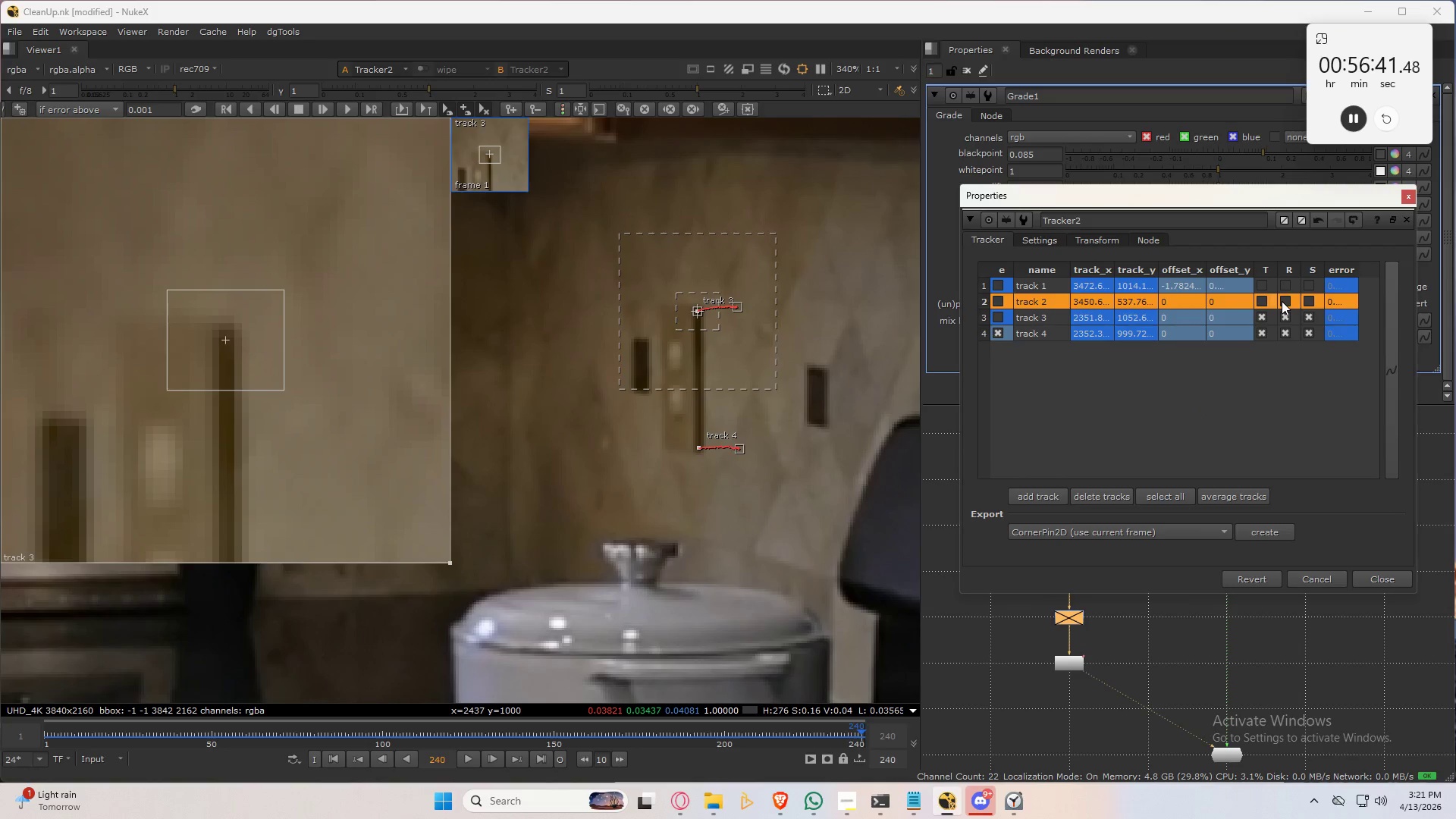 
left_click([1289, 300])
 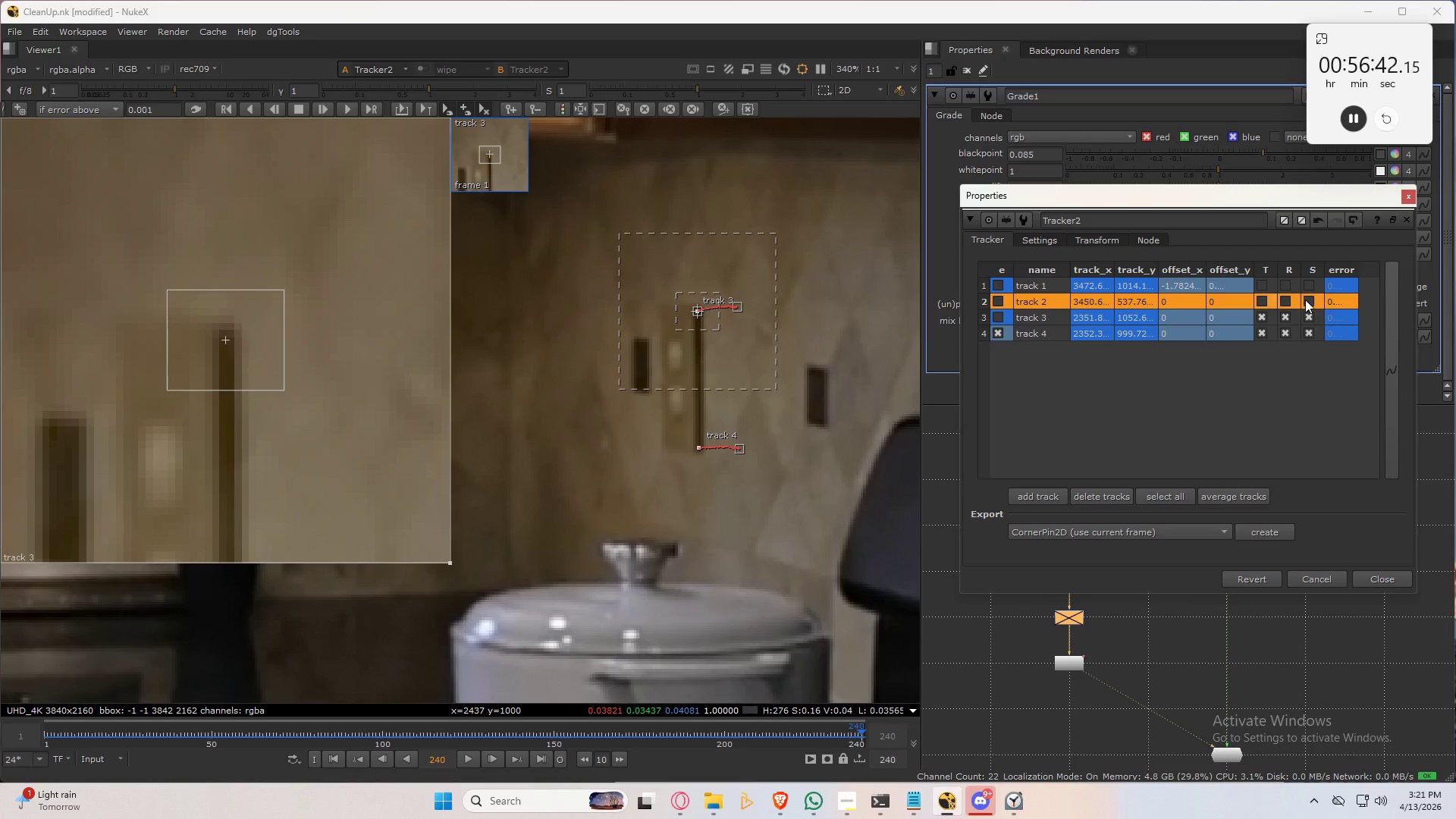 
left_click([1308, 303])
 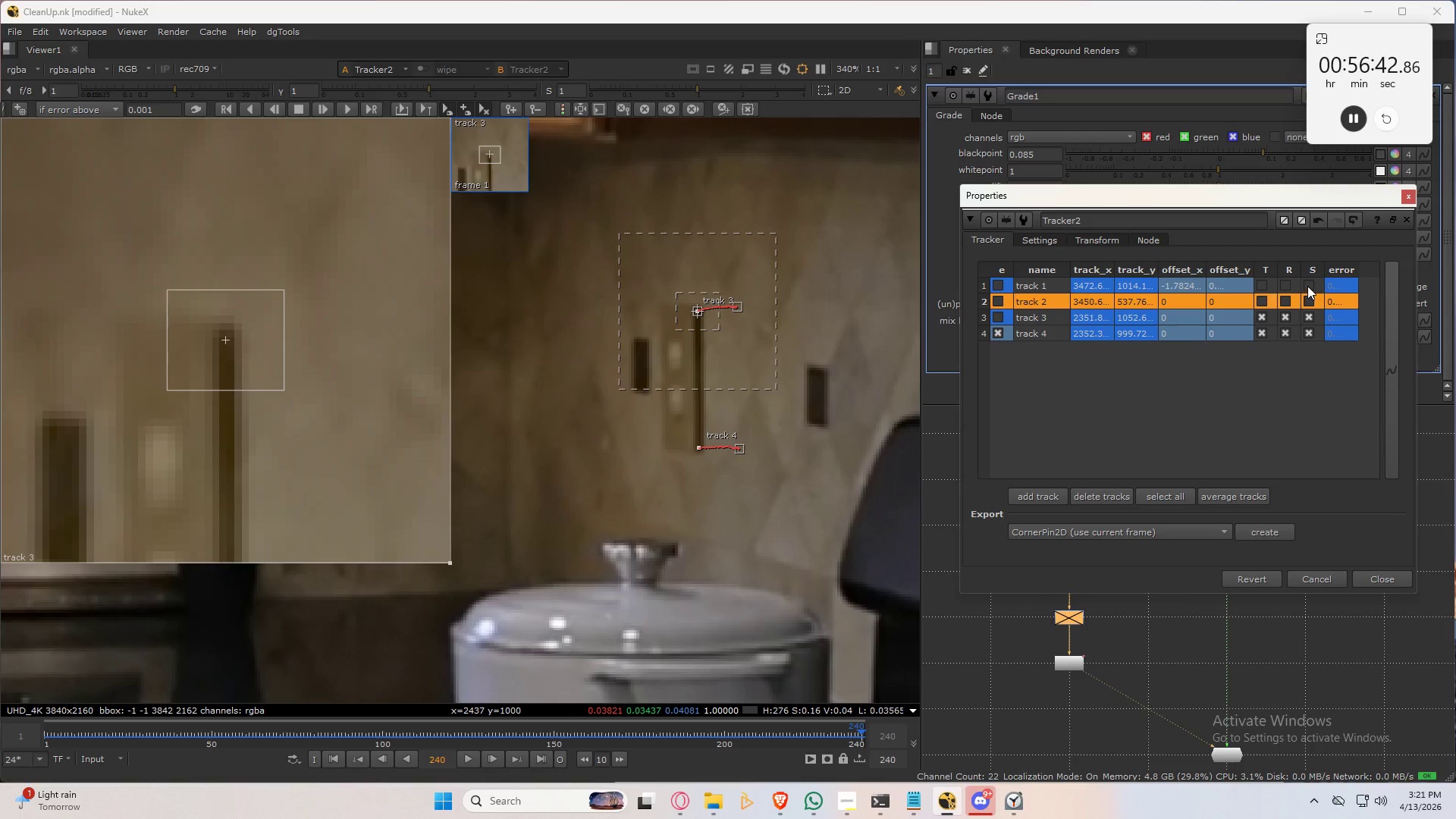 
left_click([1309, 285])
 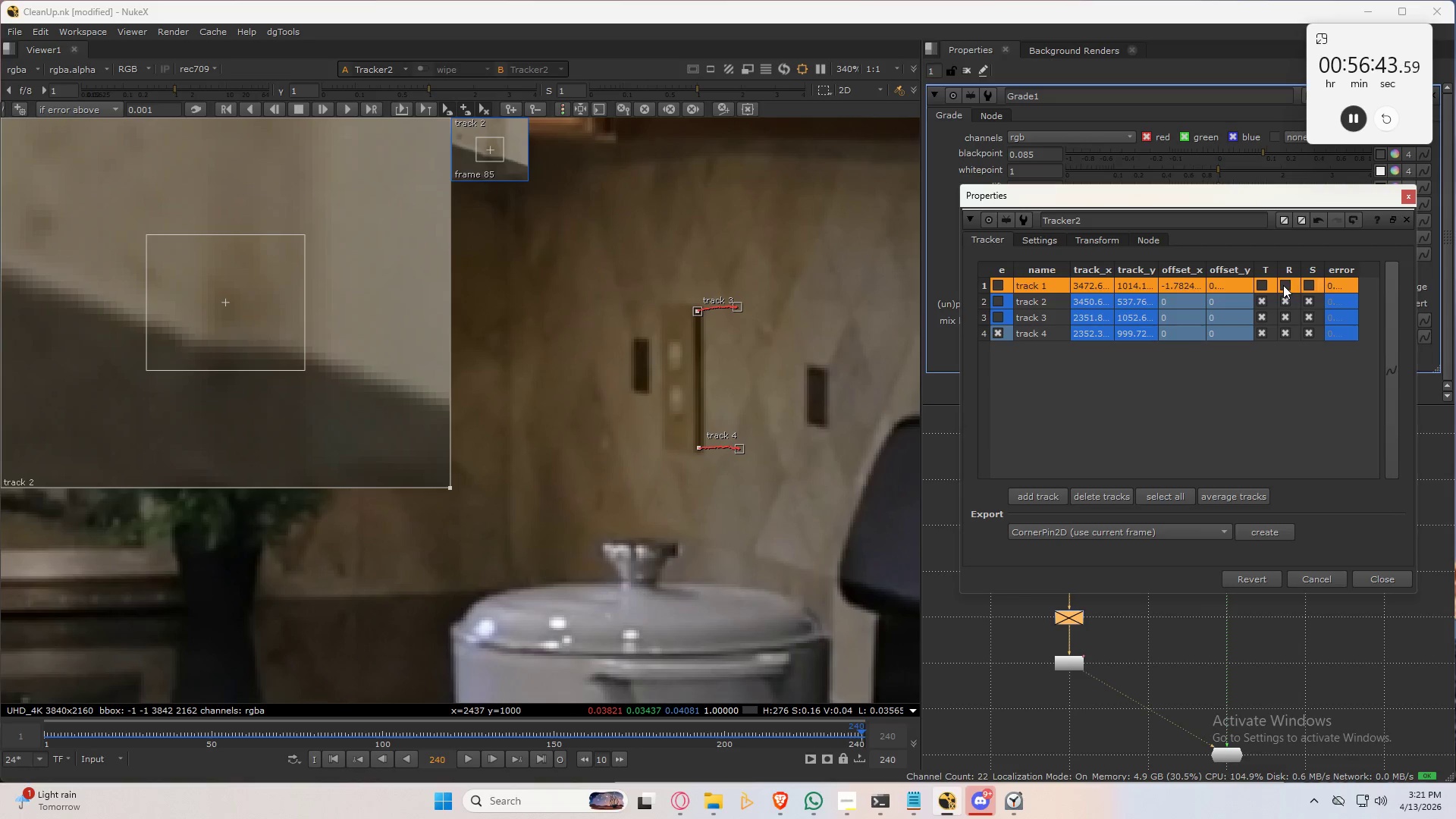 
left_click([1283, 285])
 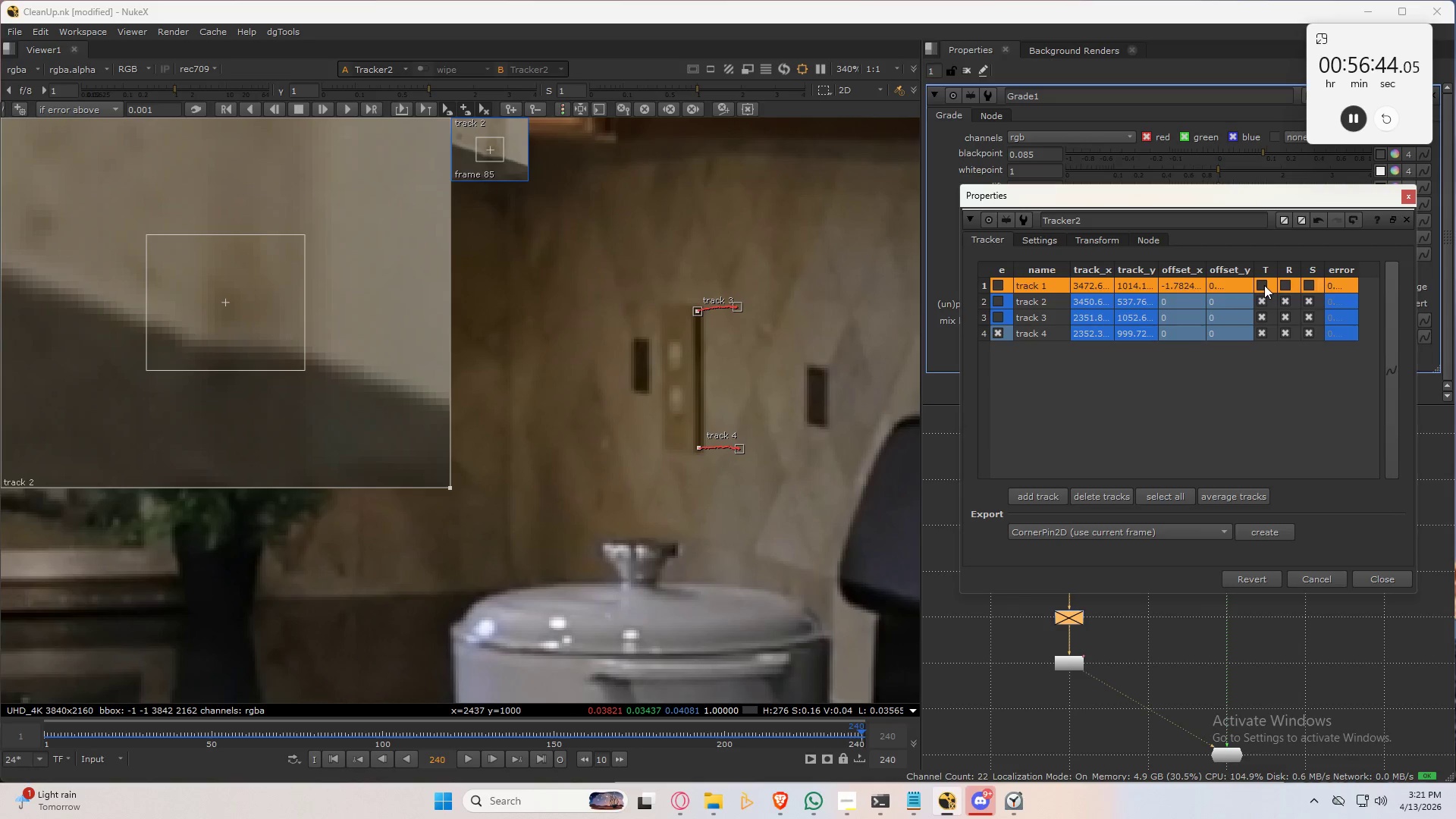 
left_click([1260, 284])
 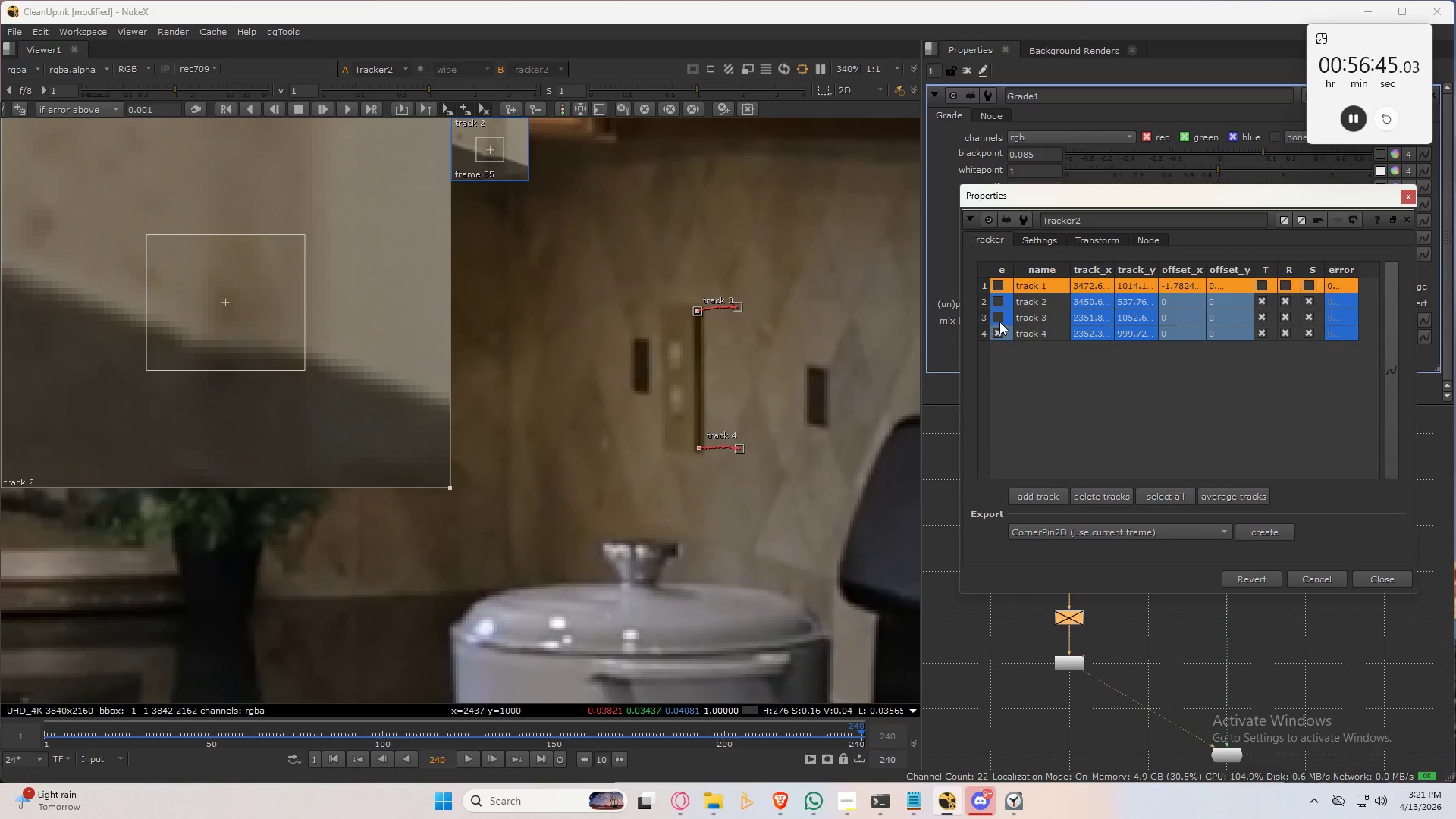 
left_click([999, 321])
 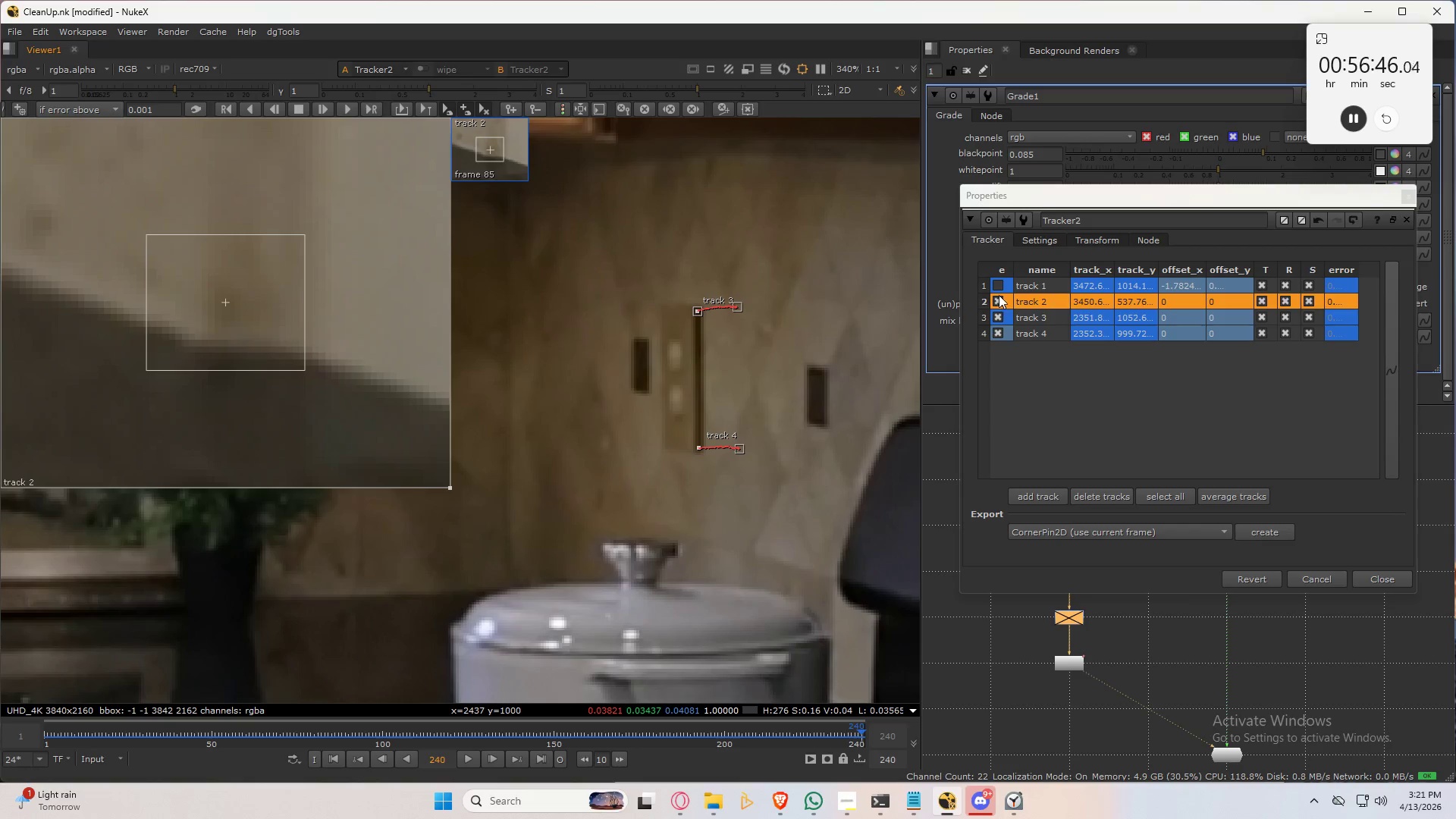 
double_click([999, 286])
 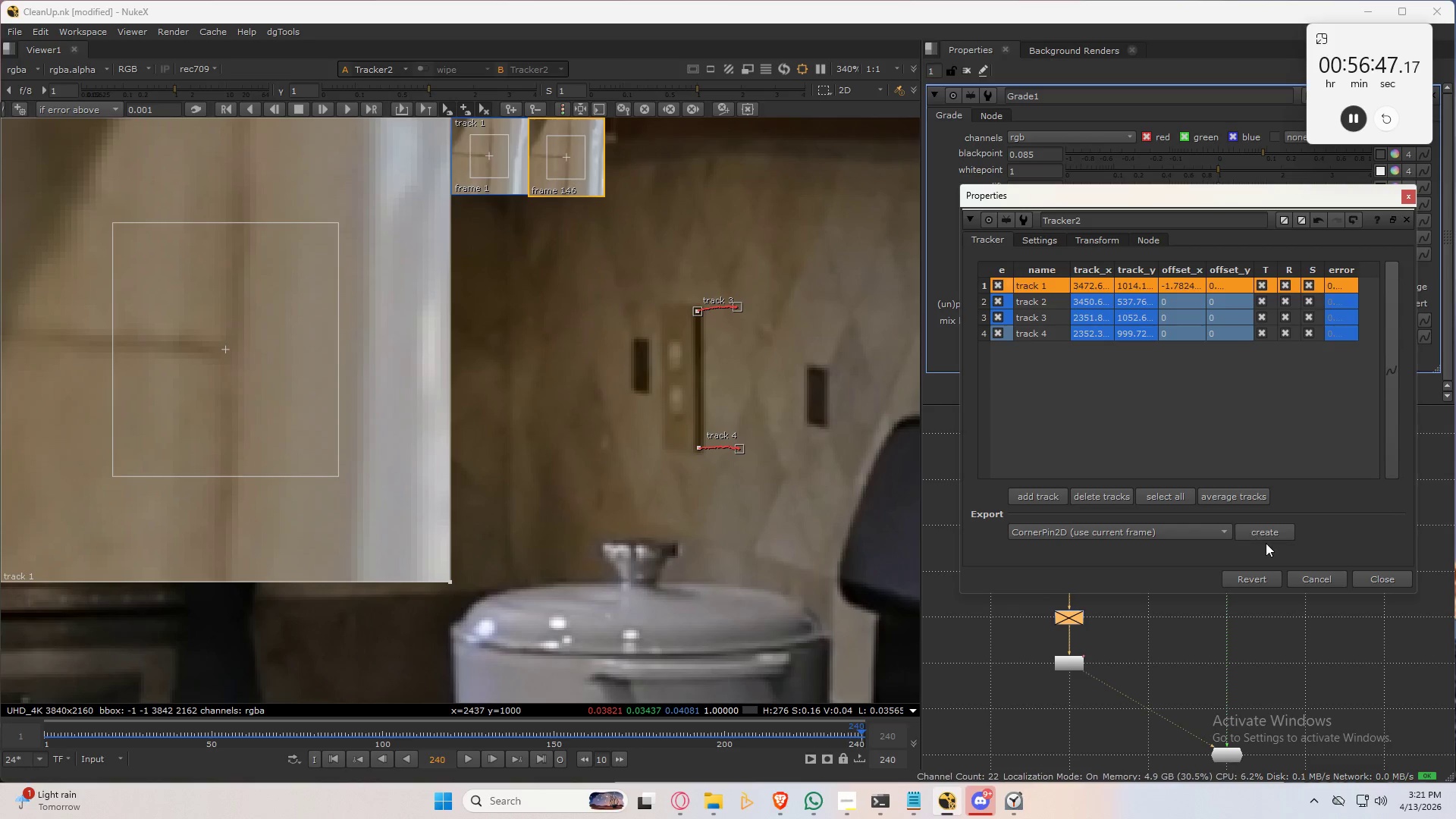 
scroll: coordinate [1198, 441], scroll_direction: down, amount: 6.0
 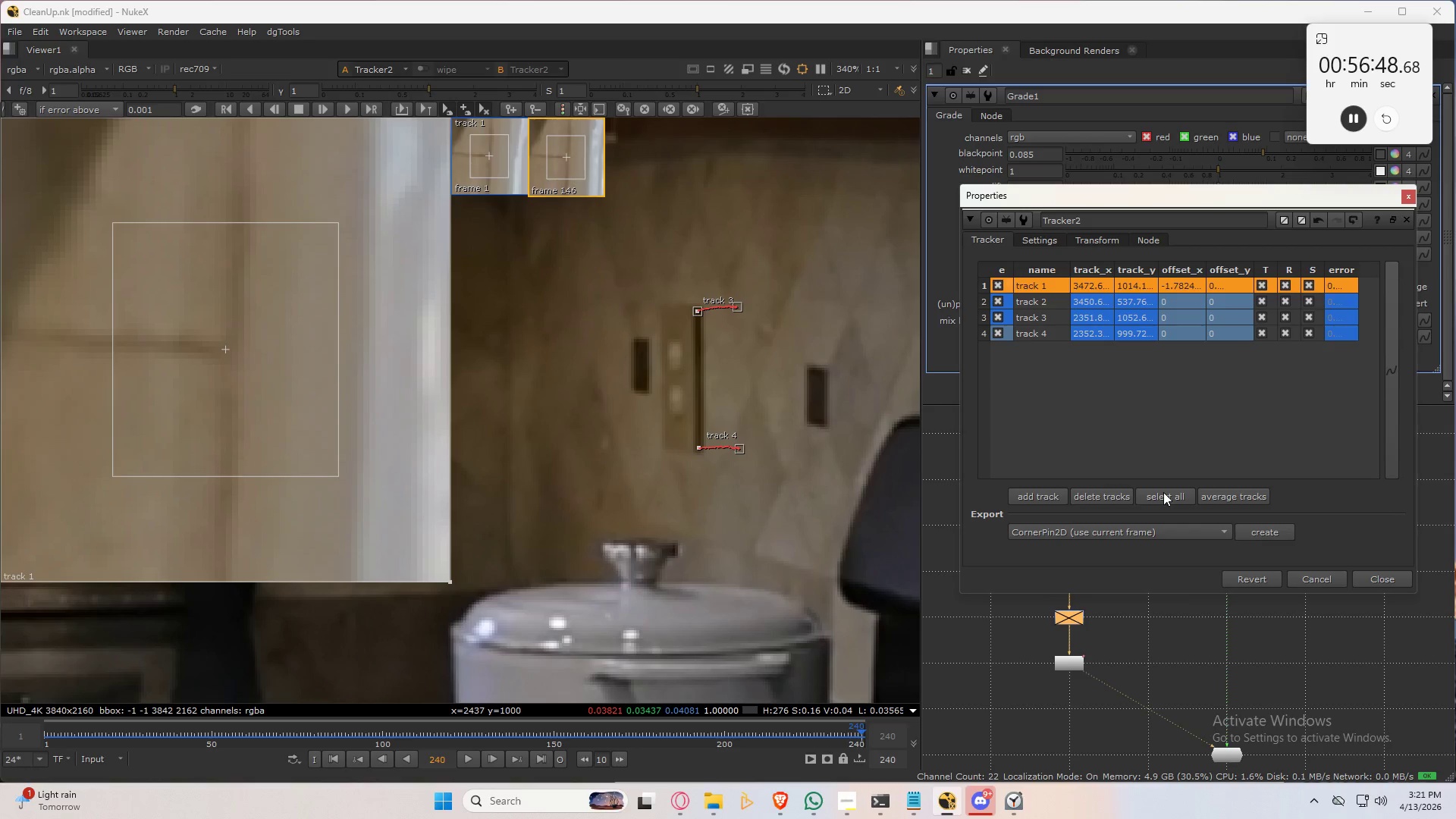 
left_click([1167, 496])
 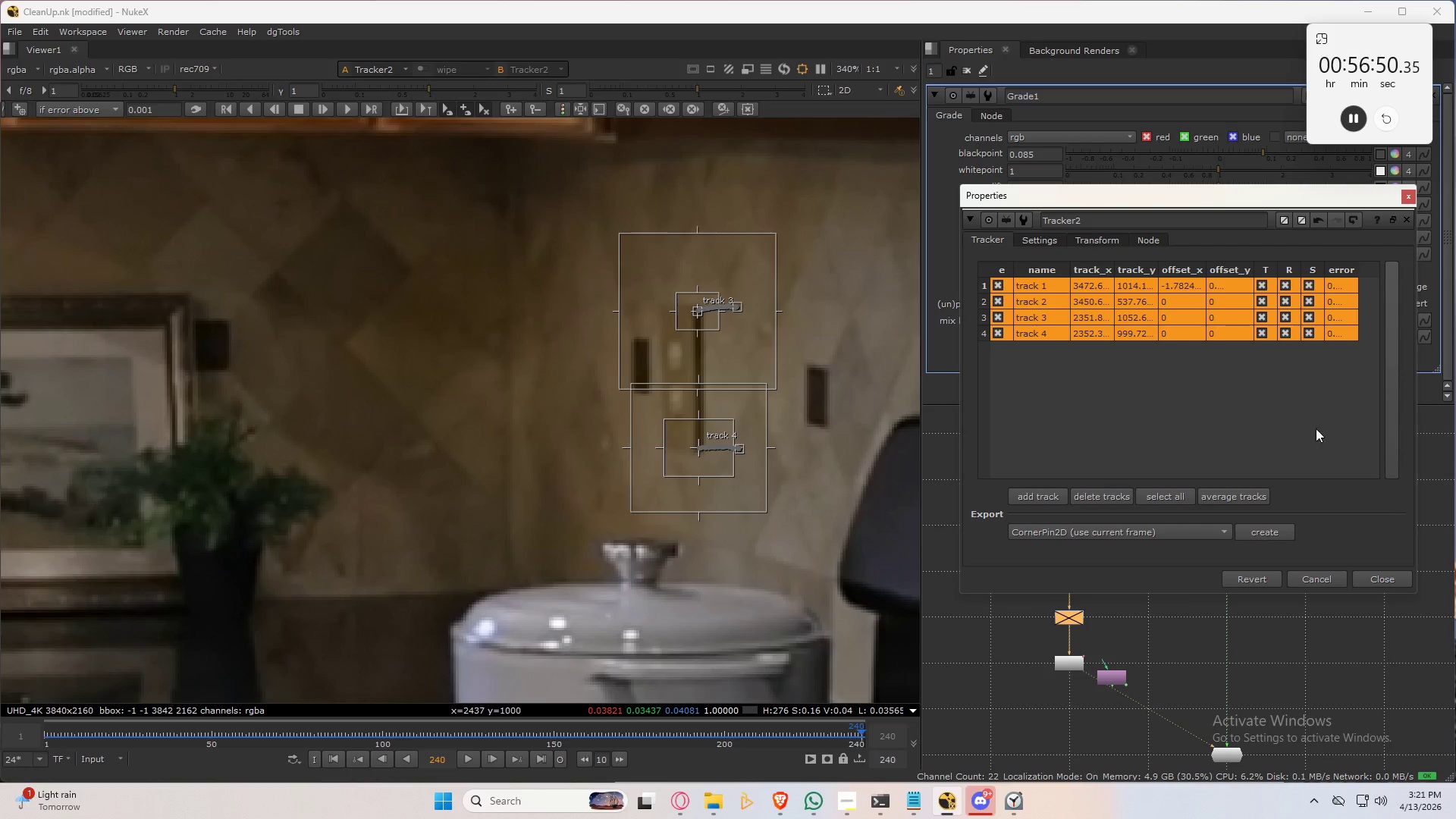 
left_click([1407, 193])
 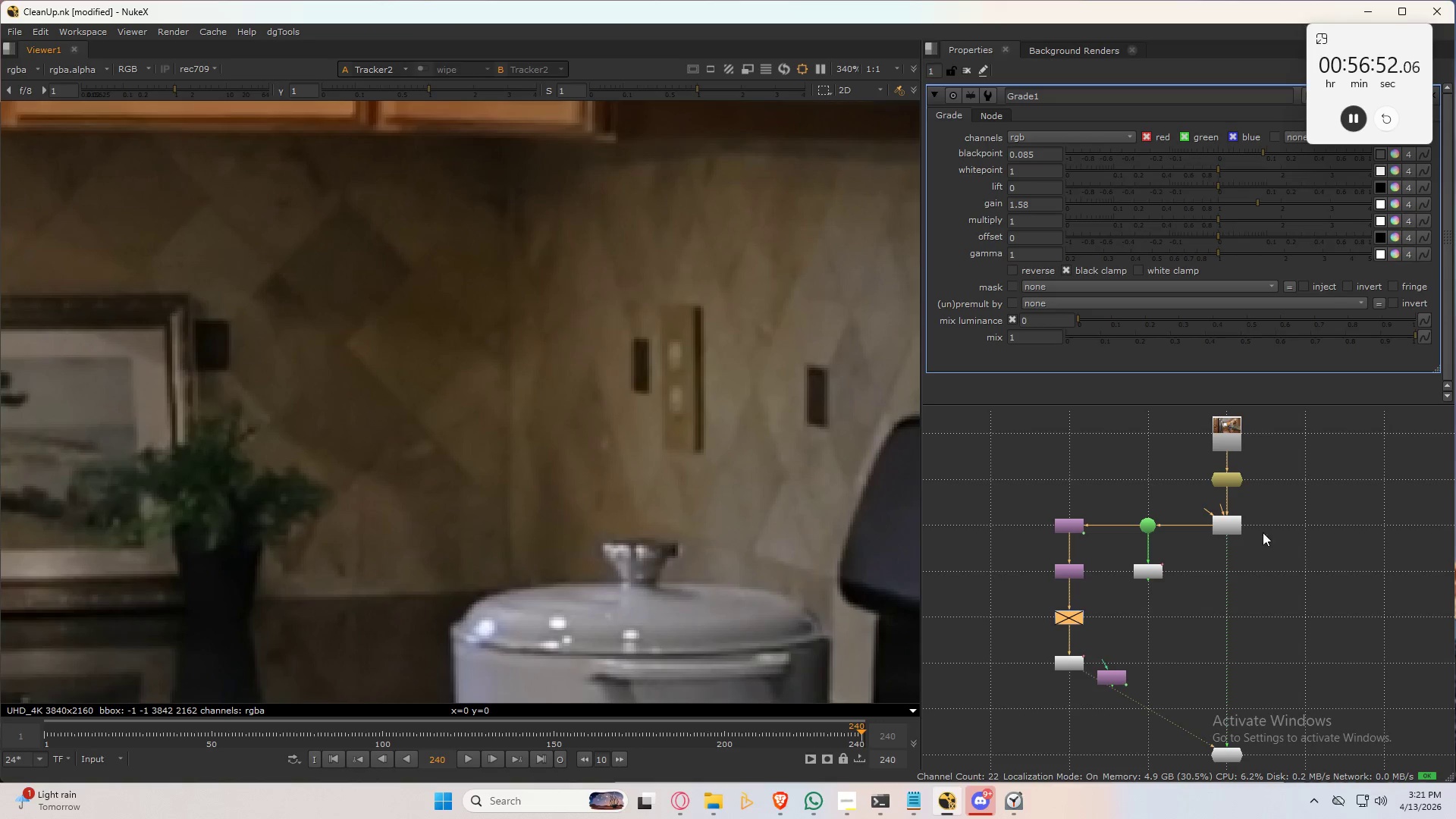 
left_click([1112, 683])
 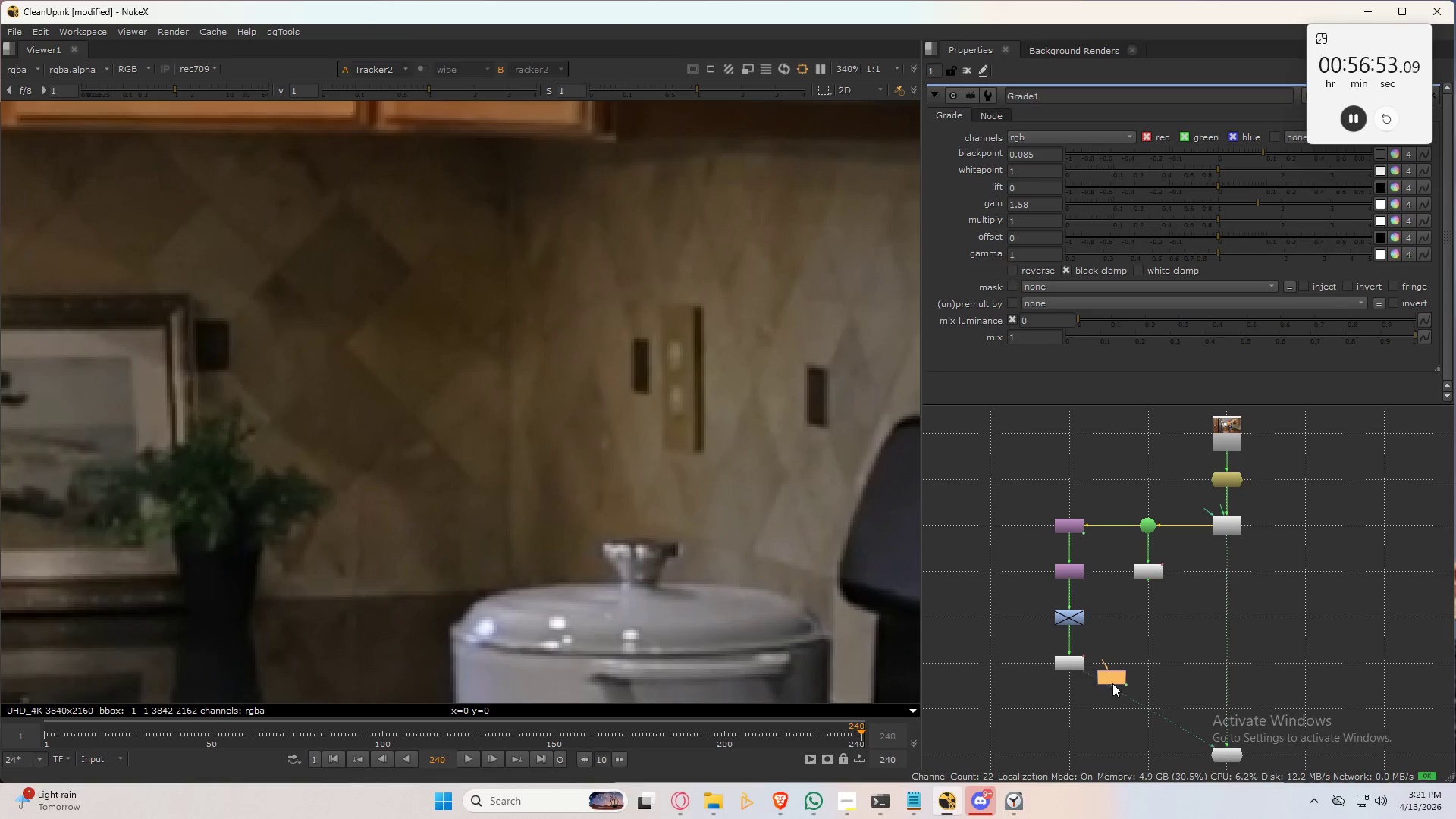 
key(Delete)
 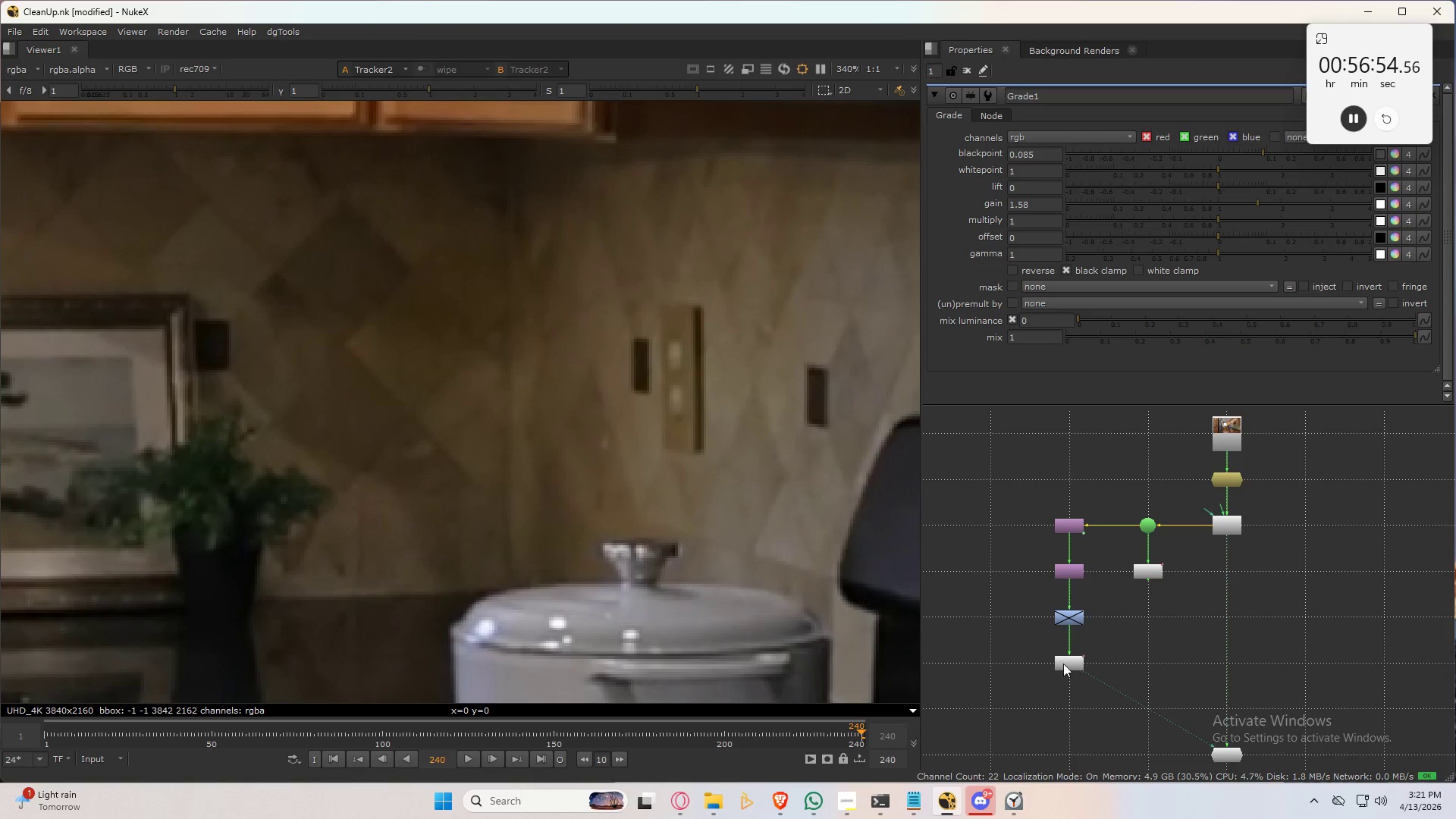 
double_click([1071, 659])
 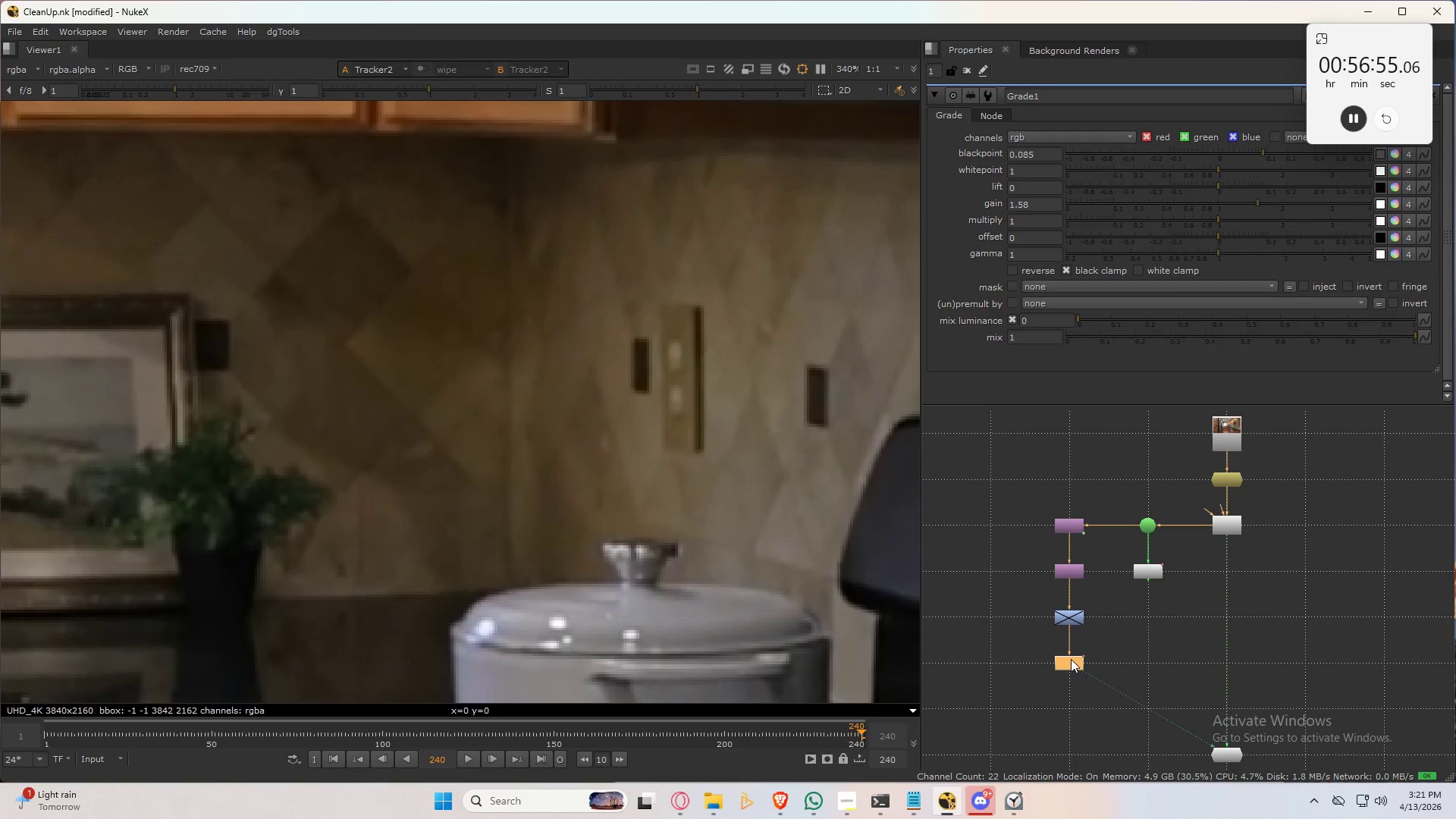 
triple_click([1071, 659])
 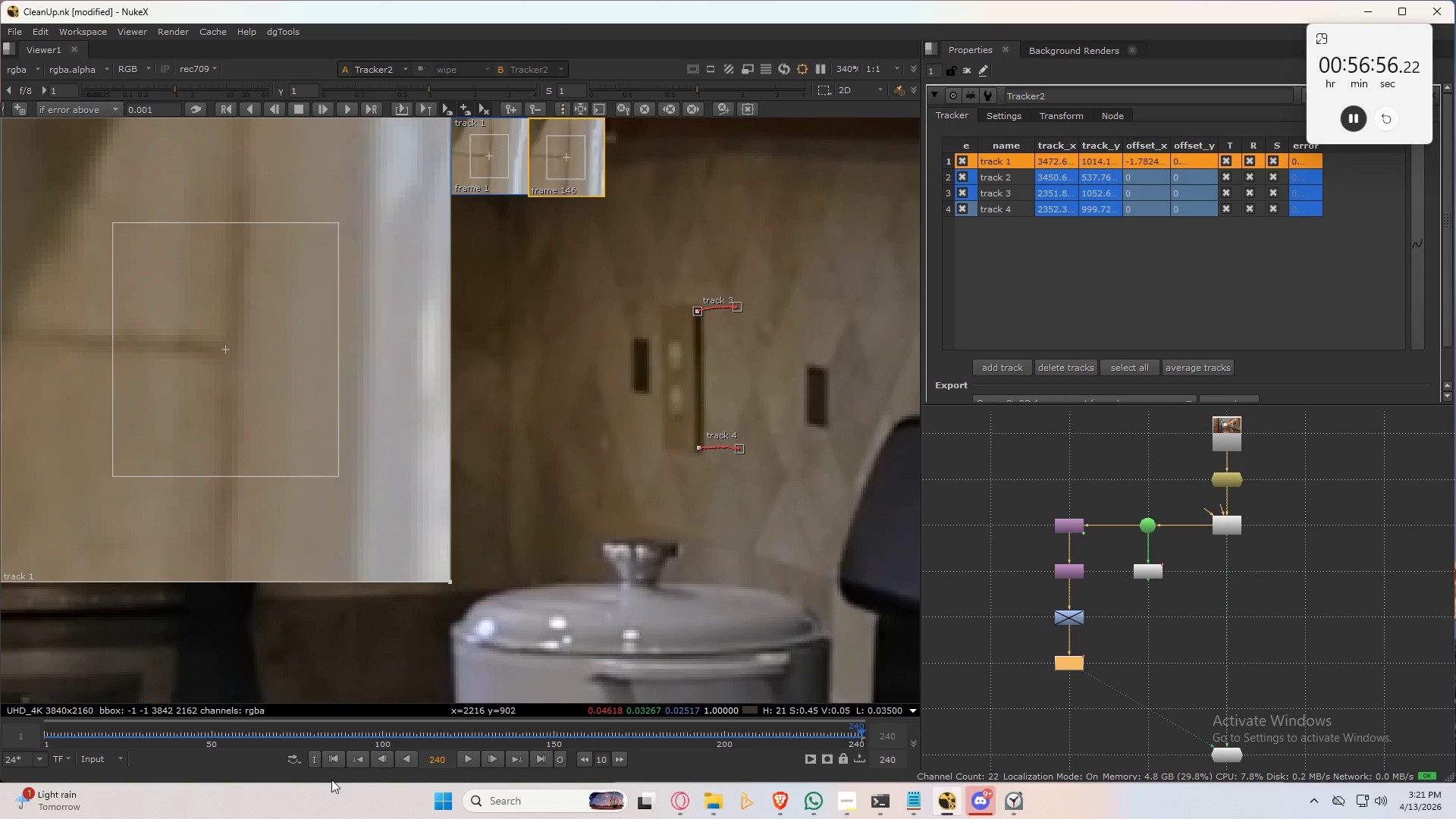 
left_click([337, 757])
 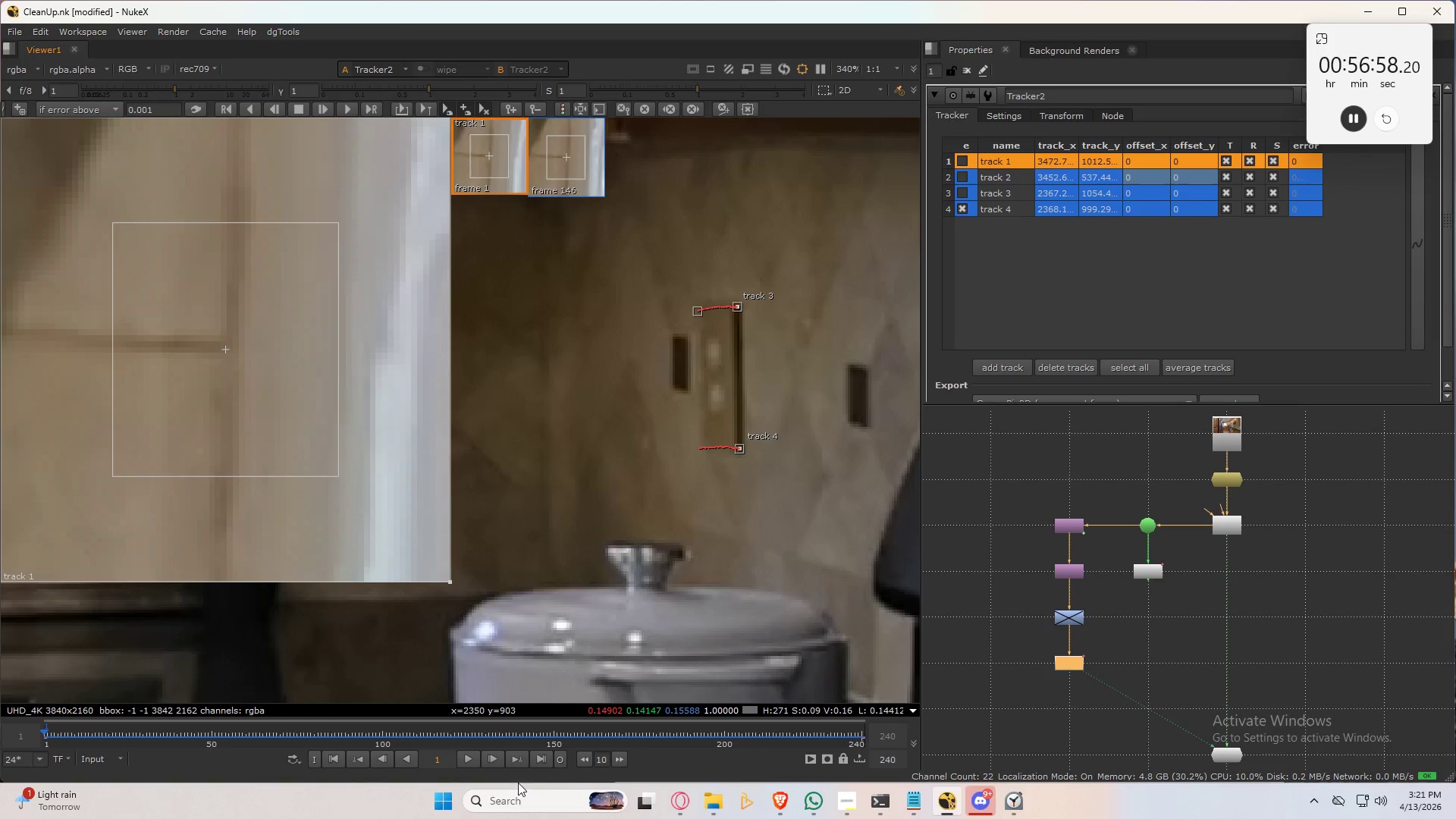 
left_click([540, 757])
 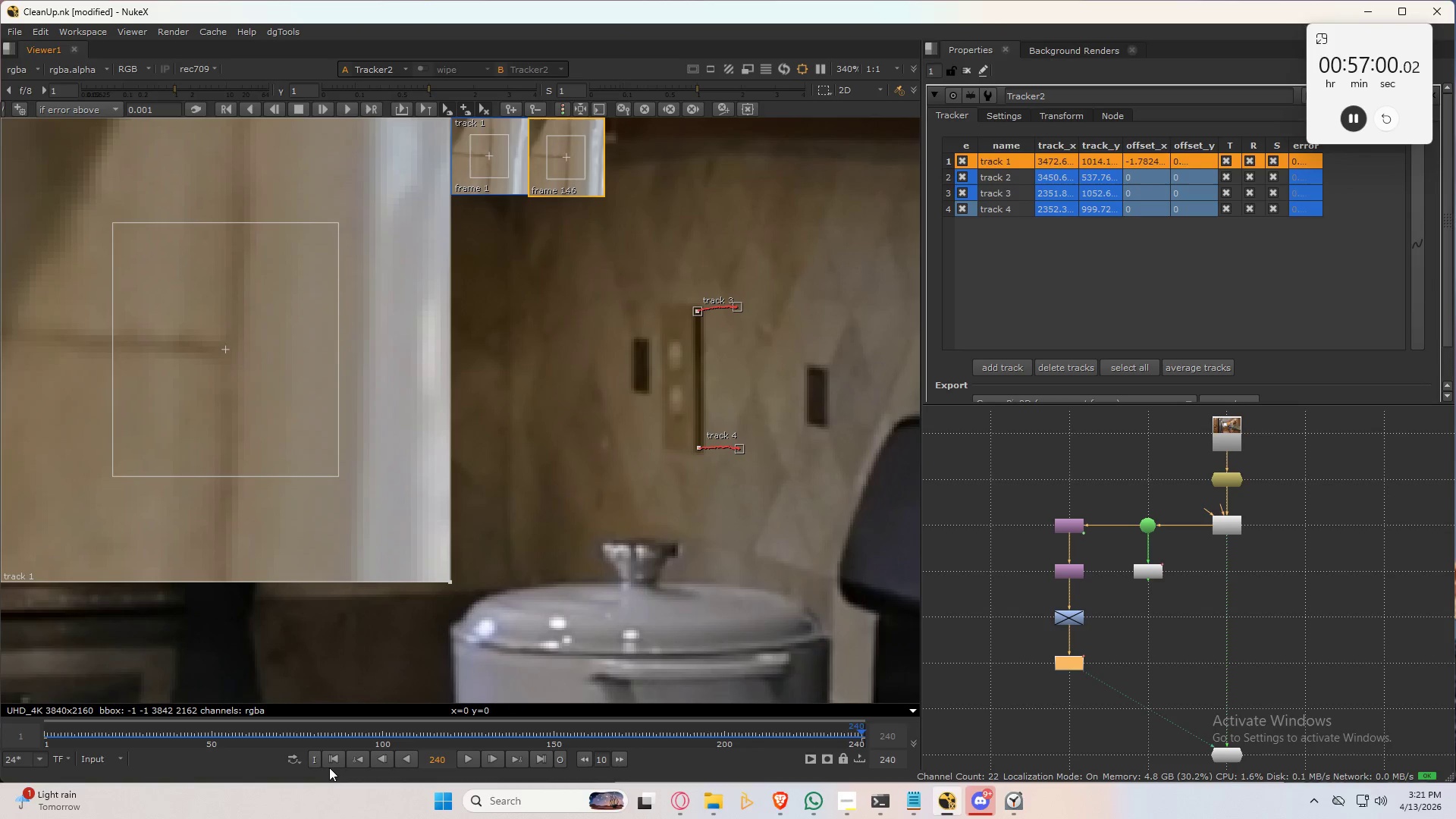 
left_click([334, 758])
 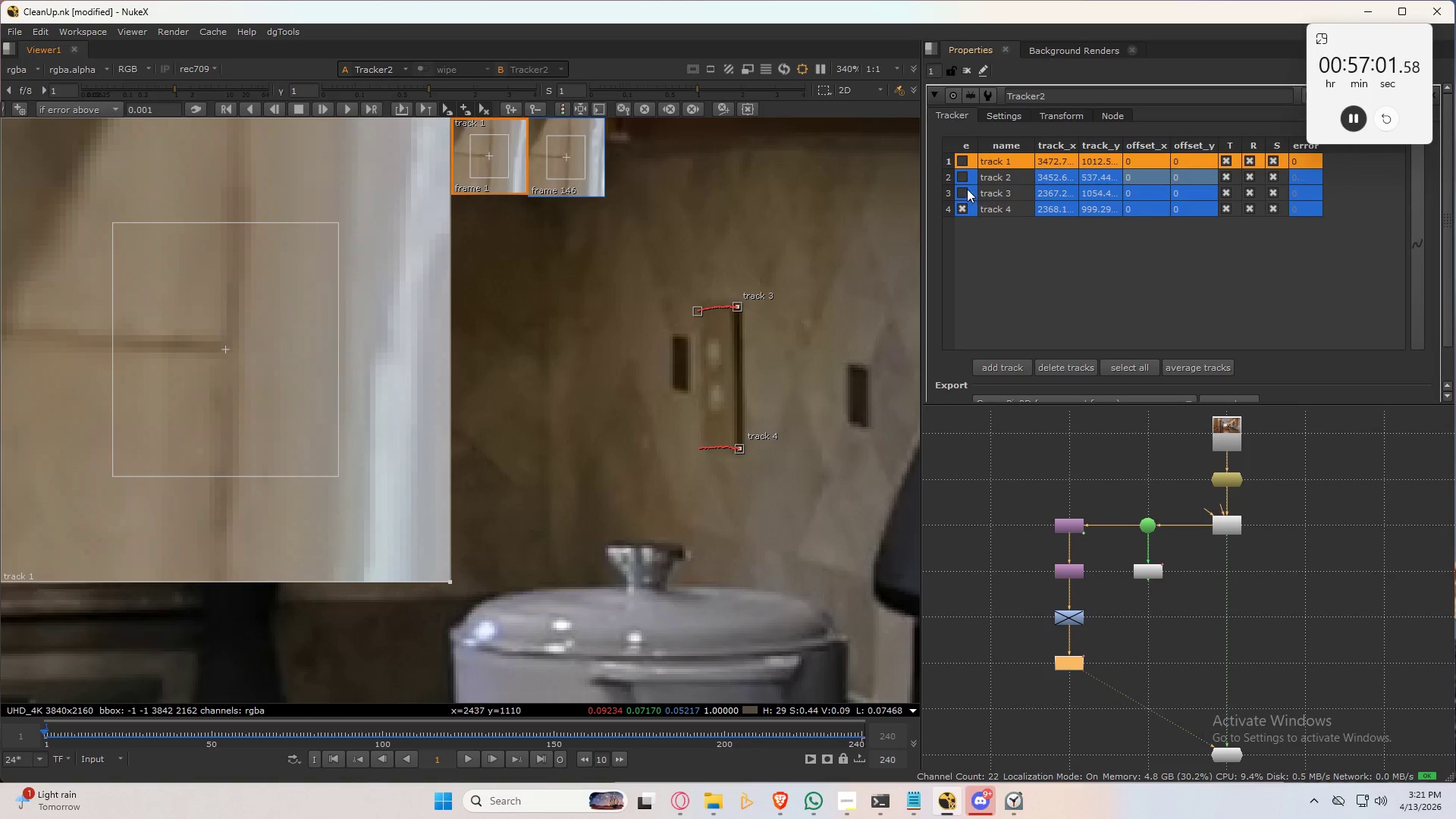 
left_click([962, 196])
 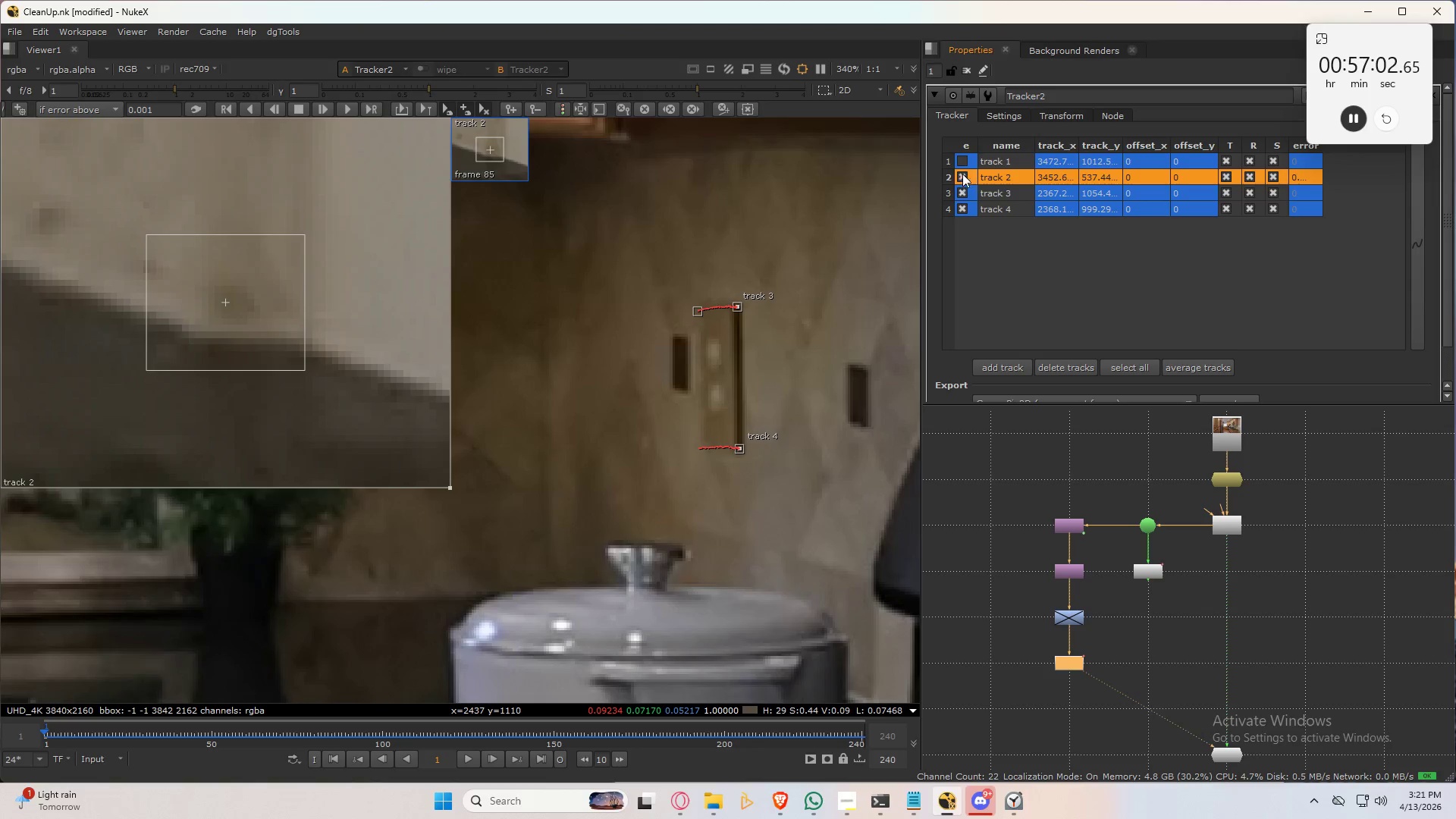 
double_click([962, 164])
 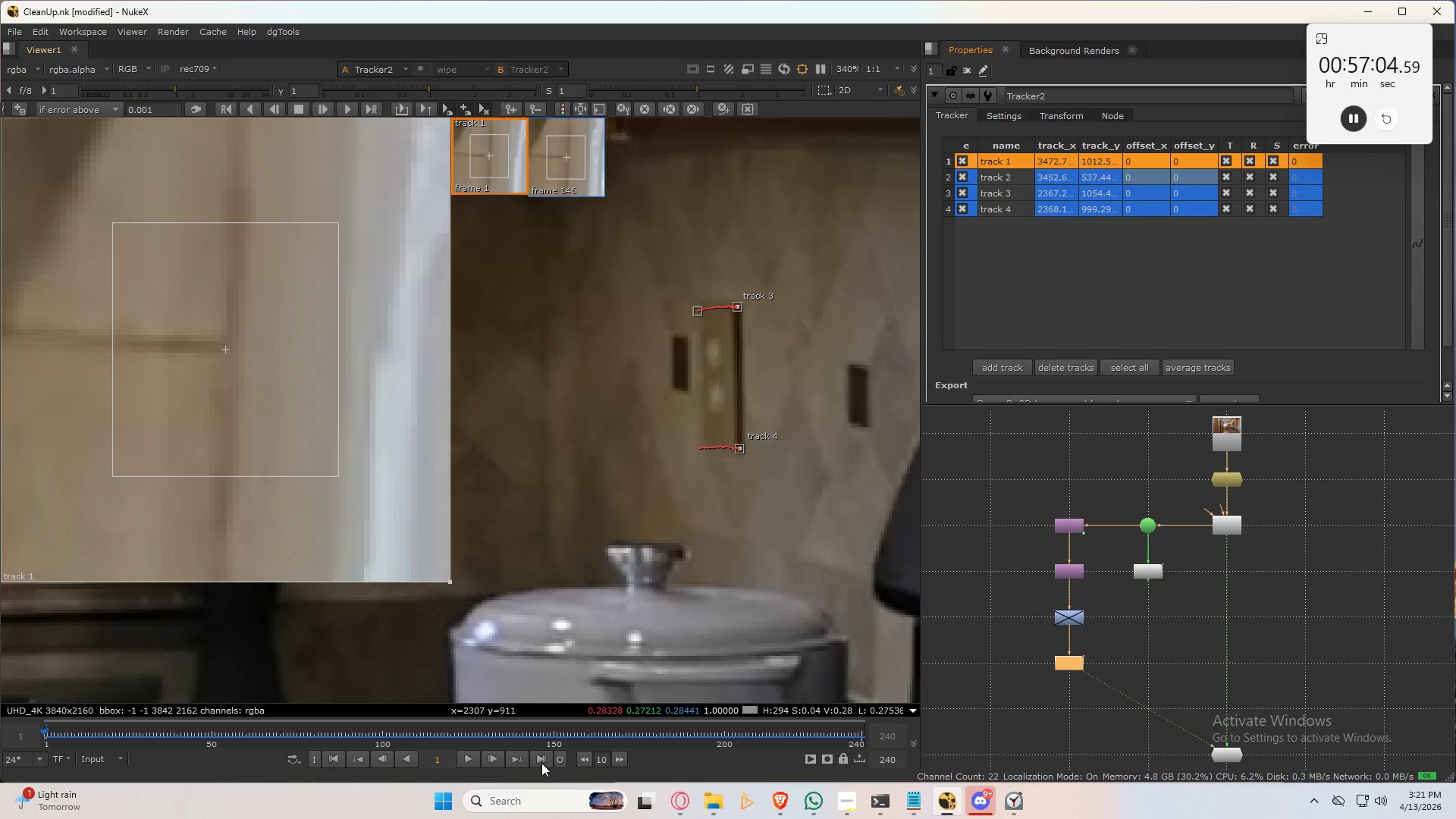 
left_click([541, 762])
 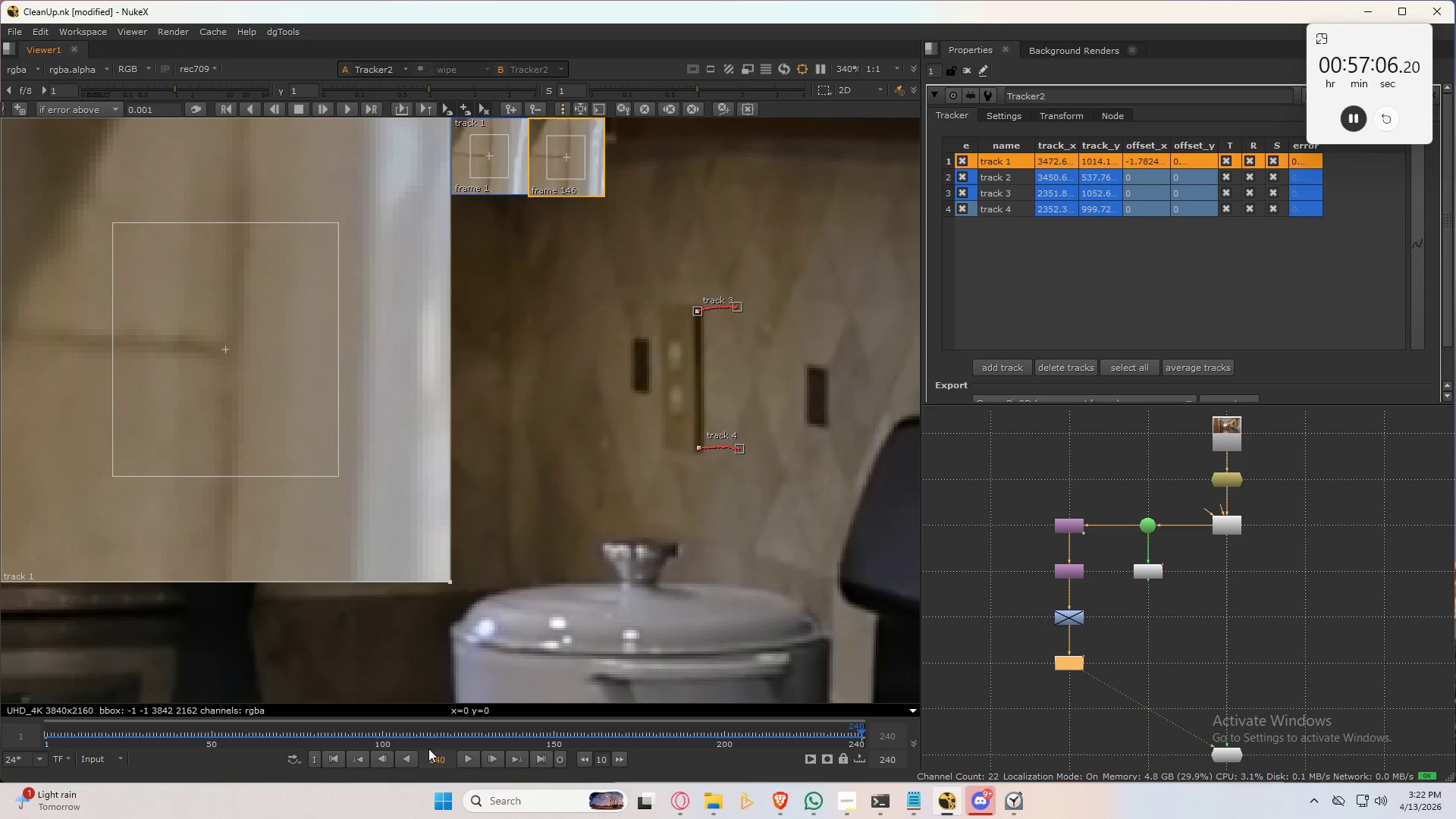 
left_click([443, 733])
 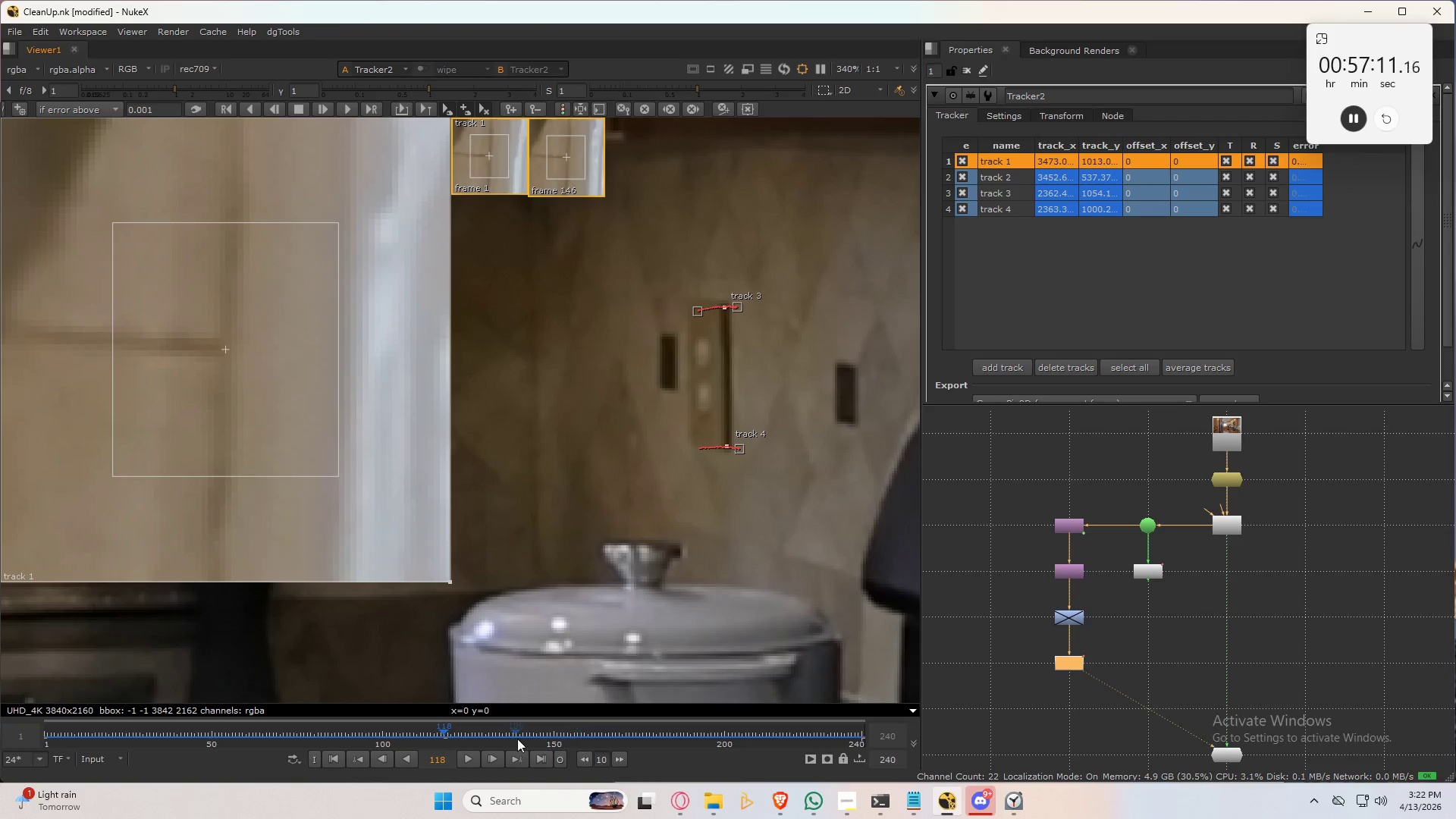 
wait(6.03)
 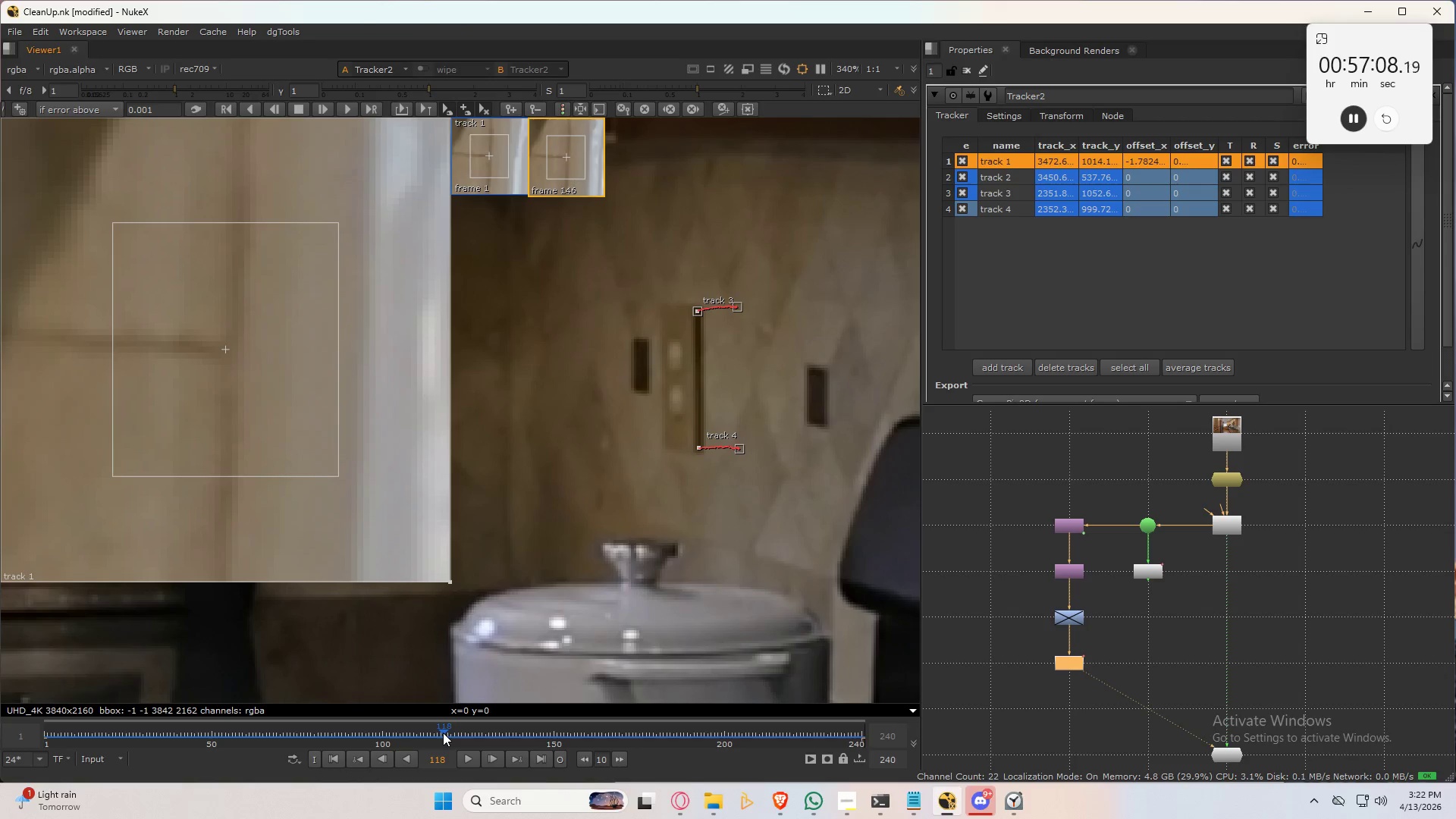 
left_click([335, 762])
 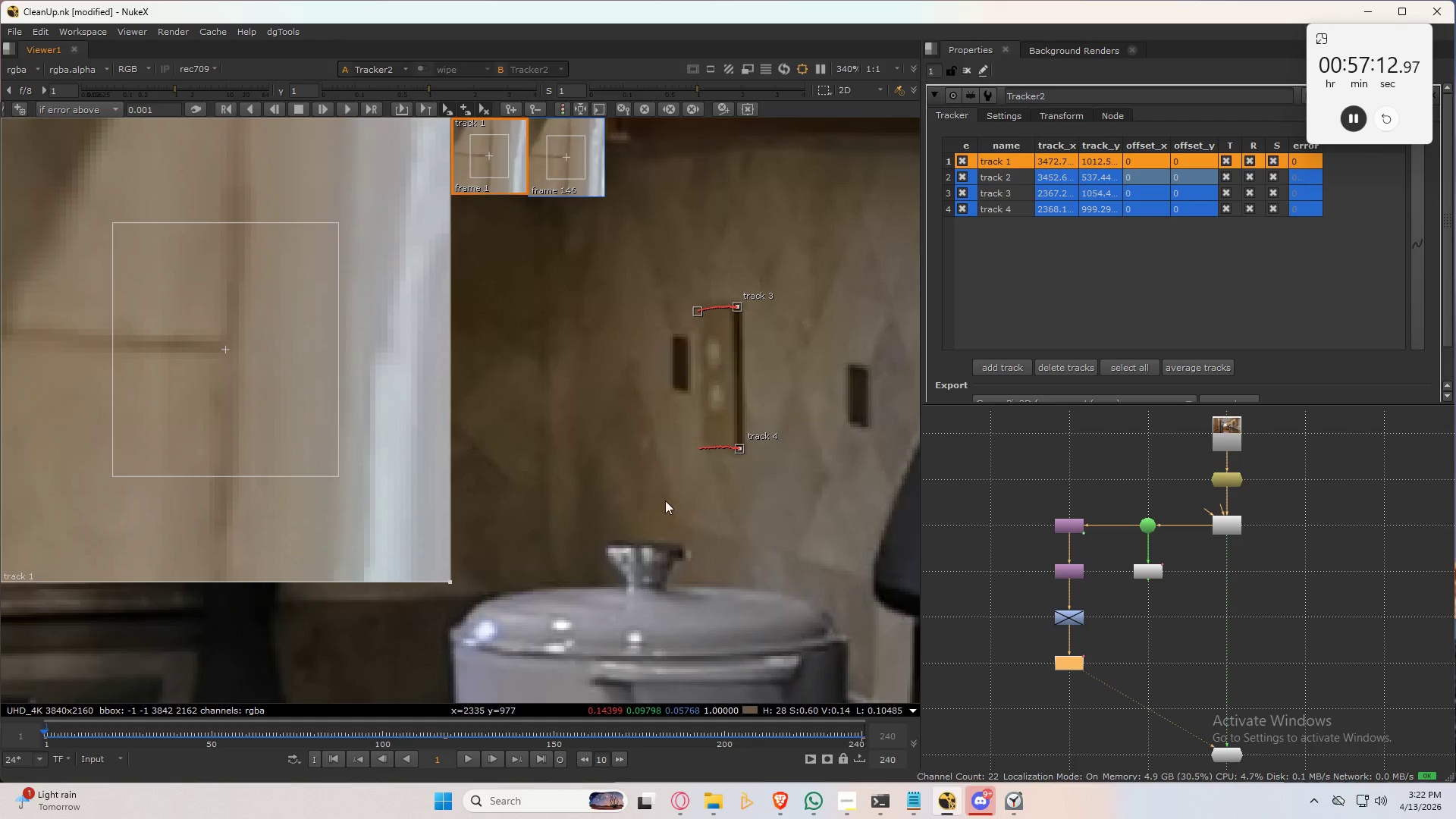 
key(Control+S)
 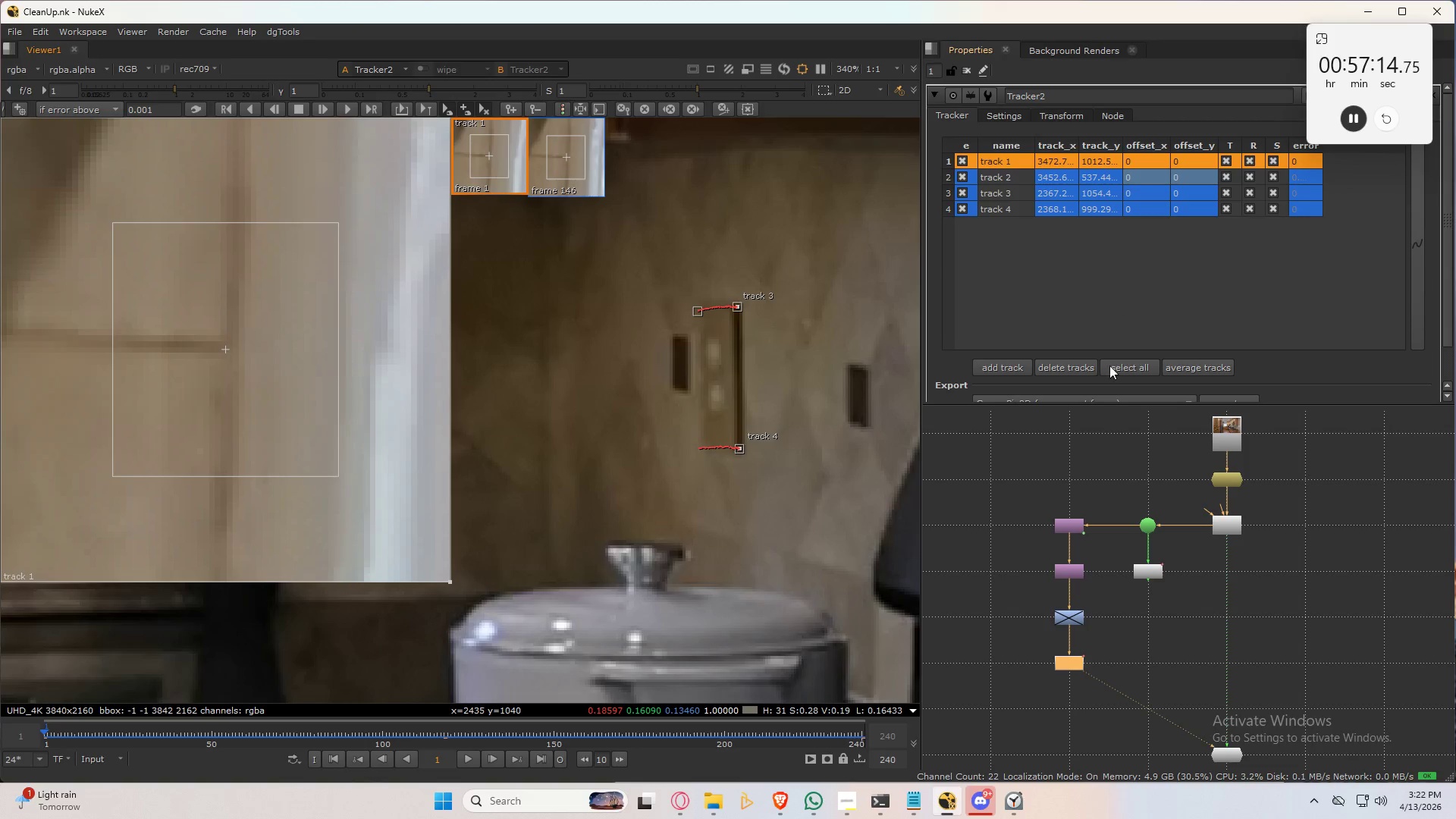 
scroll: coordinate [1131, 320], scroll_direction: down, amount: 3.0
 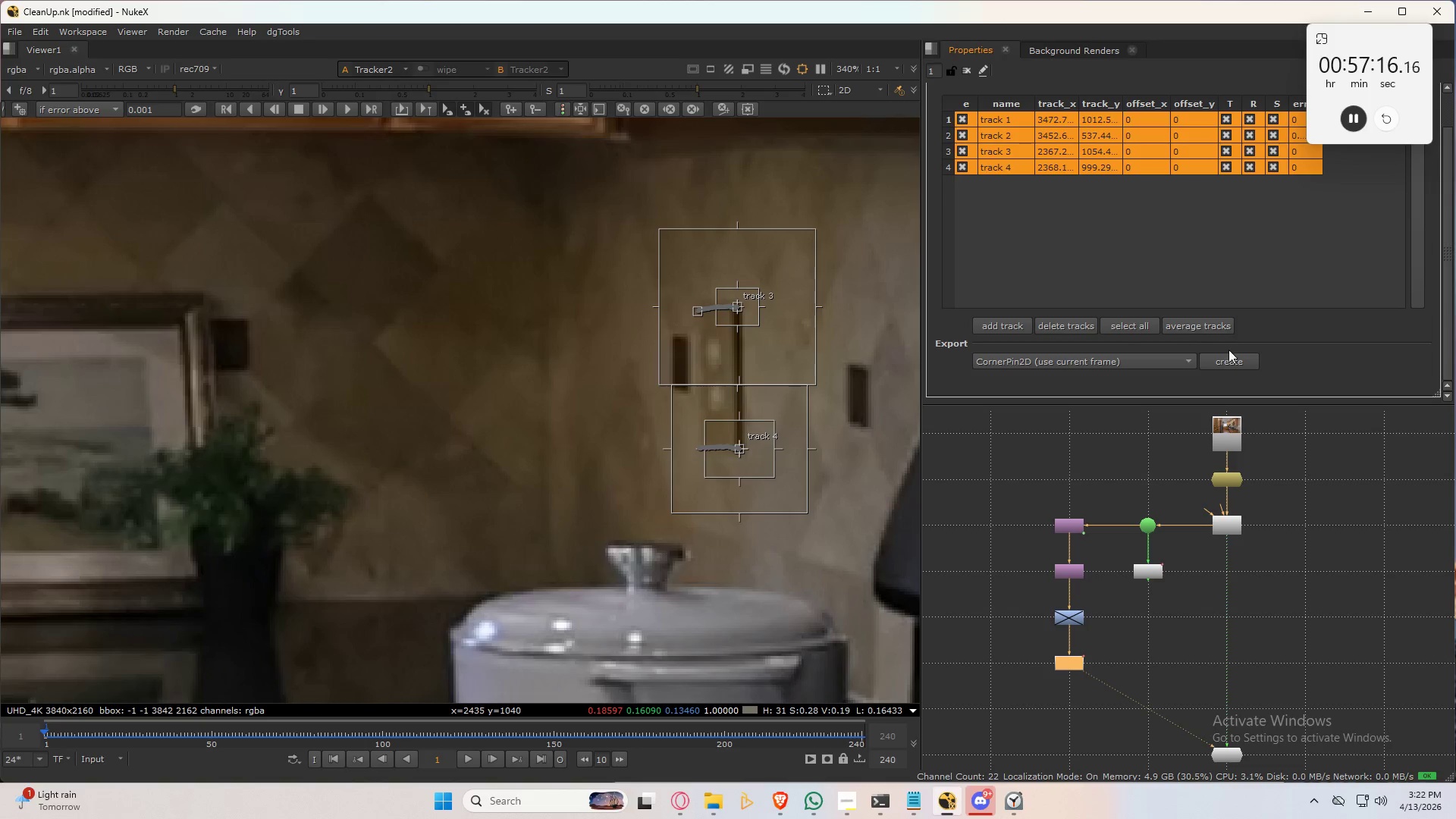 
left_click([1235, 359])
 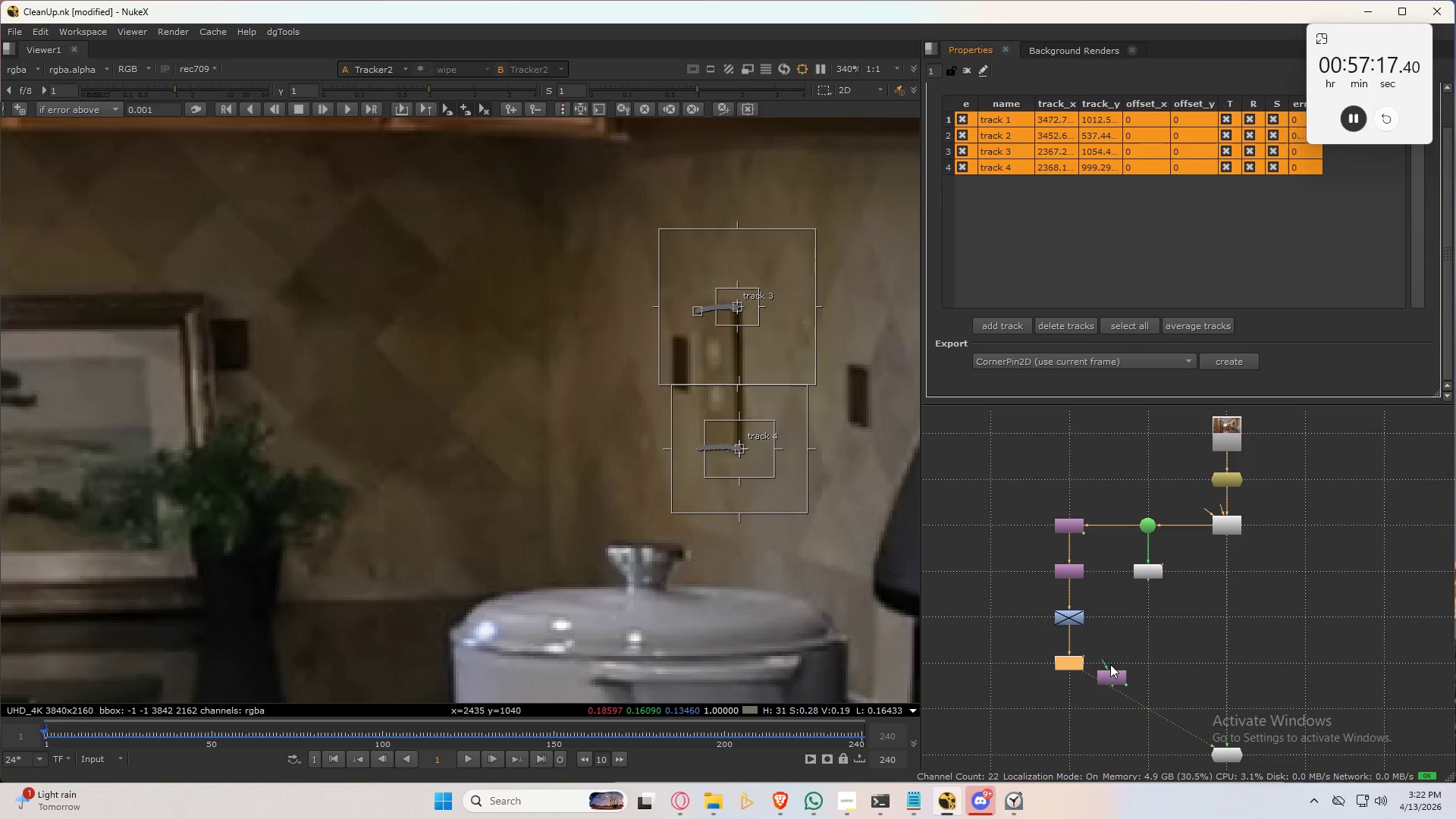 
left_click_drag(start_coordinate=[1120, 673], to_coordinate=[1354, 613])
 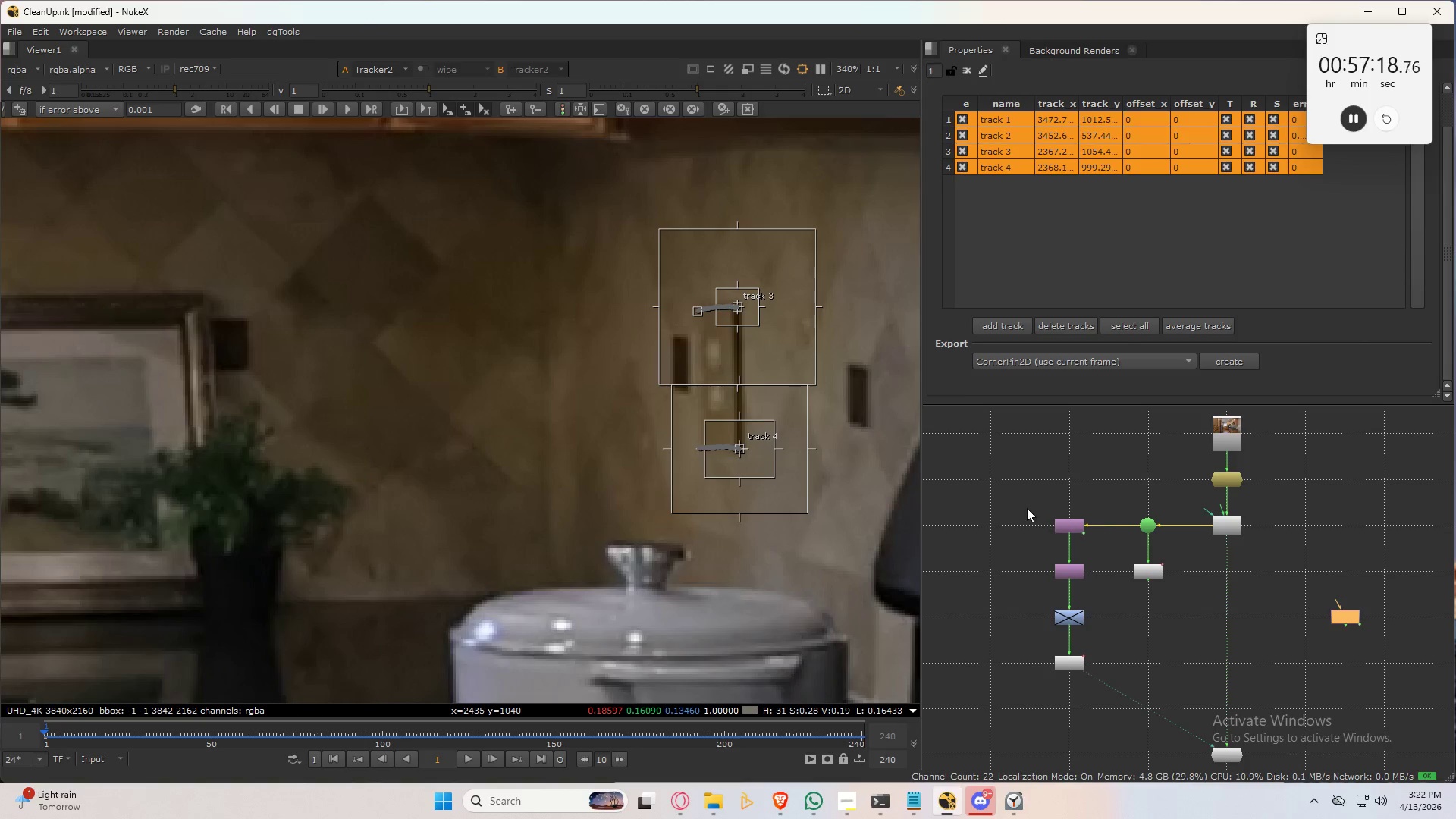 
left_click_drag(start_coordinate=[1027, 502], to_coordinate=[1097, 586])
 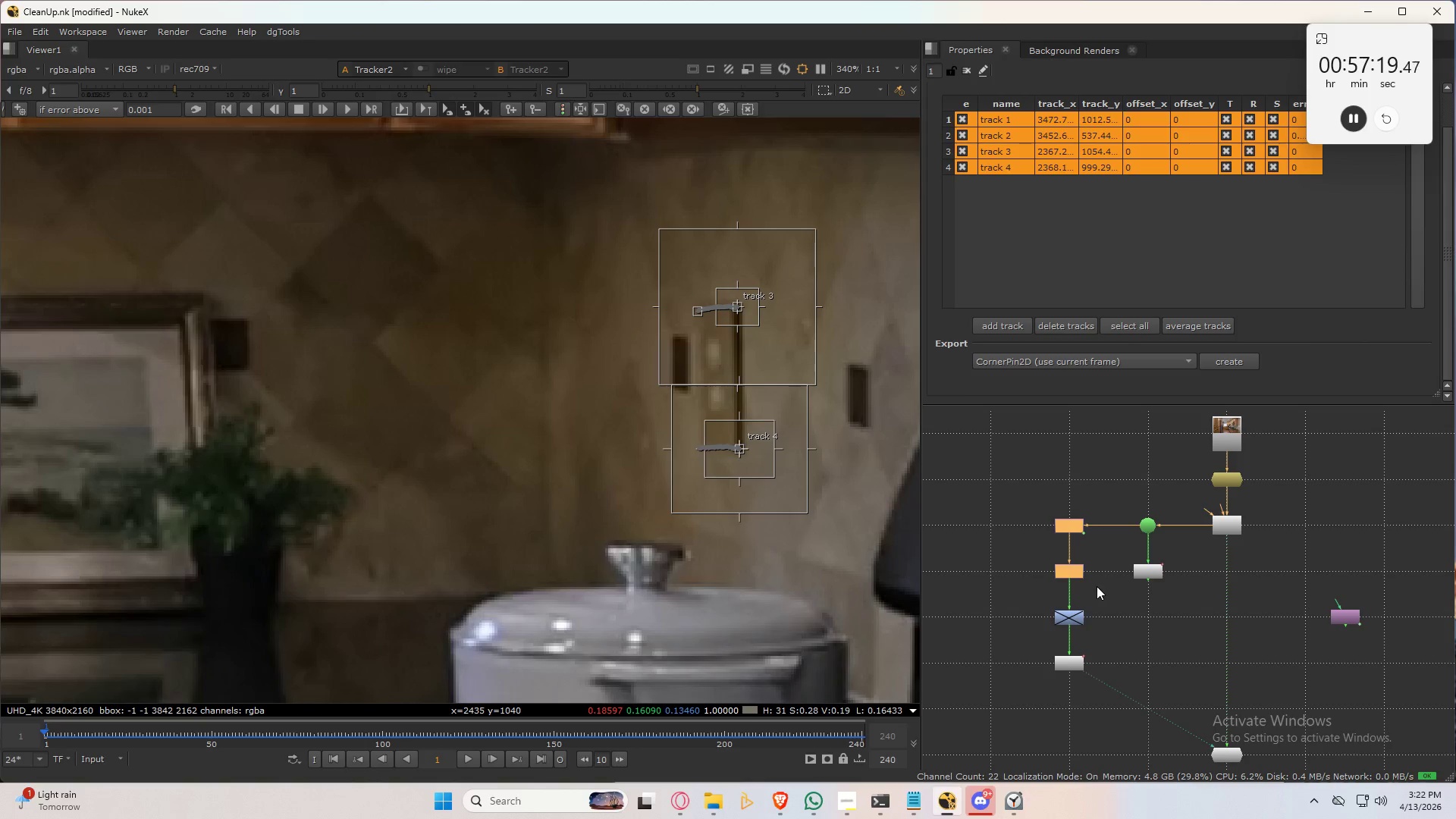 
key(Control+C)
 